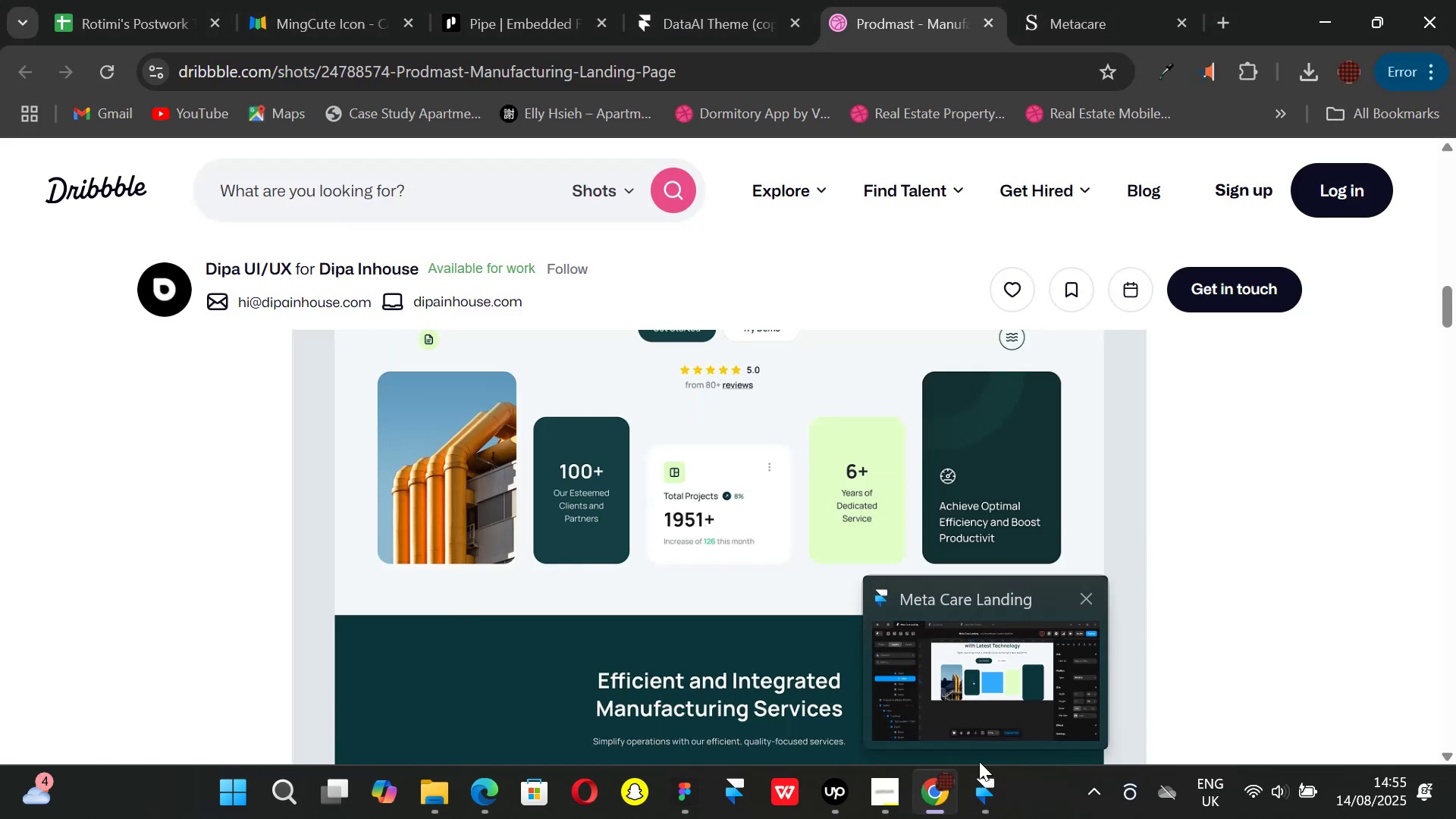 
left_click([987, 781])
 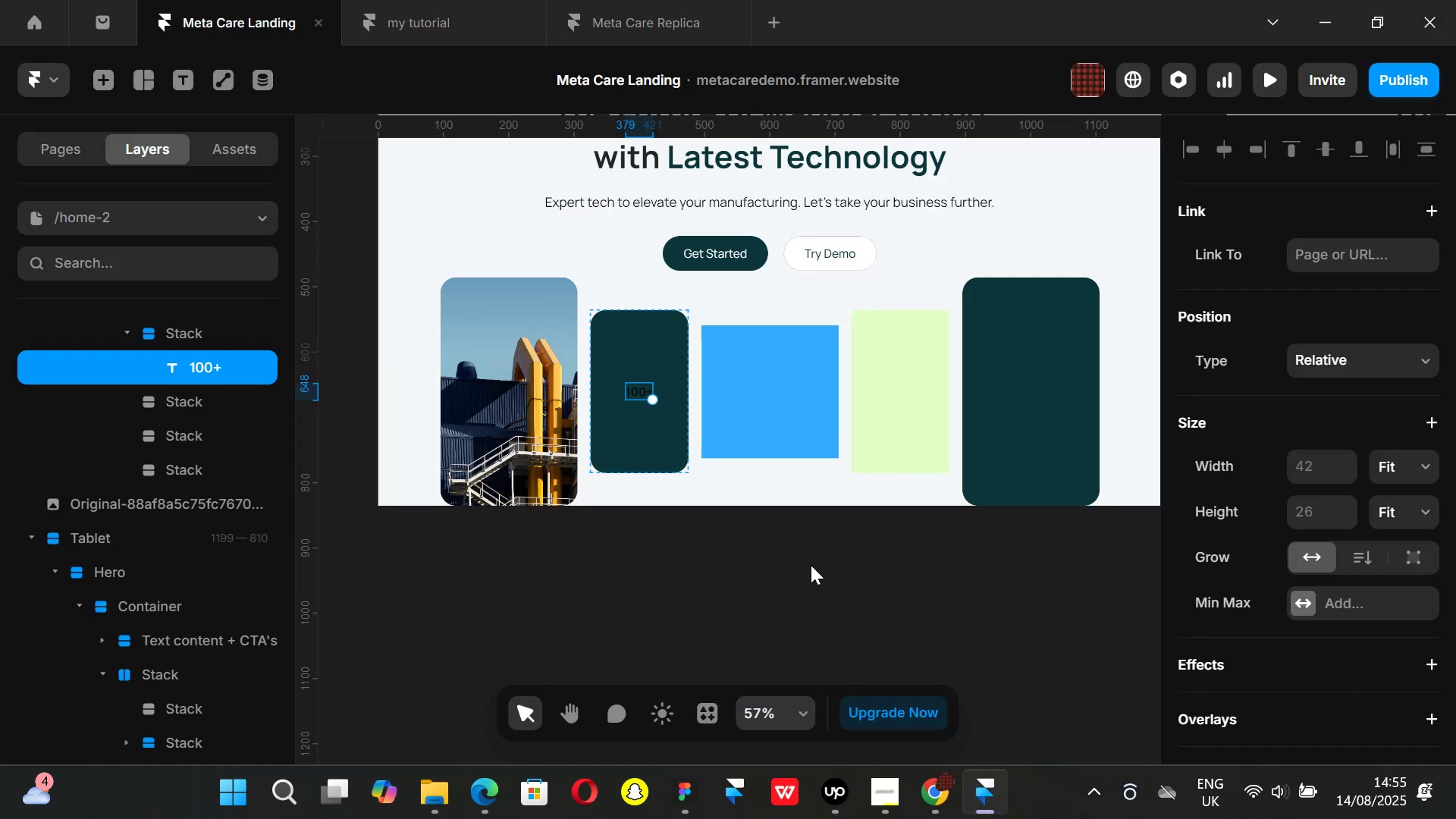 
hold_key(key=ControlLeft, duration=0.96)
scroll: coordinate [811, 563], scroll_direction: down, amount: 2.0
 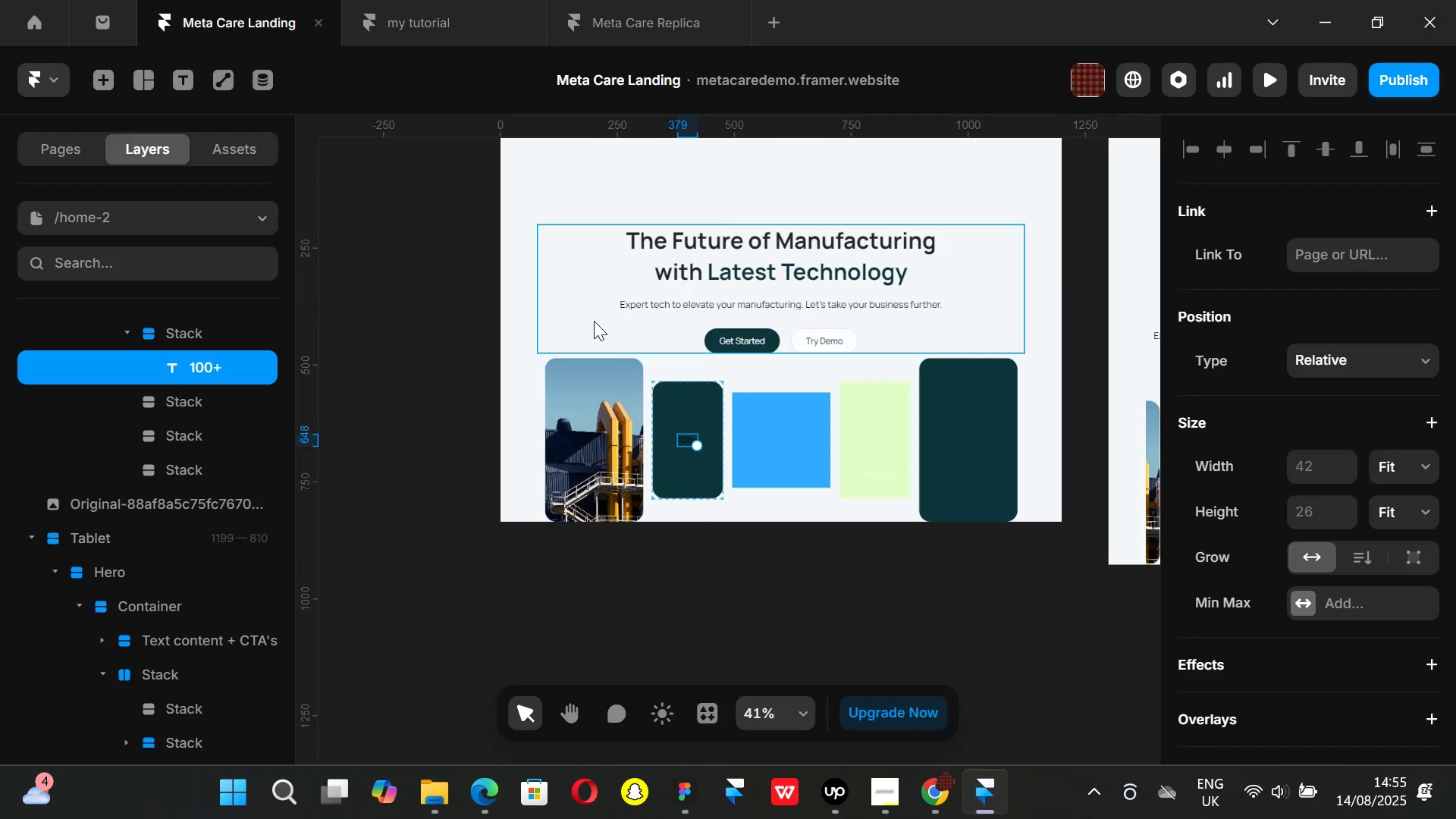 
left_click([593, 322])
 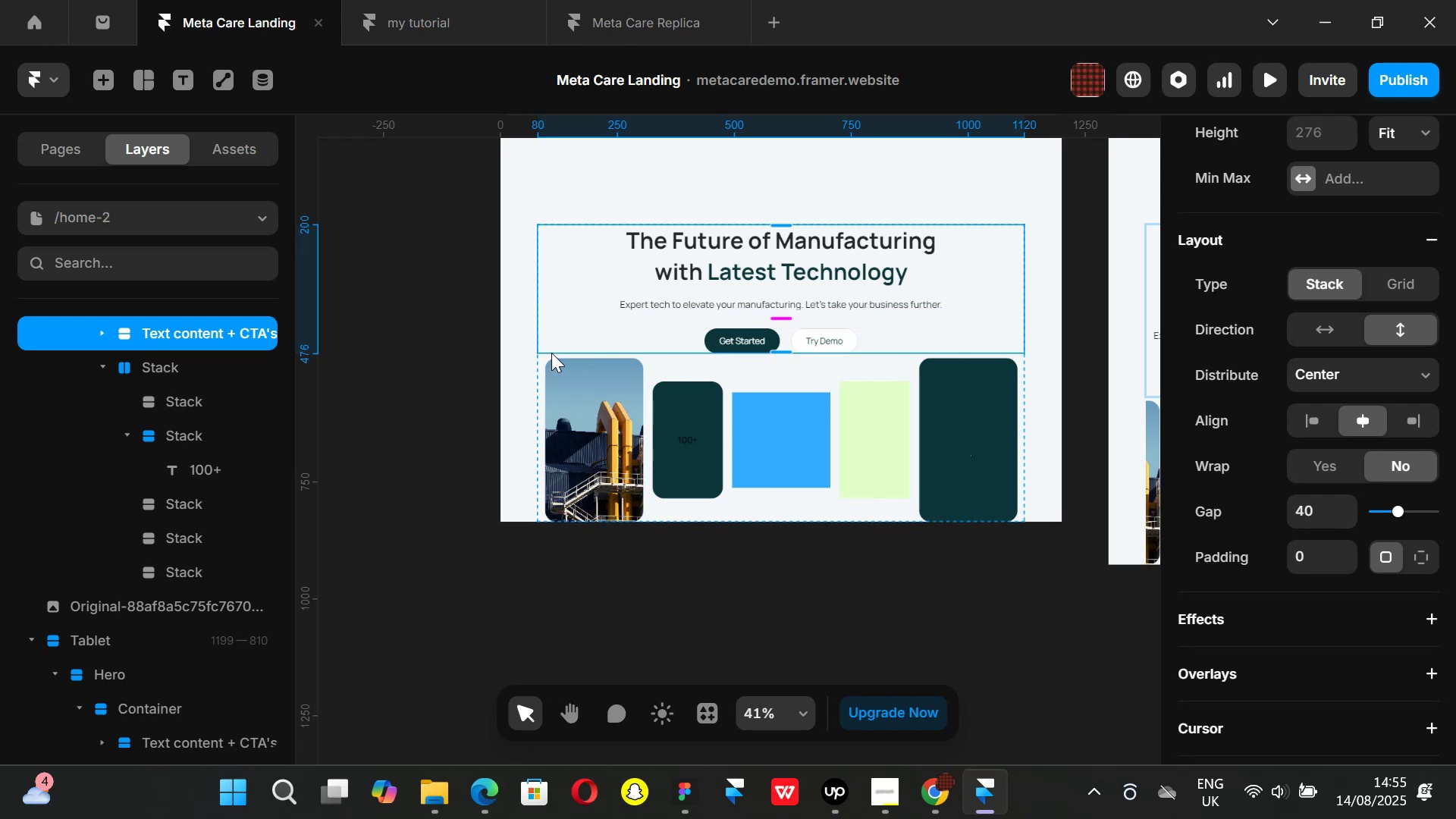 
scroll: coordinate [94, 458], scroll_direction: up, amount: 1.0
 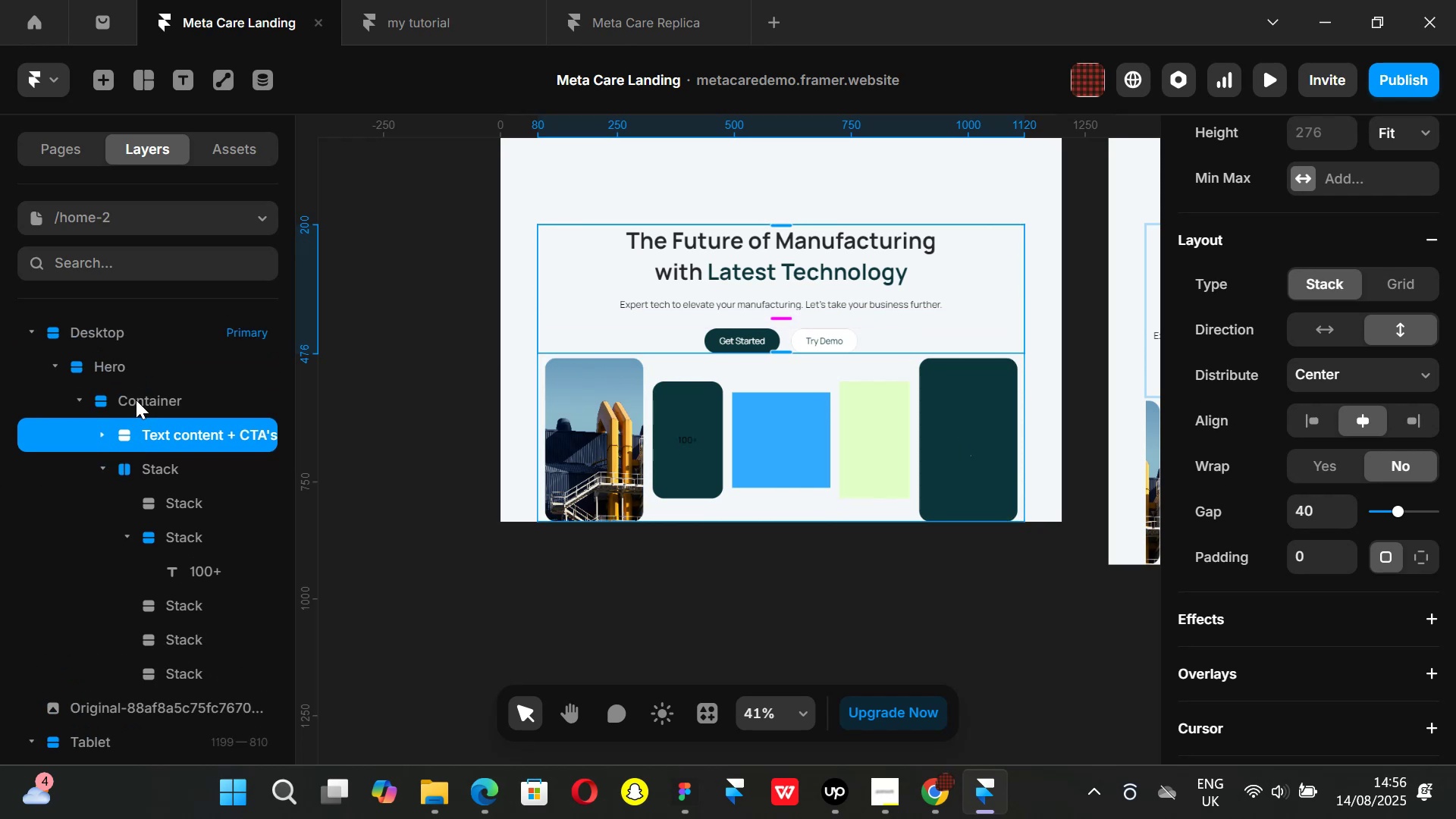 
left_click([136, 400])
 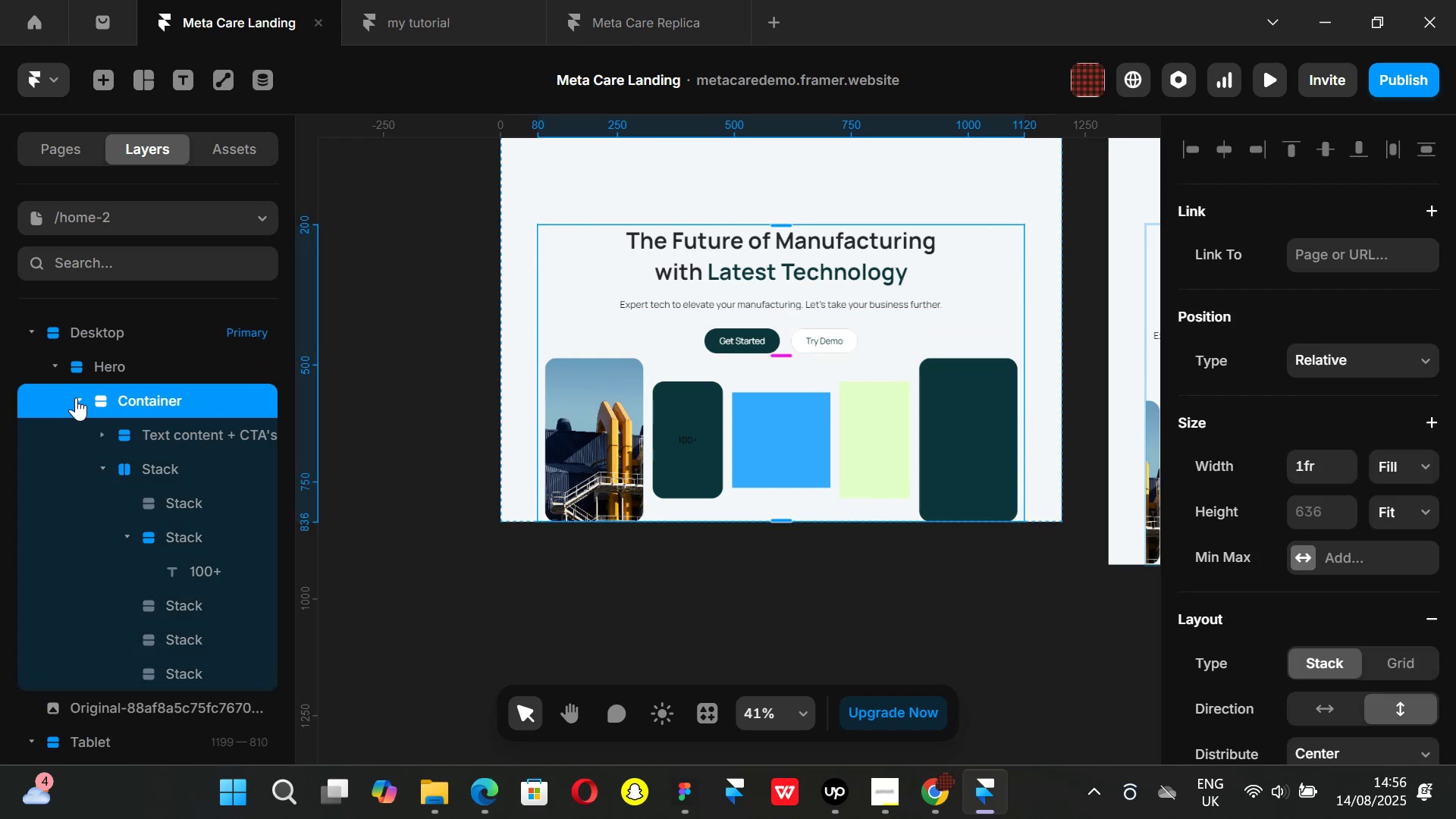 
left_click([76, 397])
 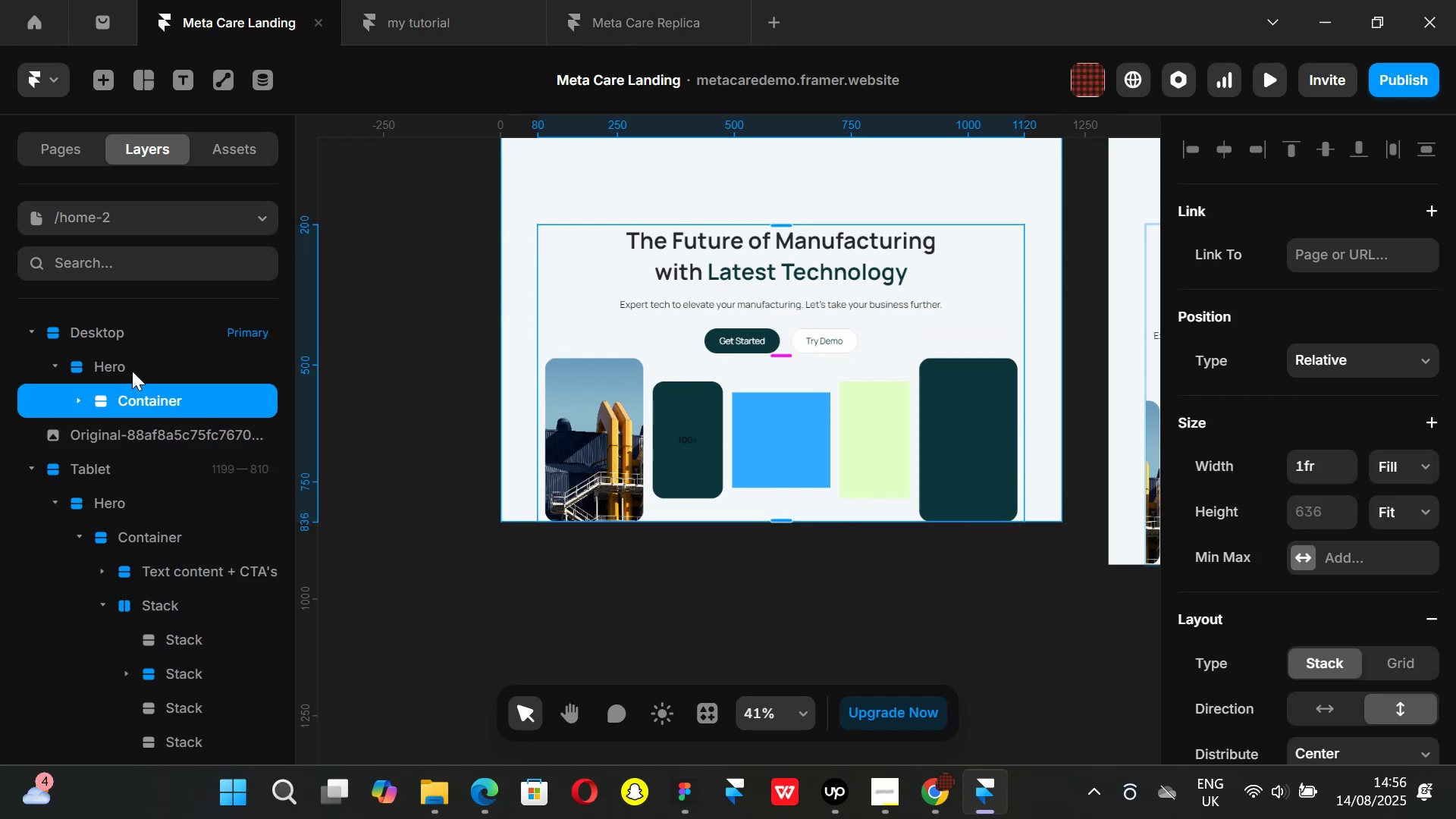 
left_click([132, 371])
 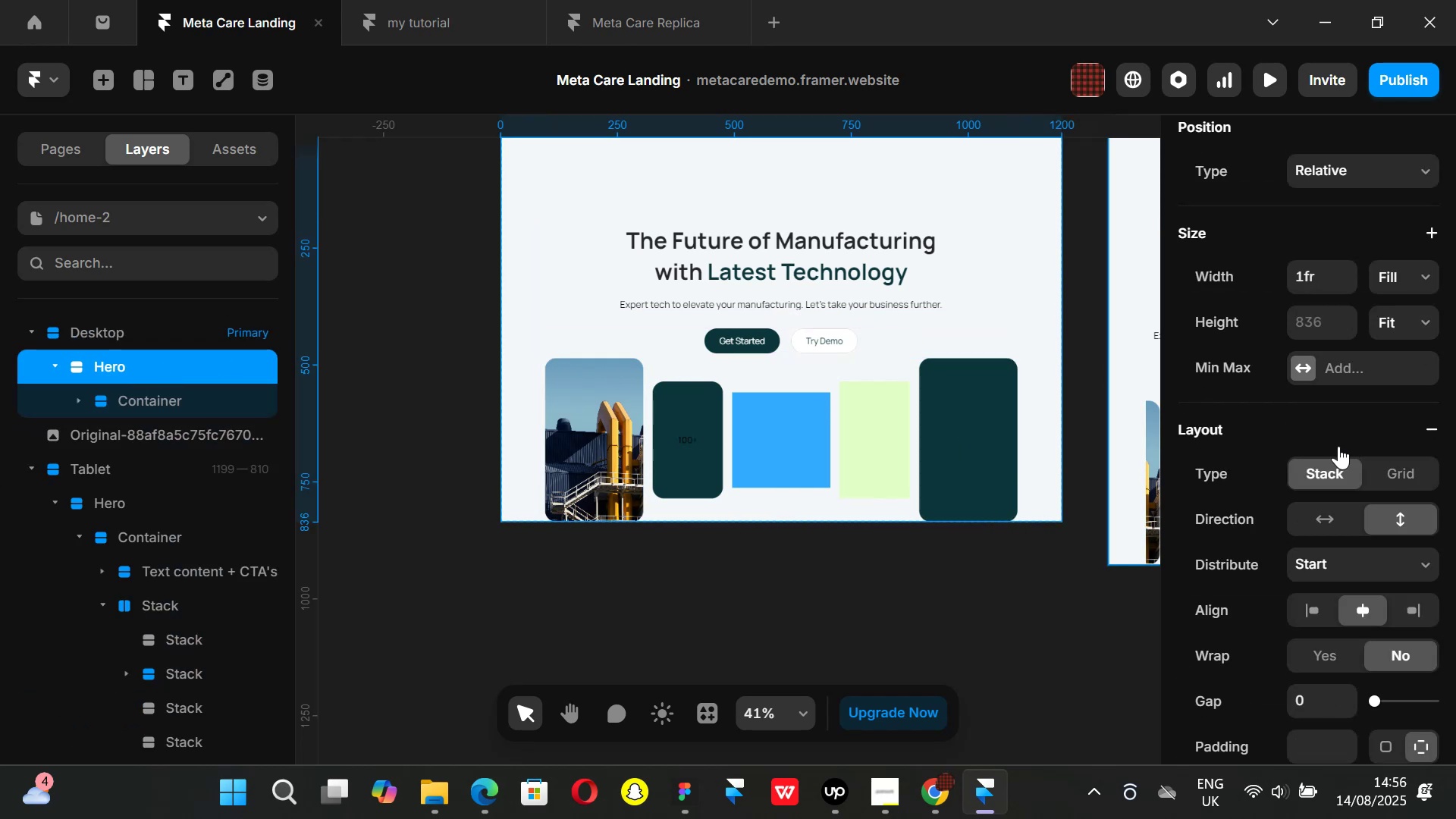 
scroll: coordinate [1338, 446], scroll_direction: down, amount: 2.0
 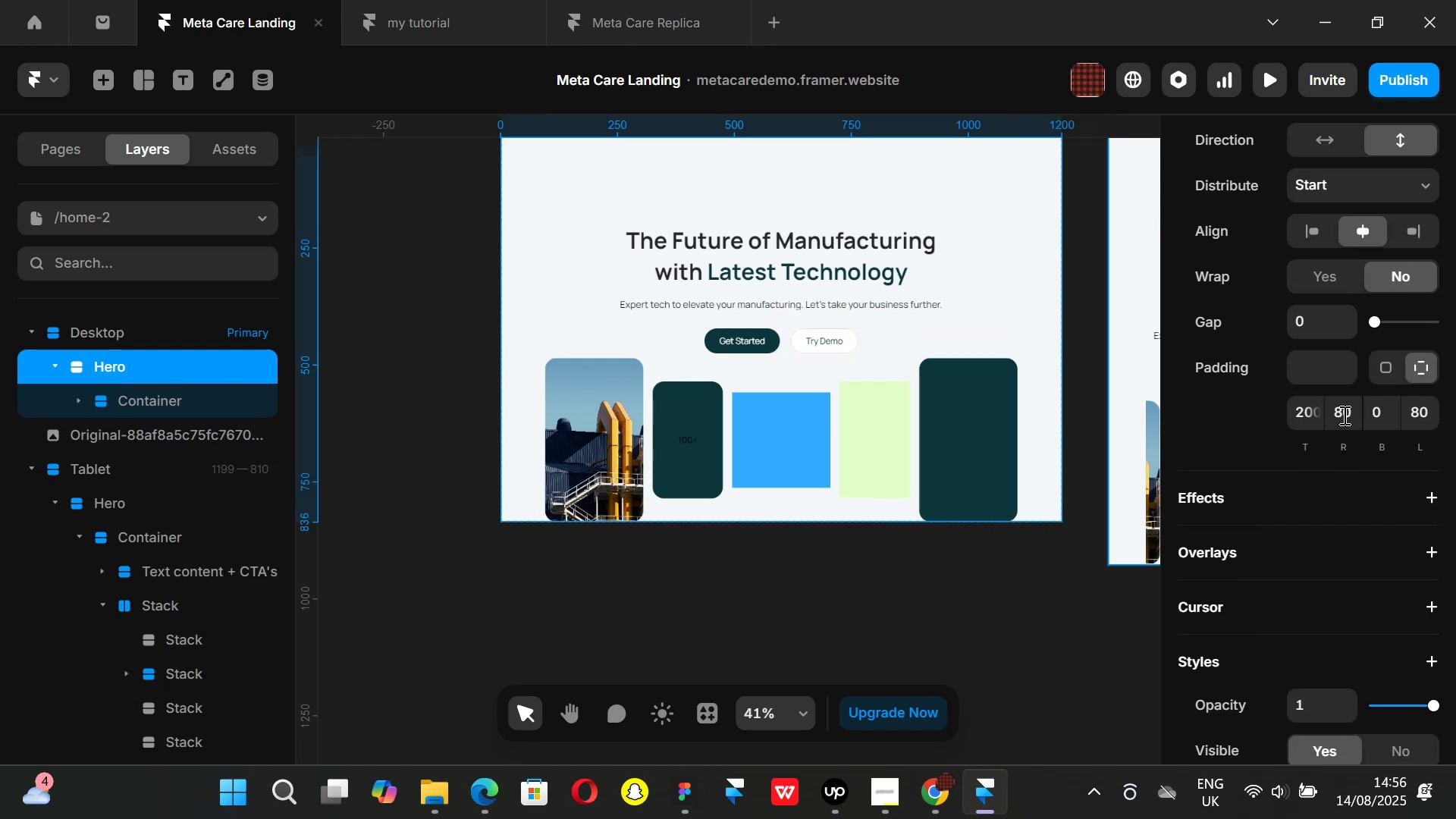 
left_click([1343, 415])
 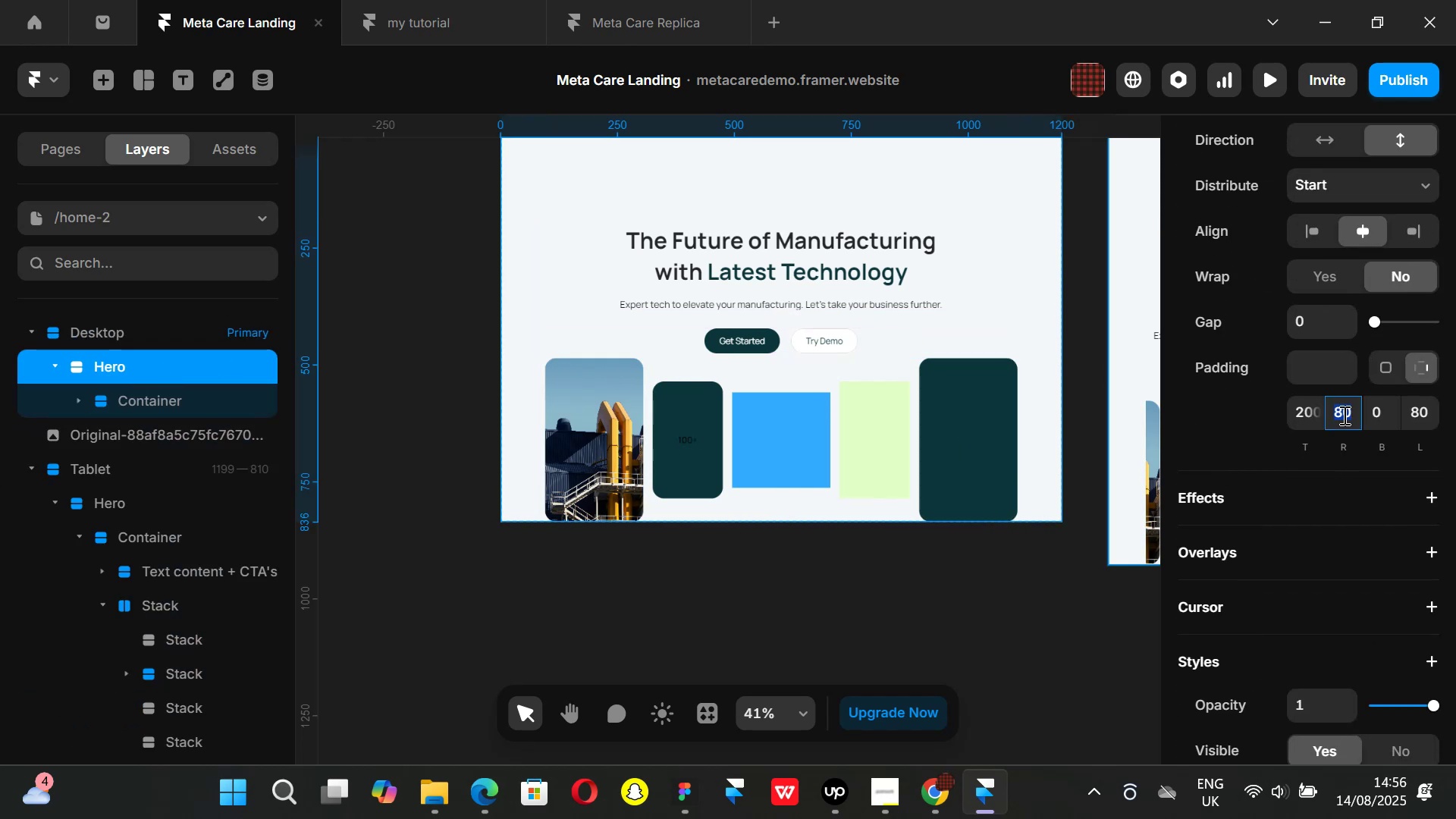 
type(60)
 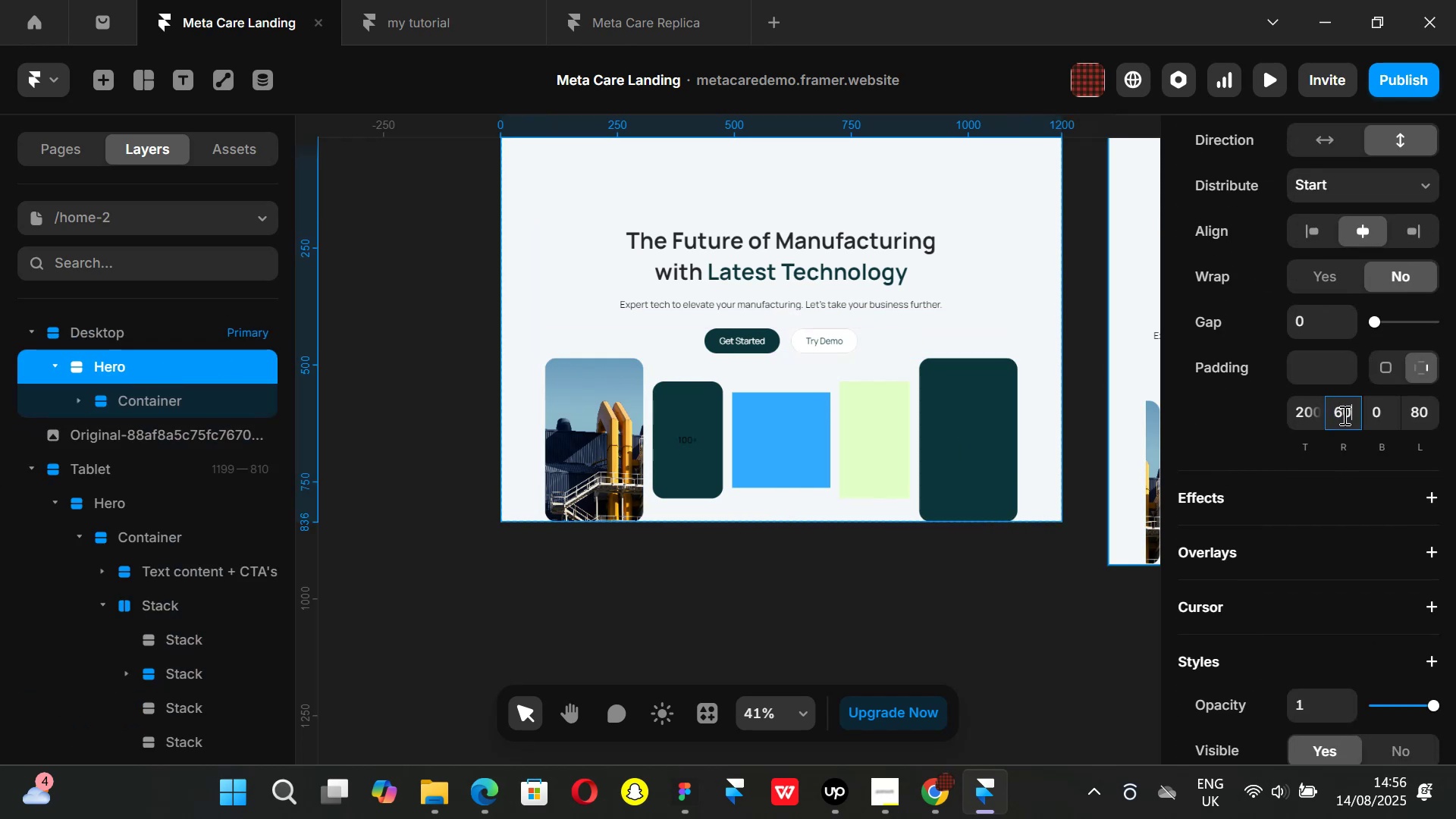 
key(Enter)
 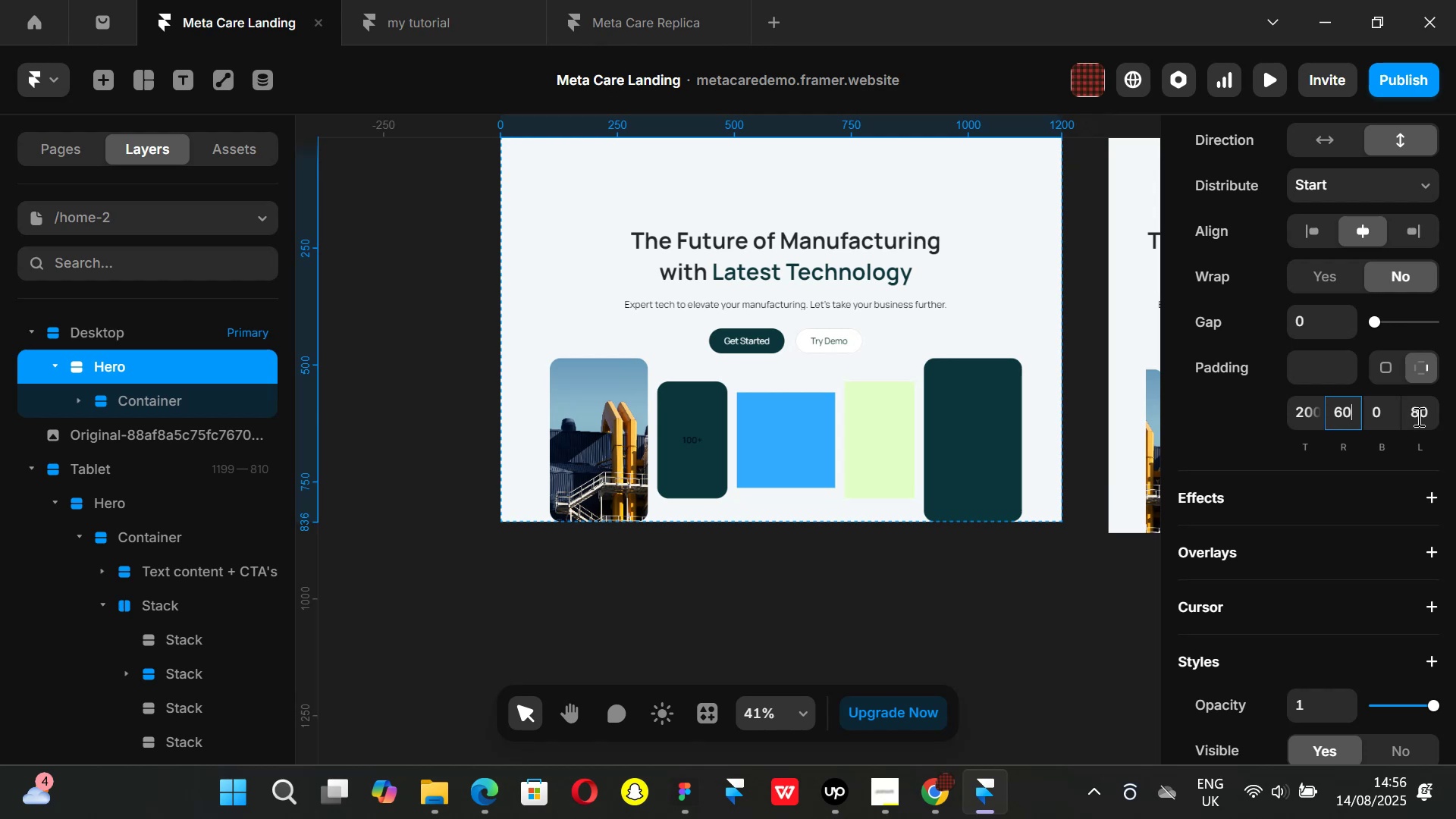 
left_click([1424, 416])
 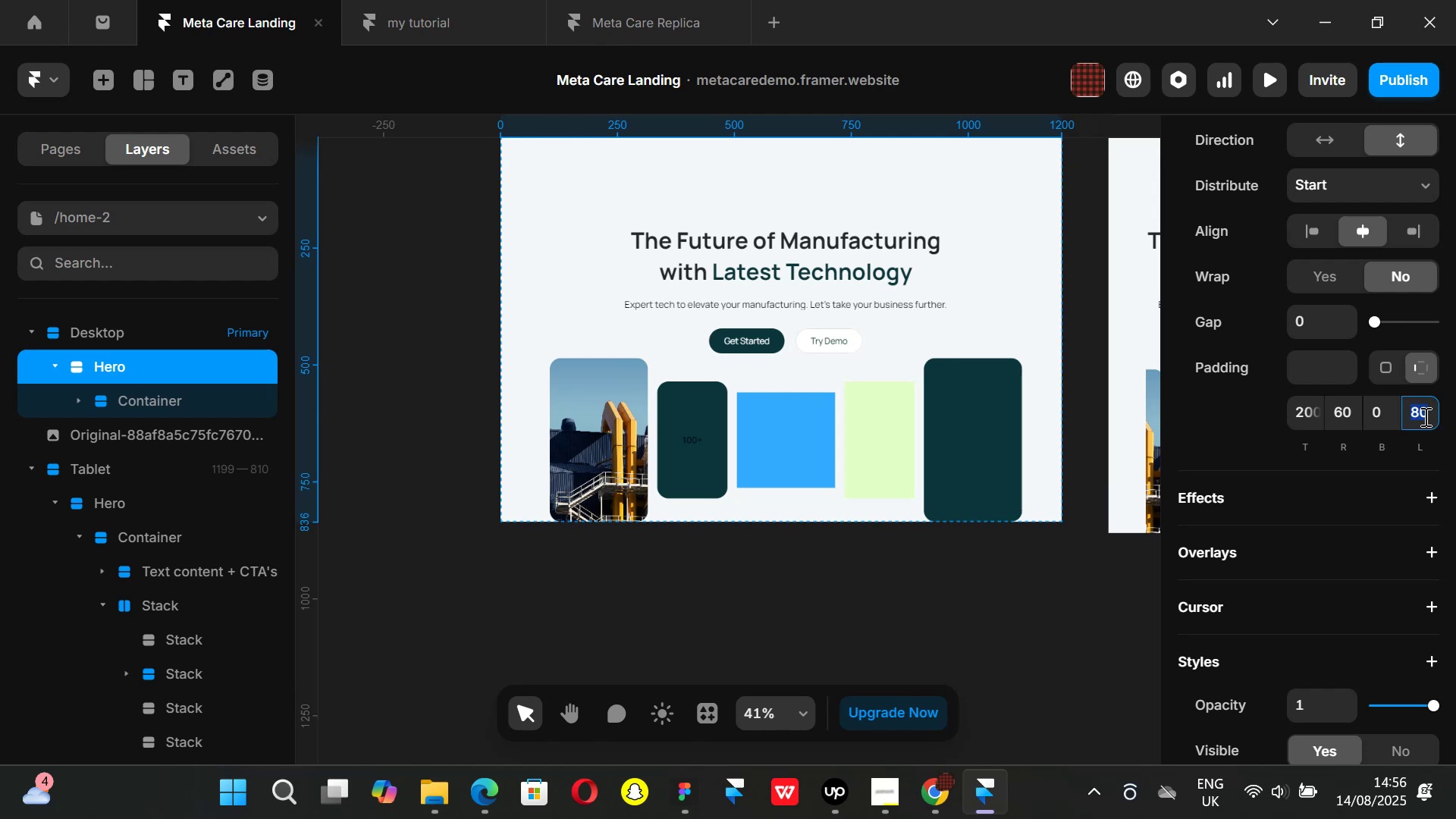 
type(60)
 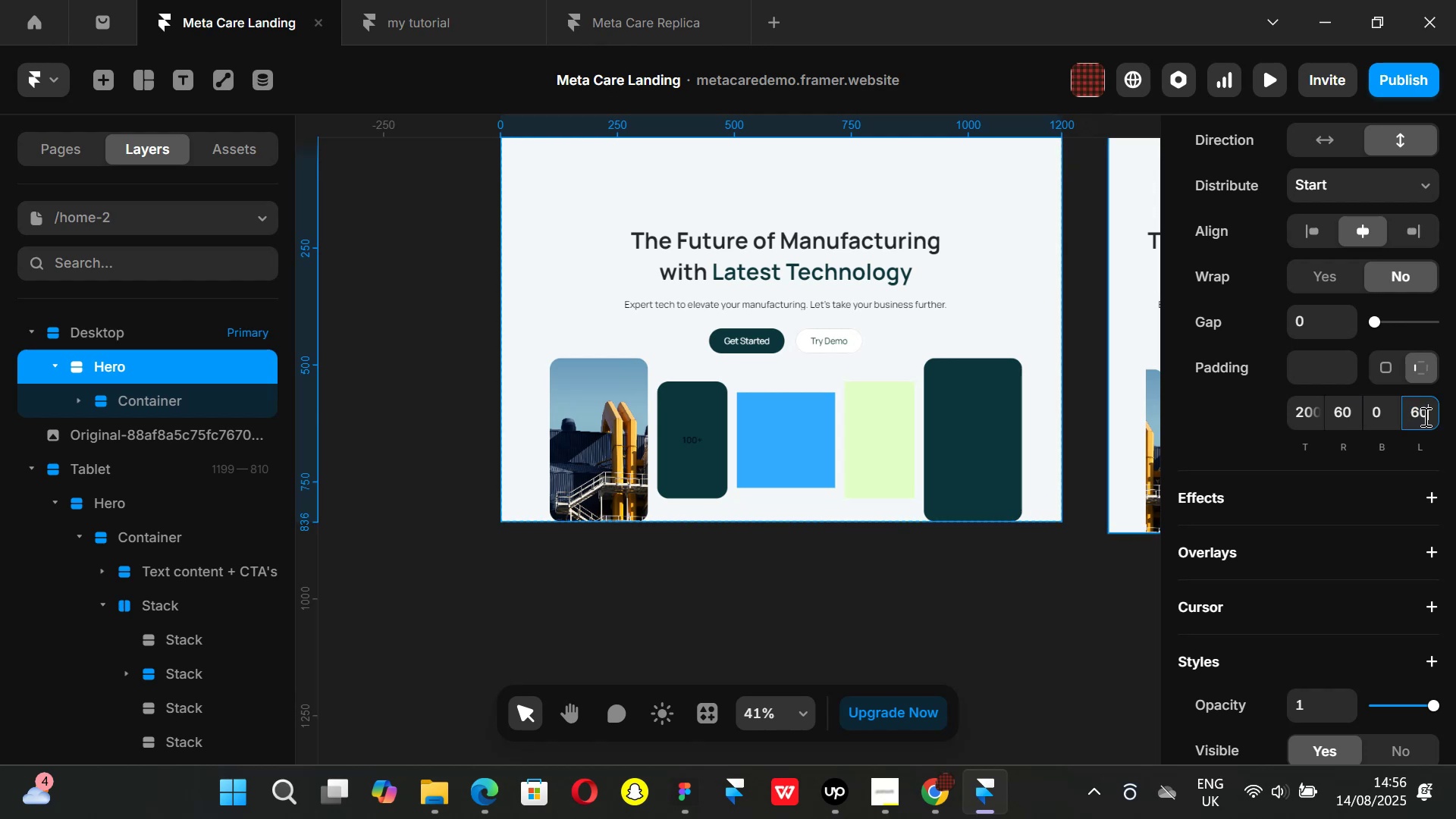 
key(Enter)
 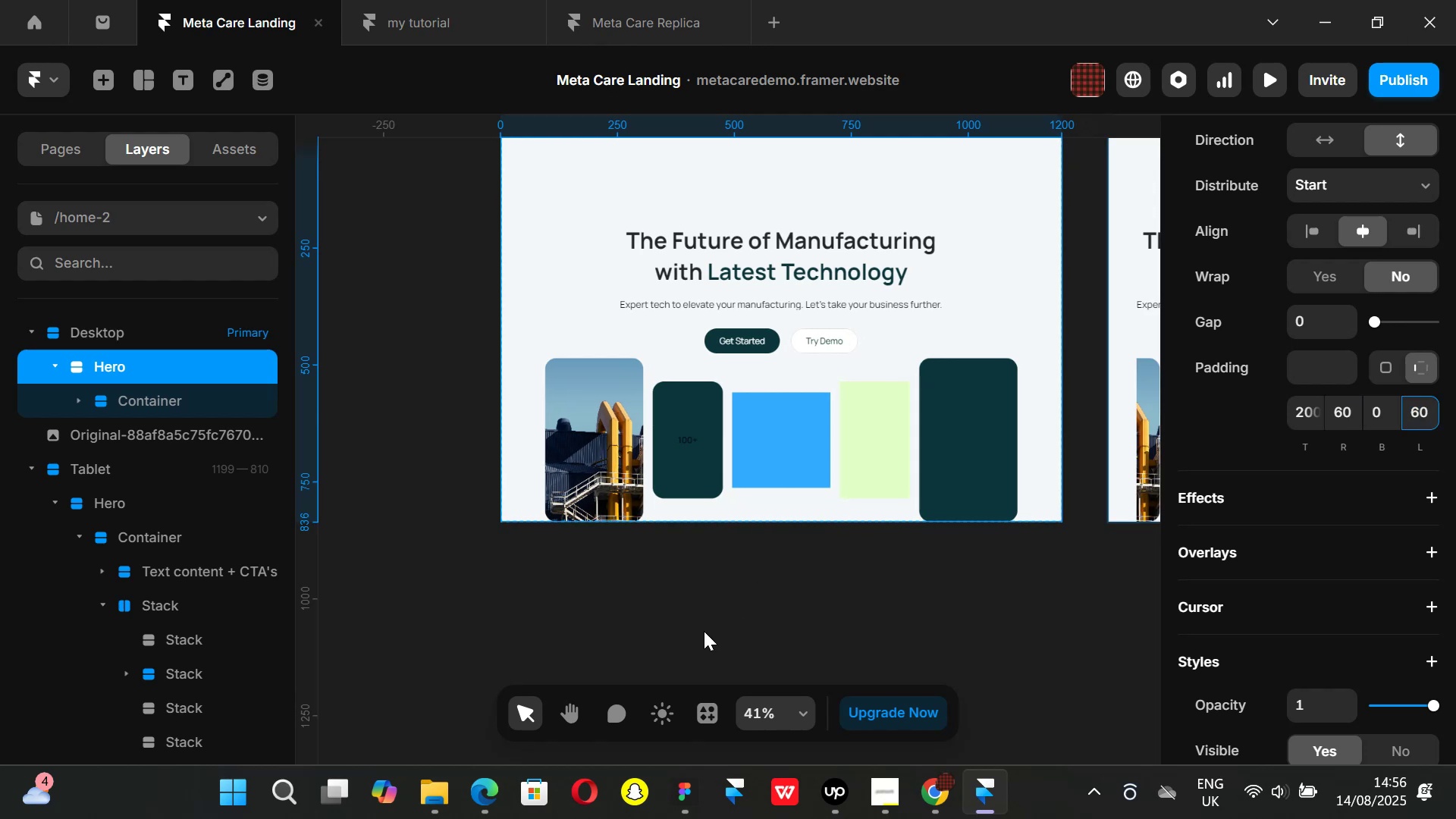 
left_click([631, 625])
 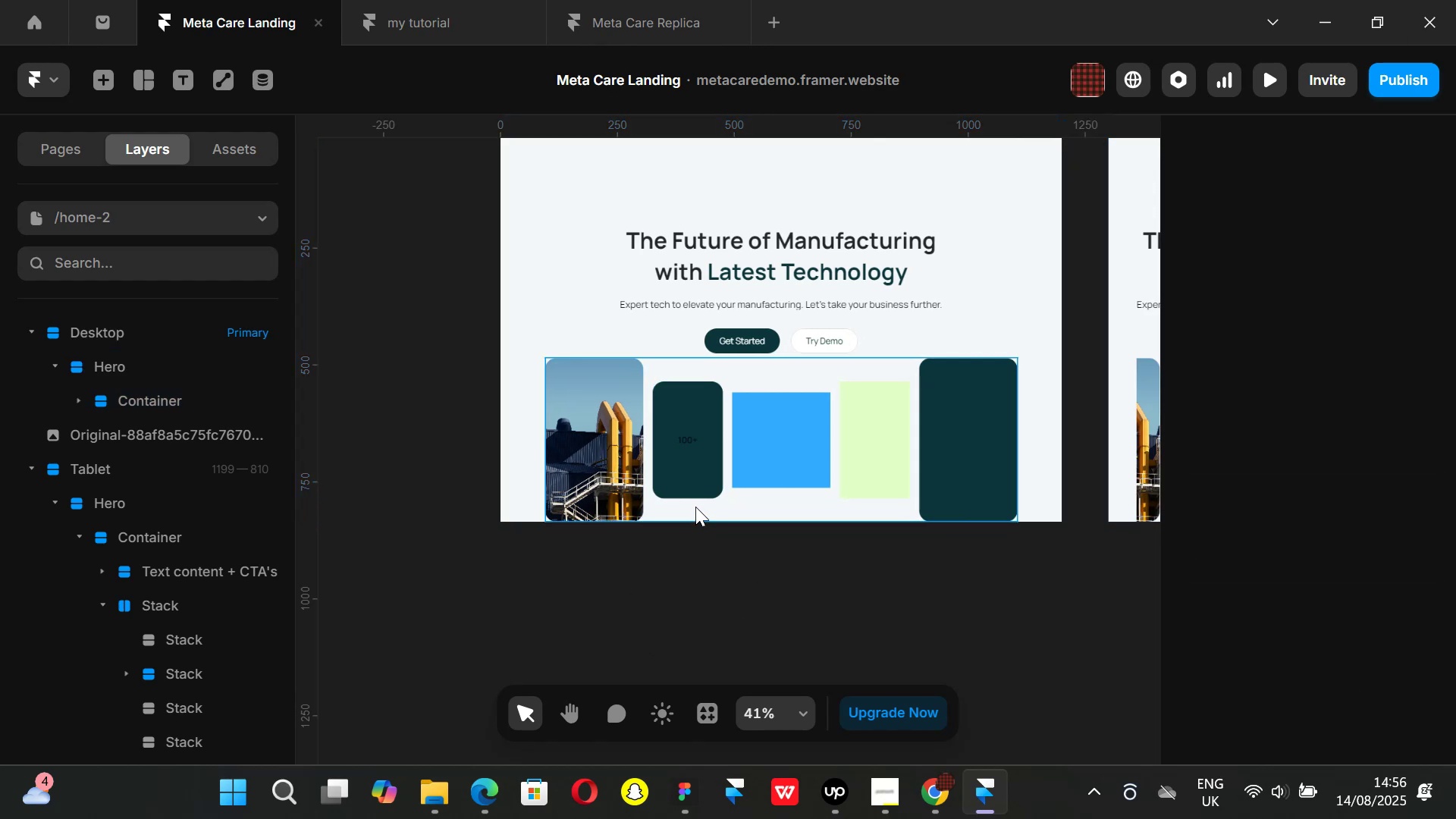 
left_click([695, 507])
 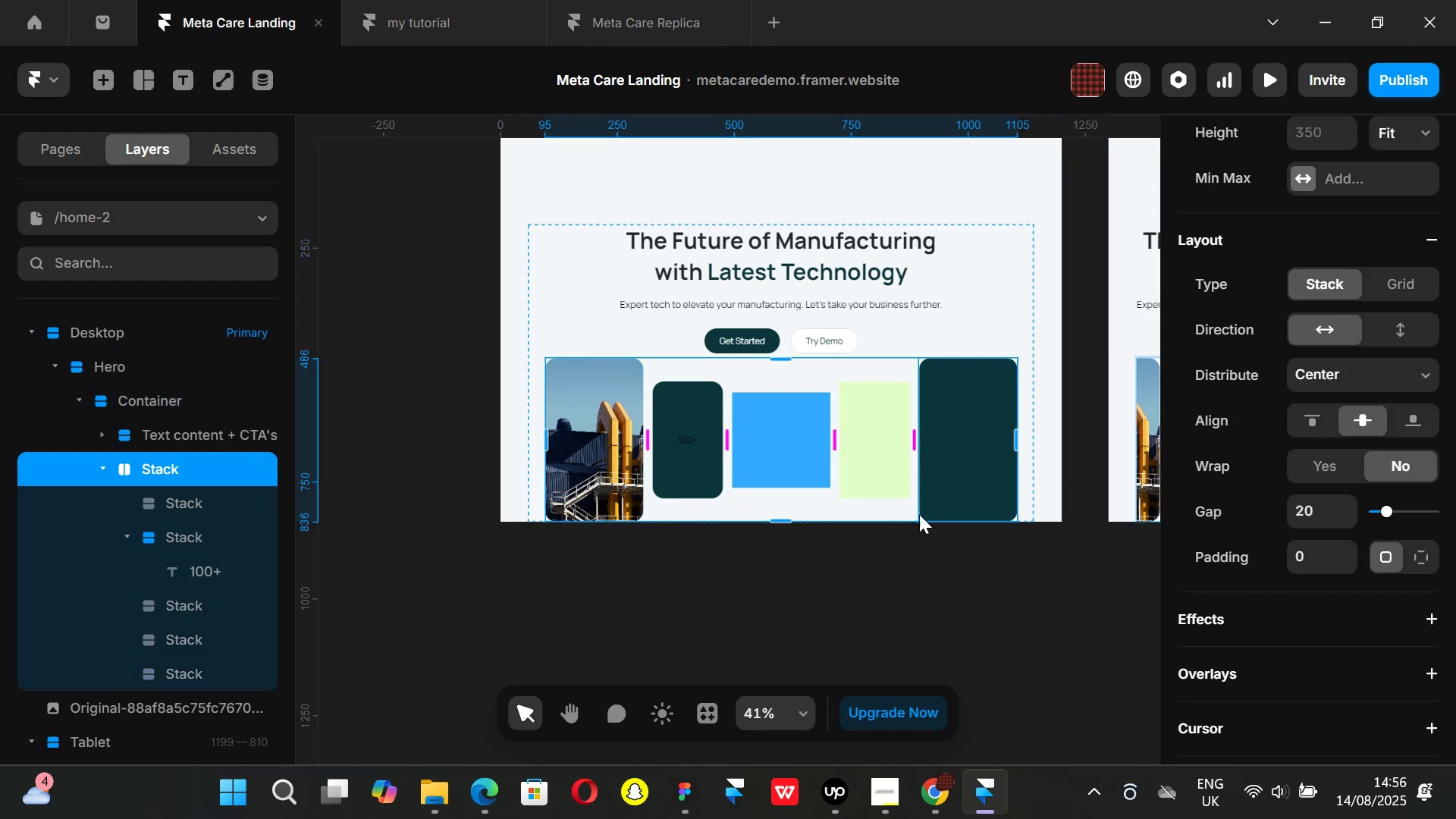 
hold_key(key=AltLeft, duration=1.43)
 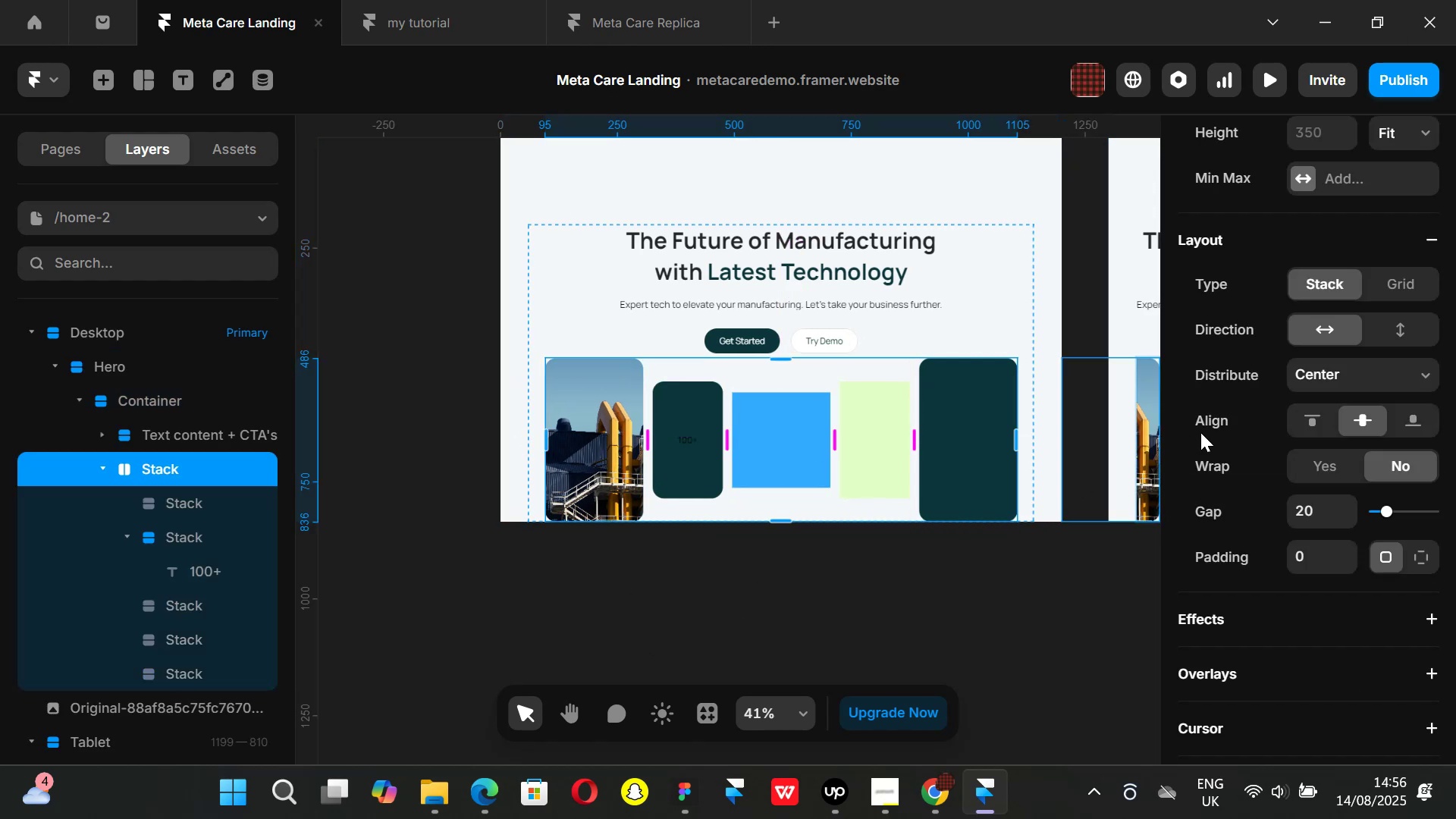 
scroll: coordinate [1346, 420], scroll_direction: up, amount: 2.0
 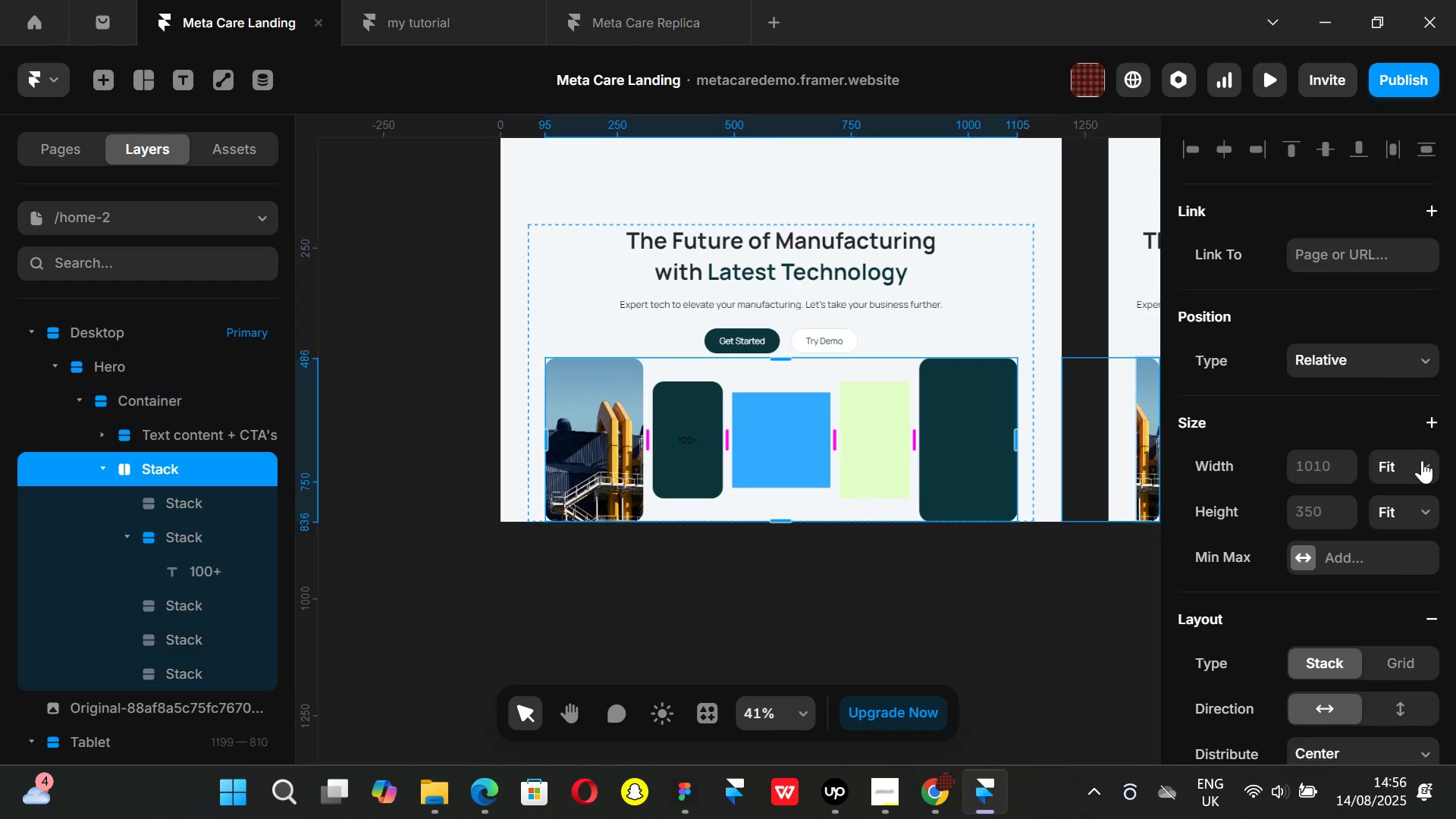 
left_click([1424, 466])
 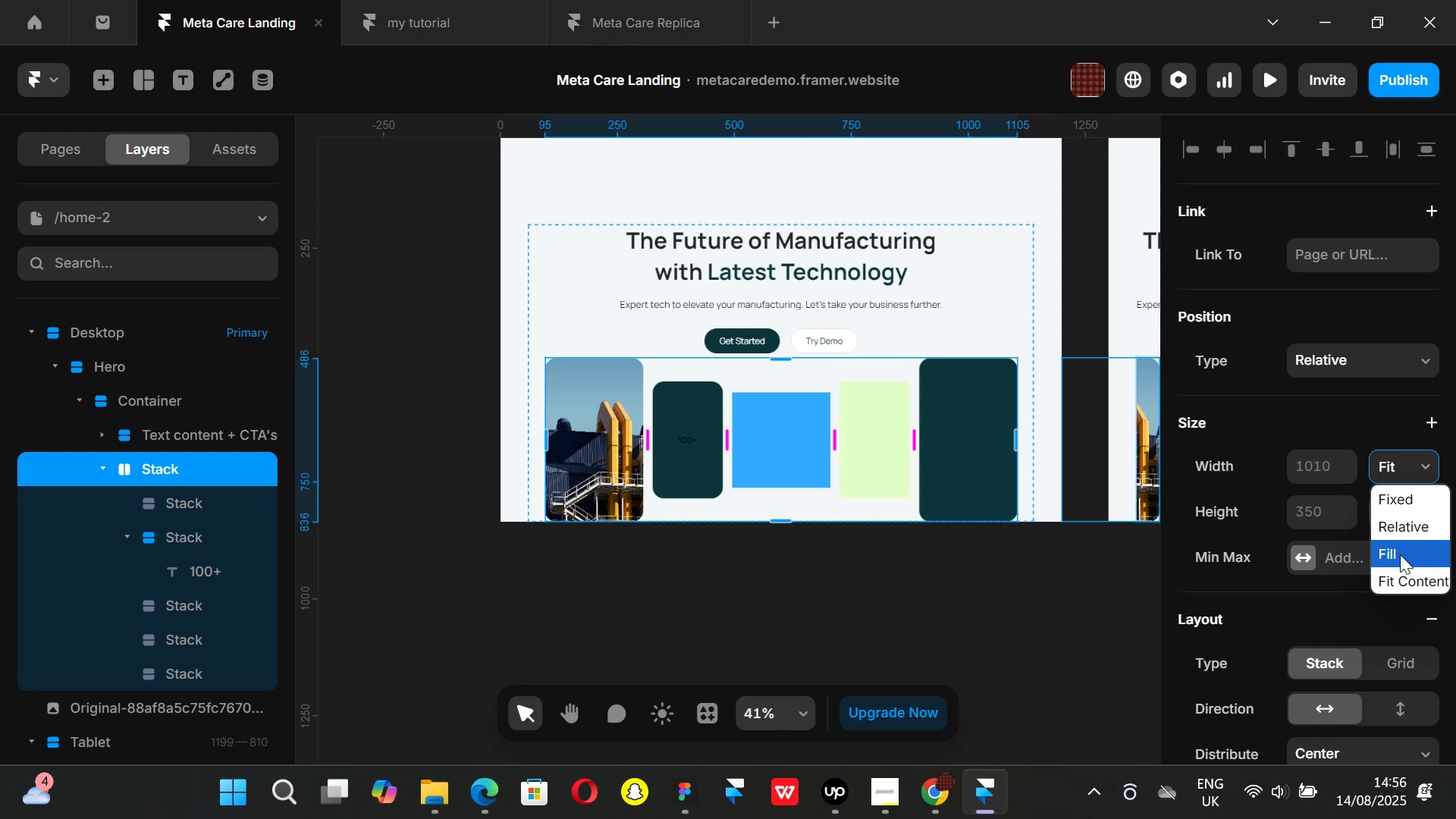 
left_click([1400, 554])
 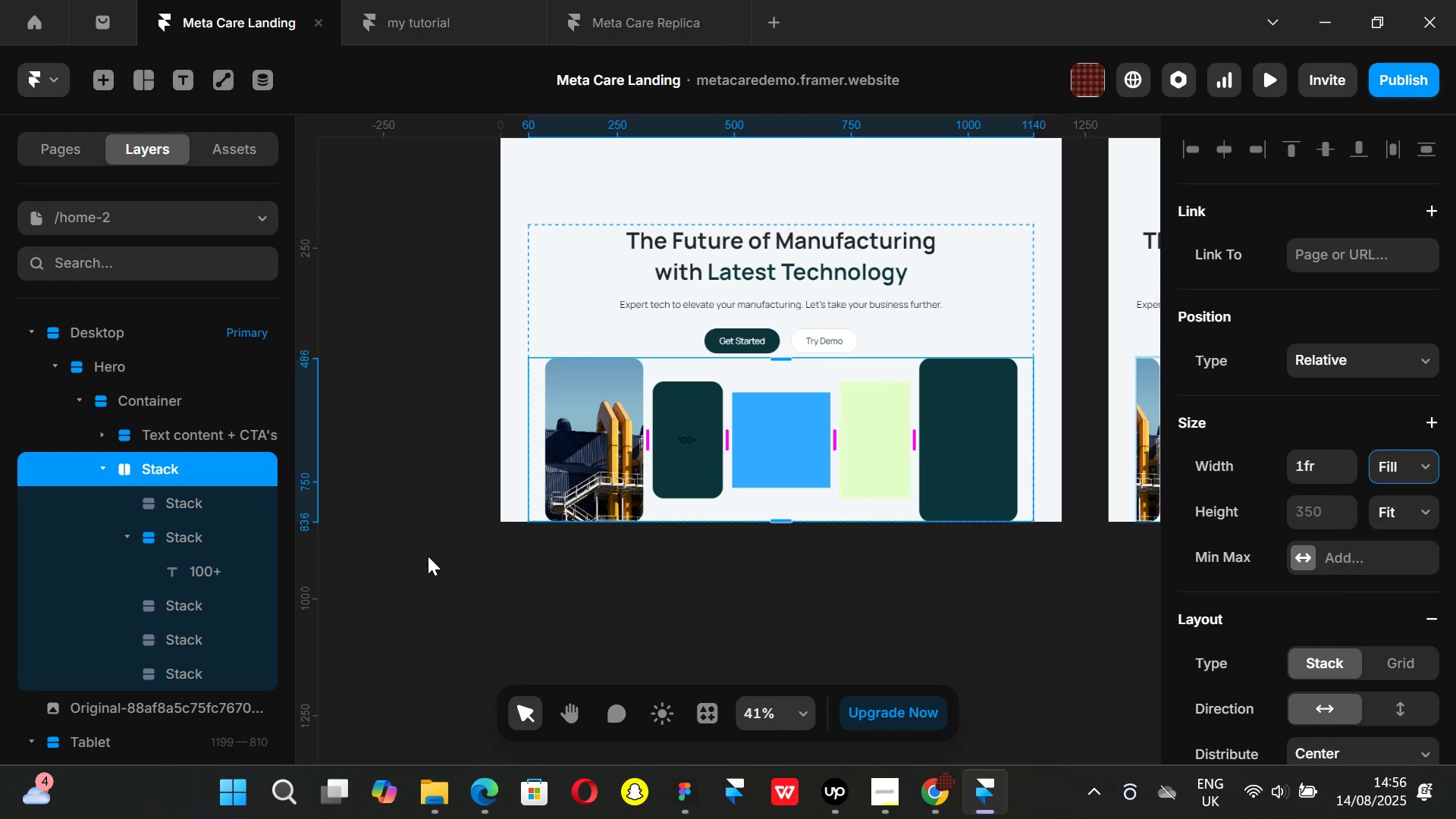 
left_click([196, 510])
 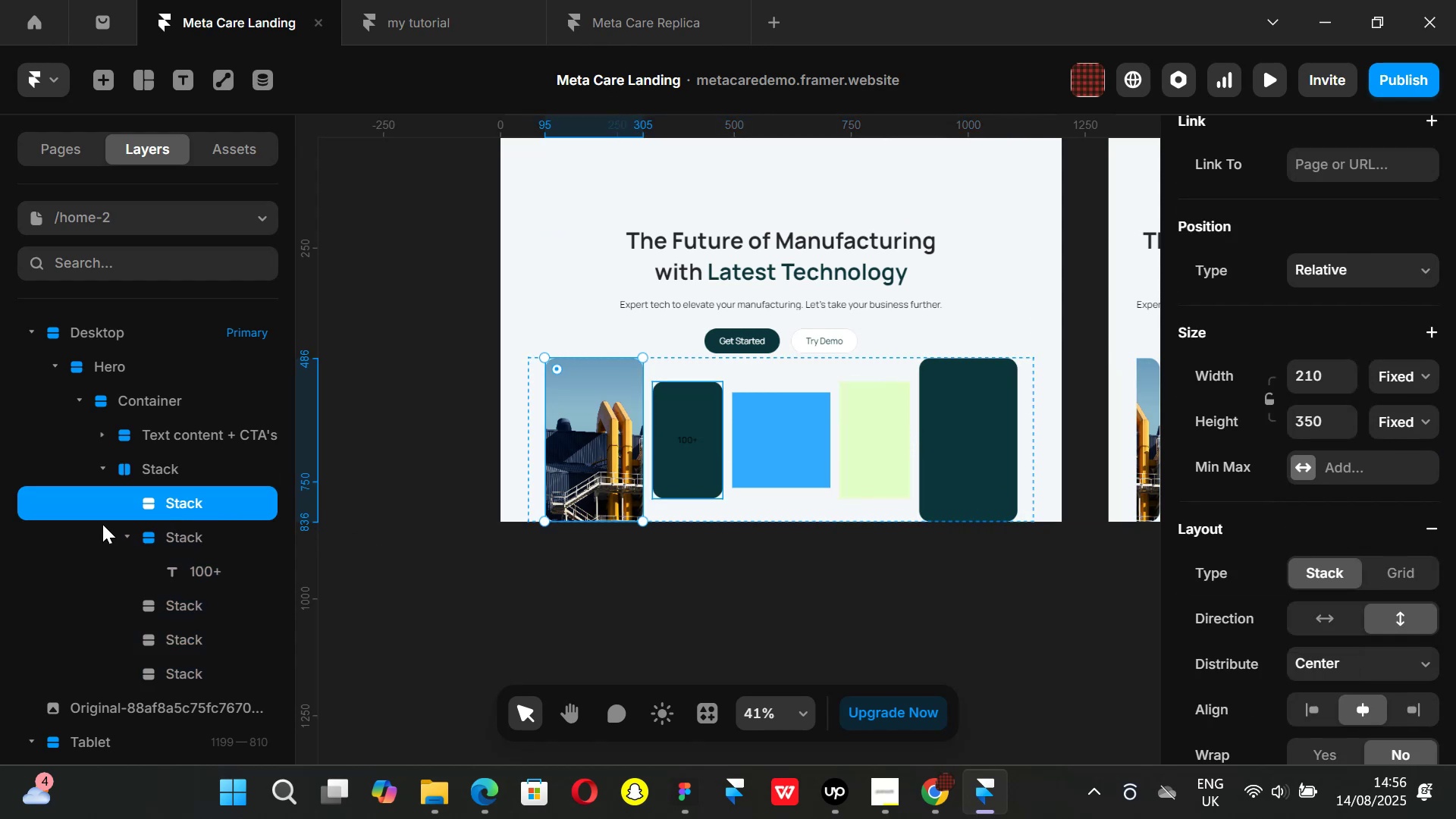 
left_click([121, 535])
 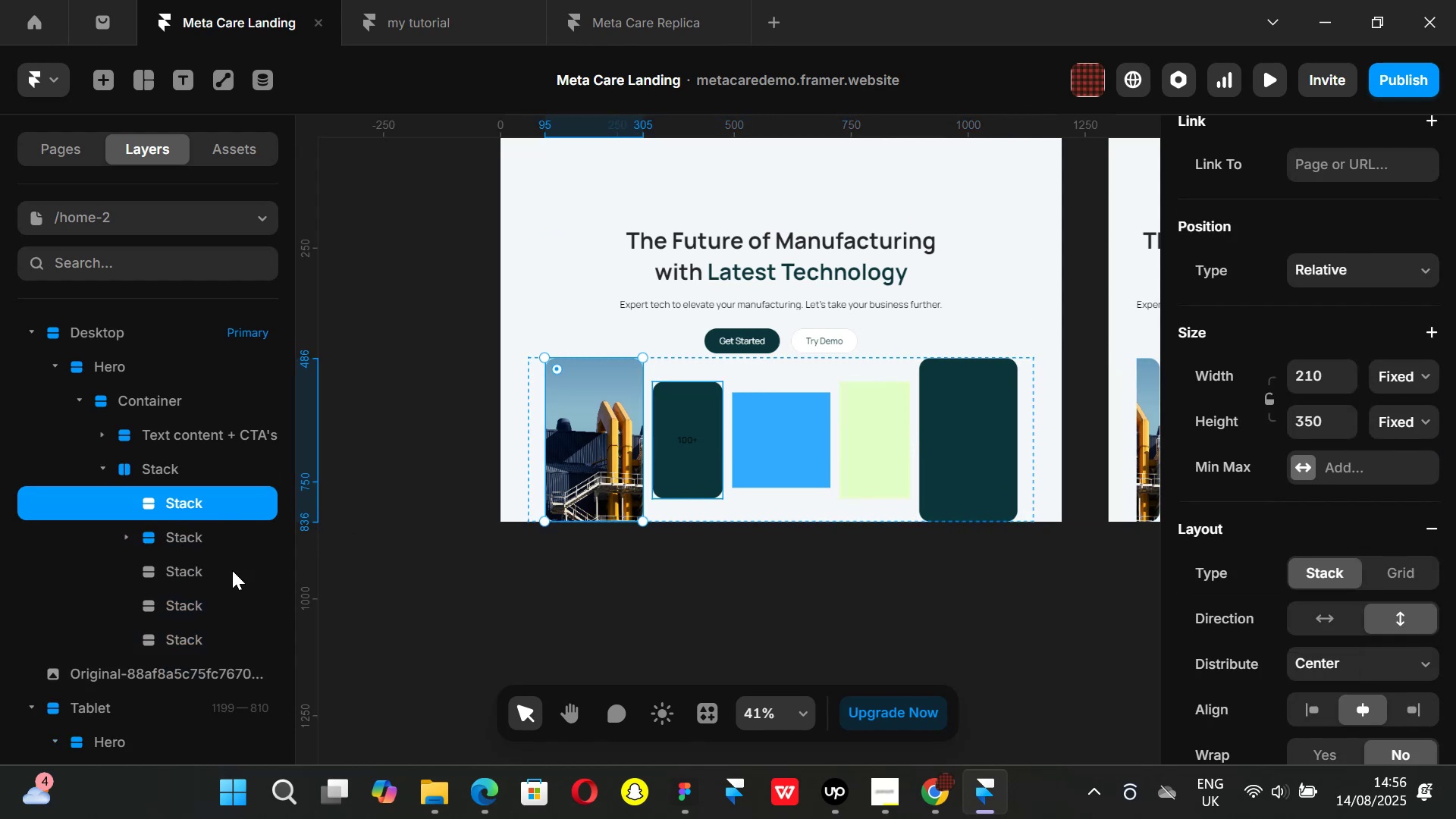 
left_click([397, 586])
 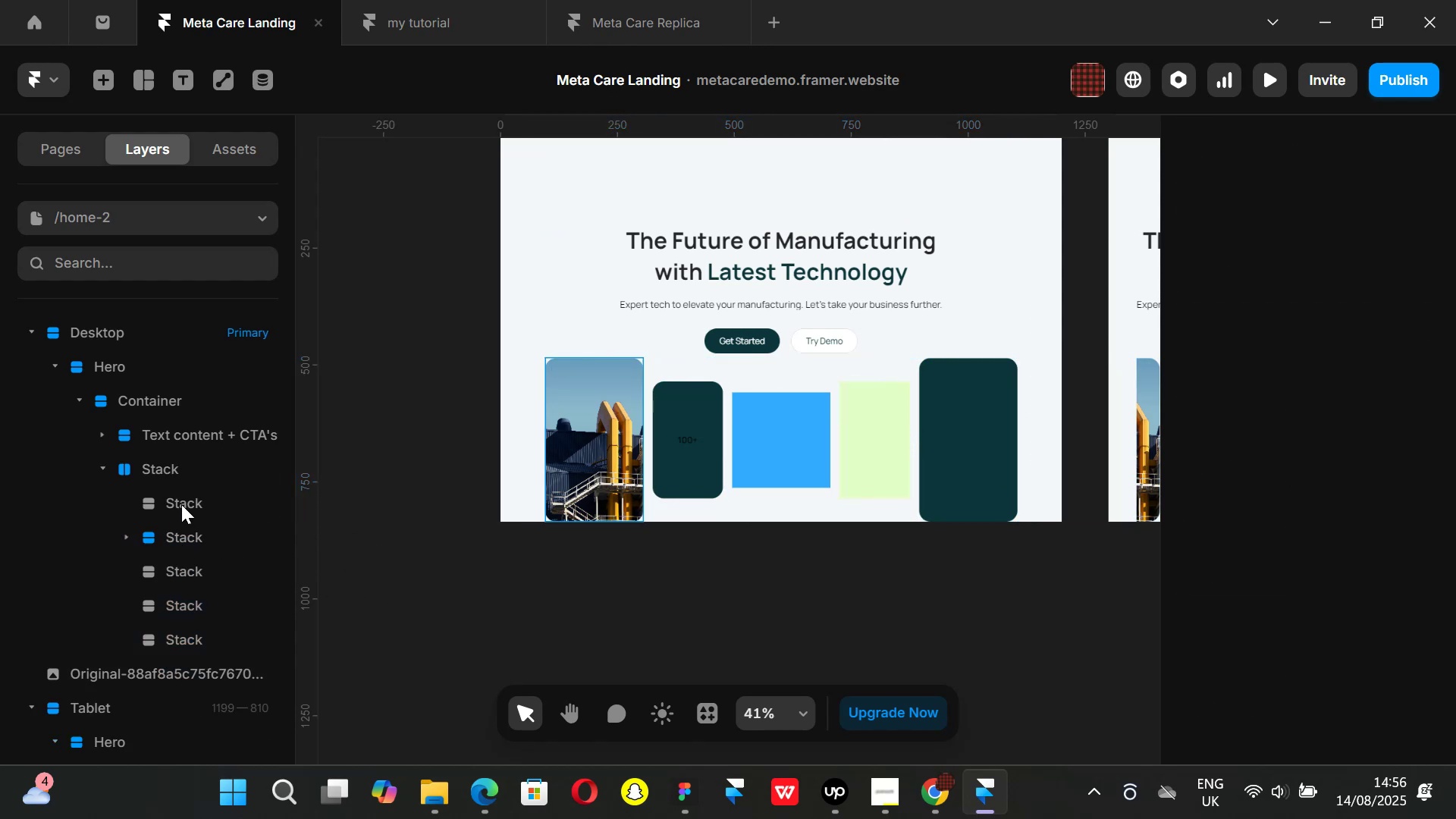 
double_click([181, 504])
 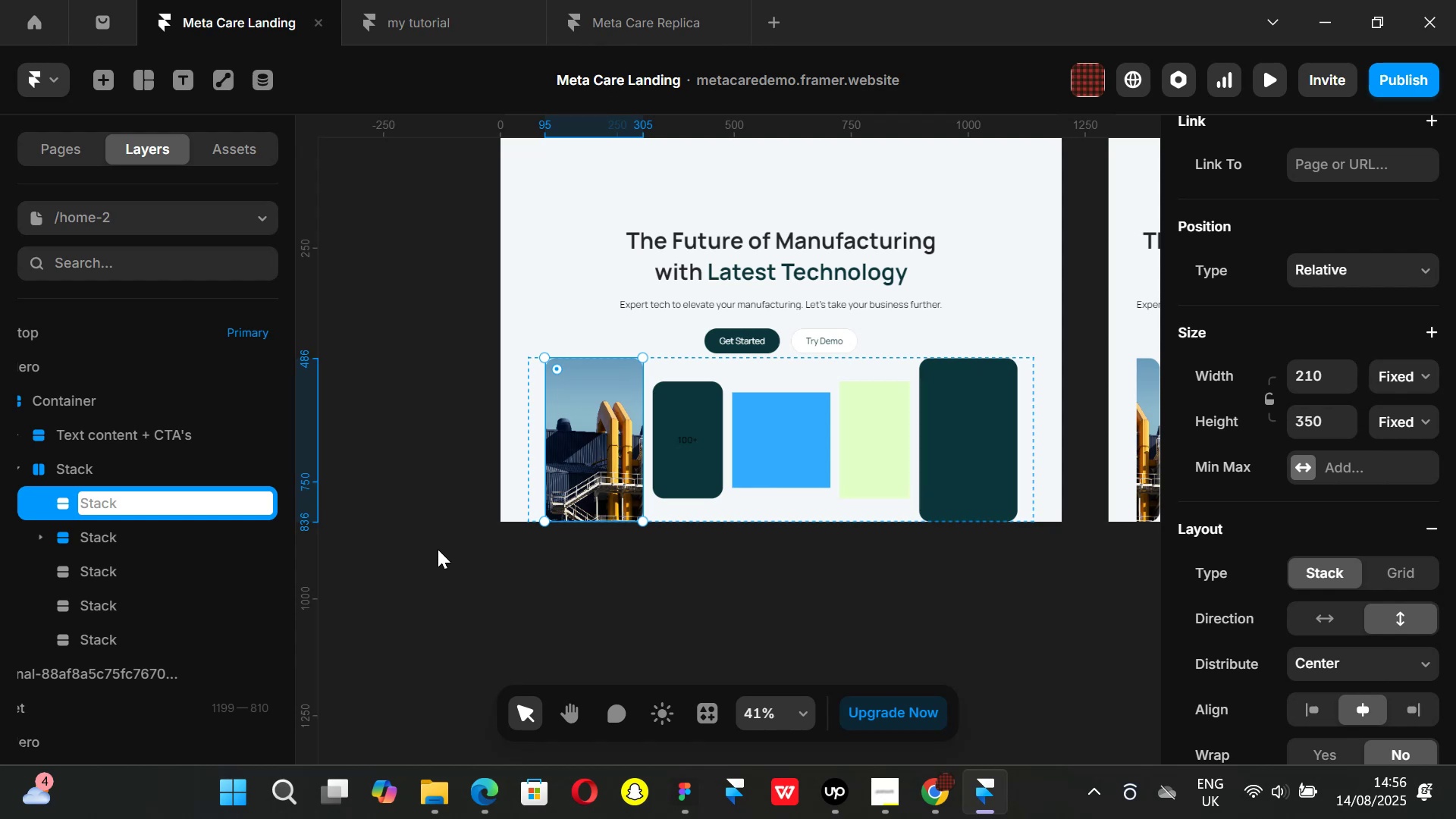 
left_click([441, 554])
 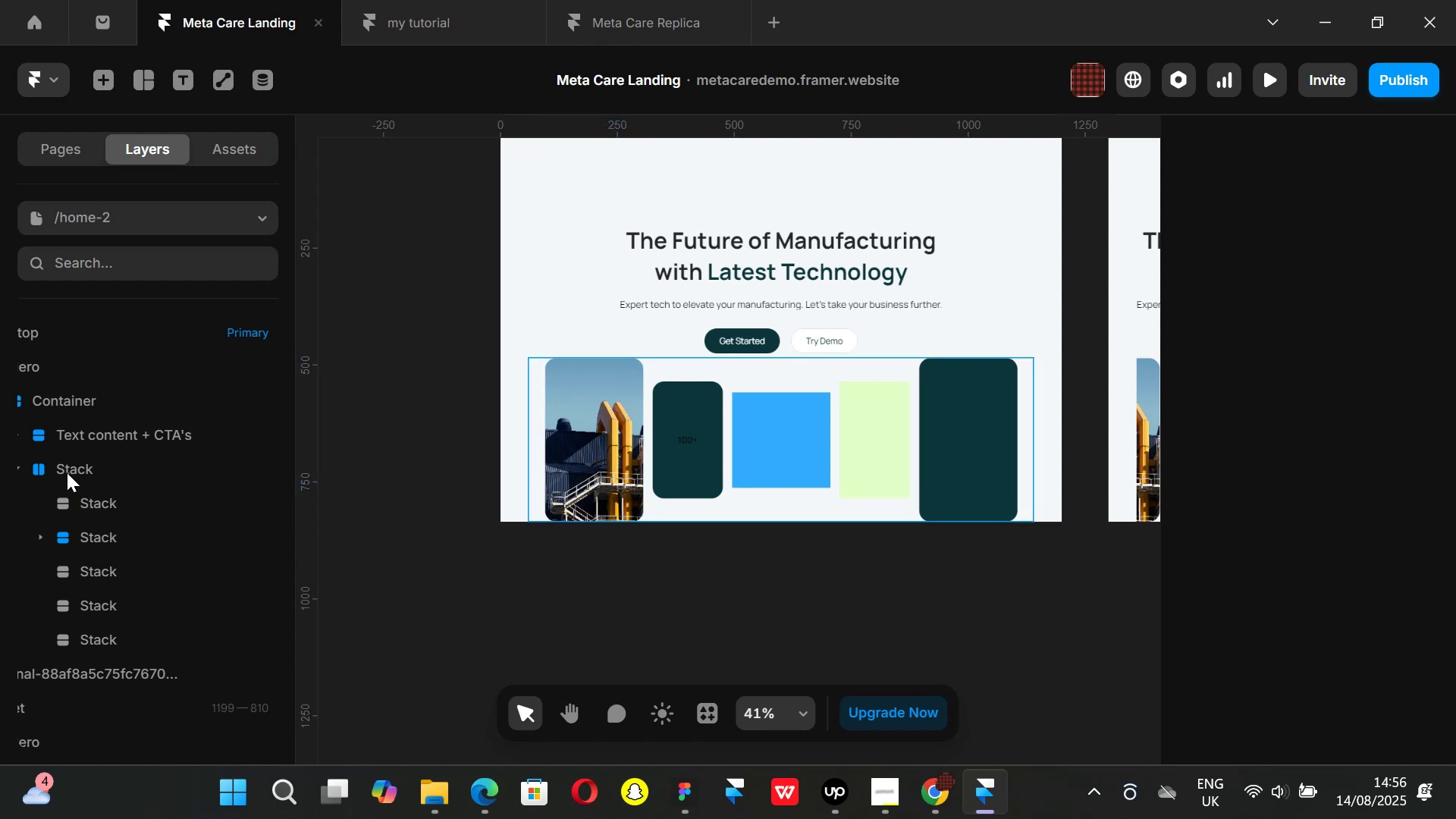 
left_click([67, 469])
 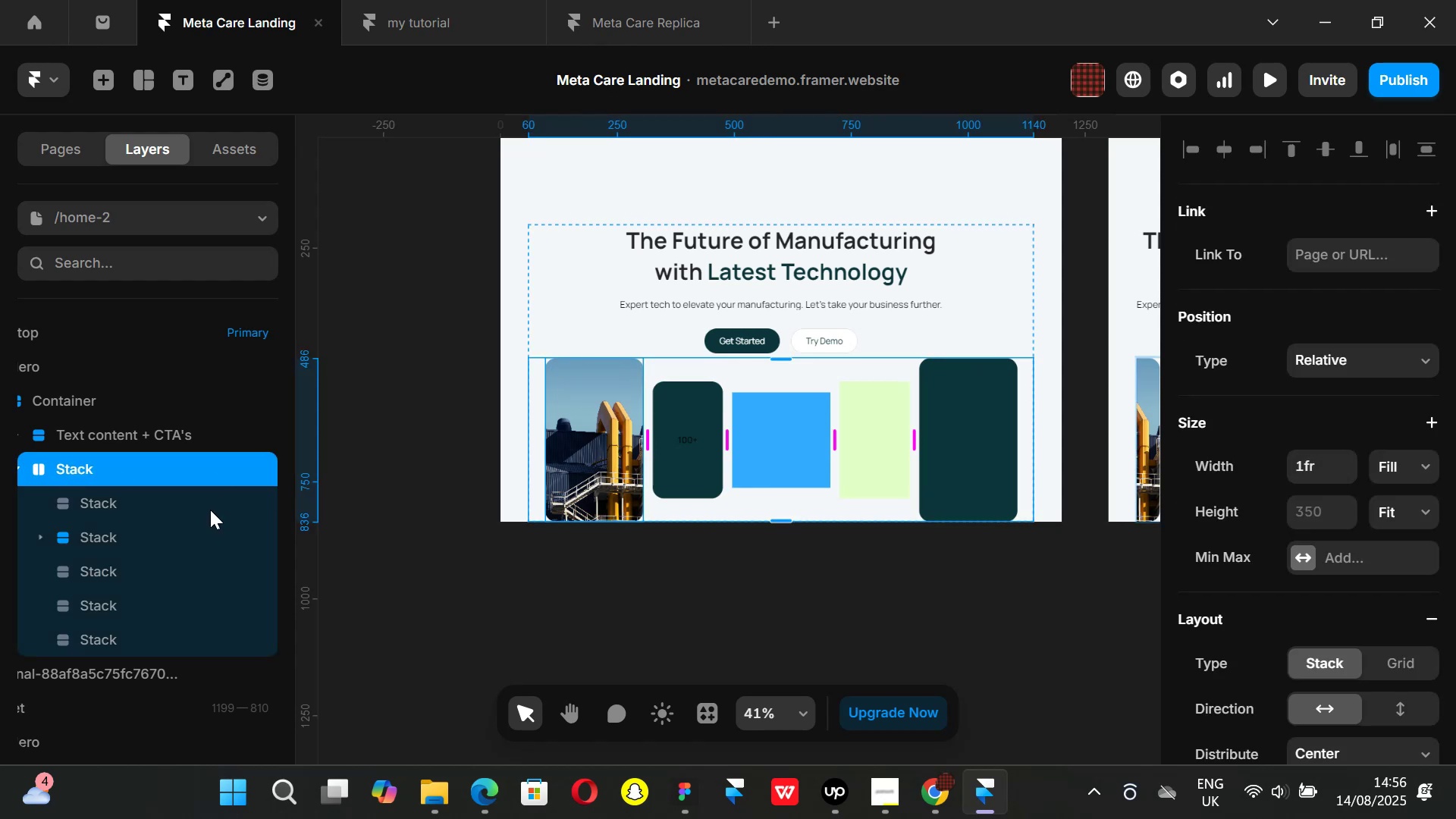 
hold_key(key=ShiftLeft, duration=0.8)
scroll: coordinate [176, 499], scroll_direction: down, amount: 2.0
 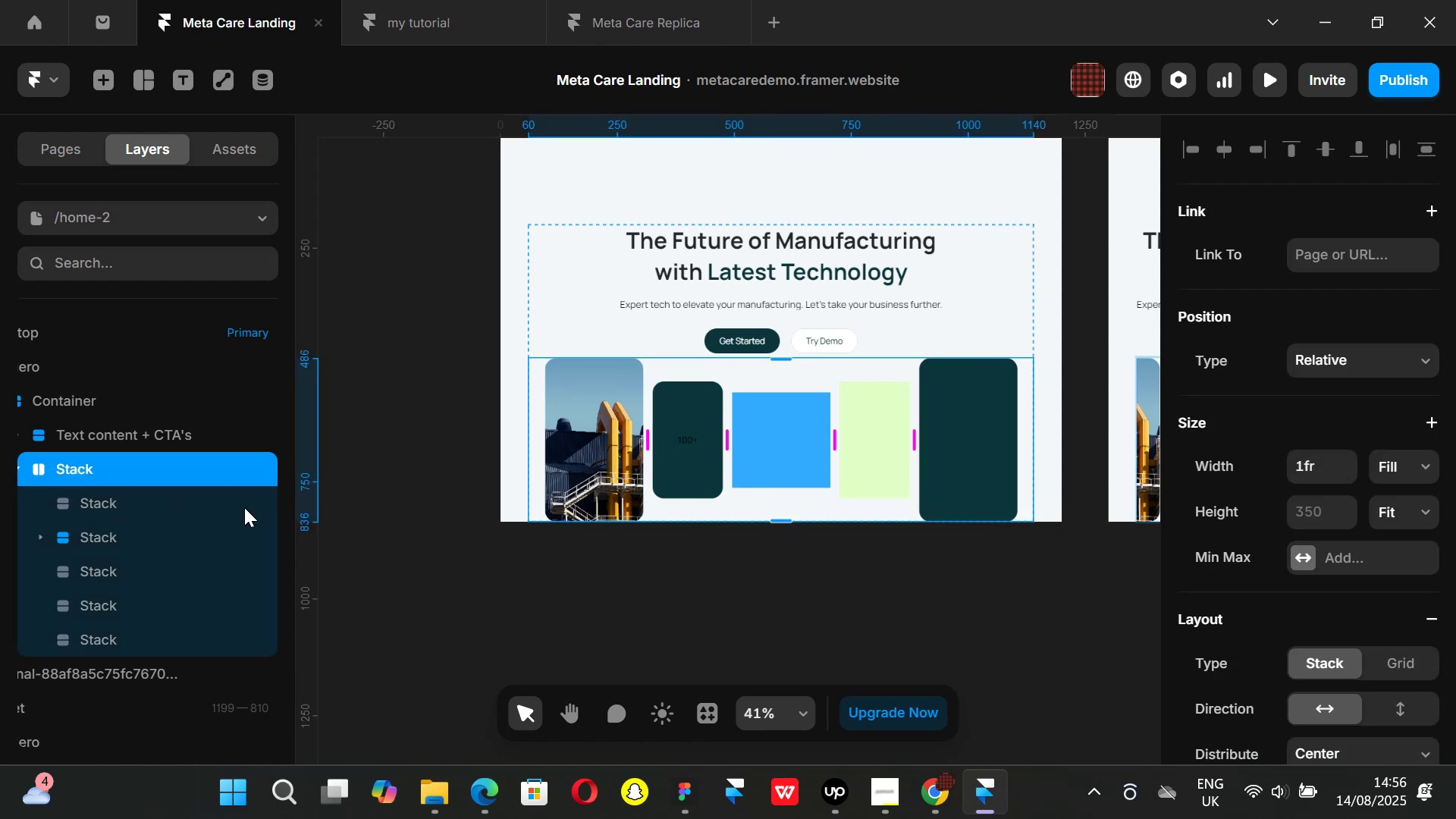 
left_click([428, 556])
 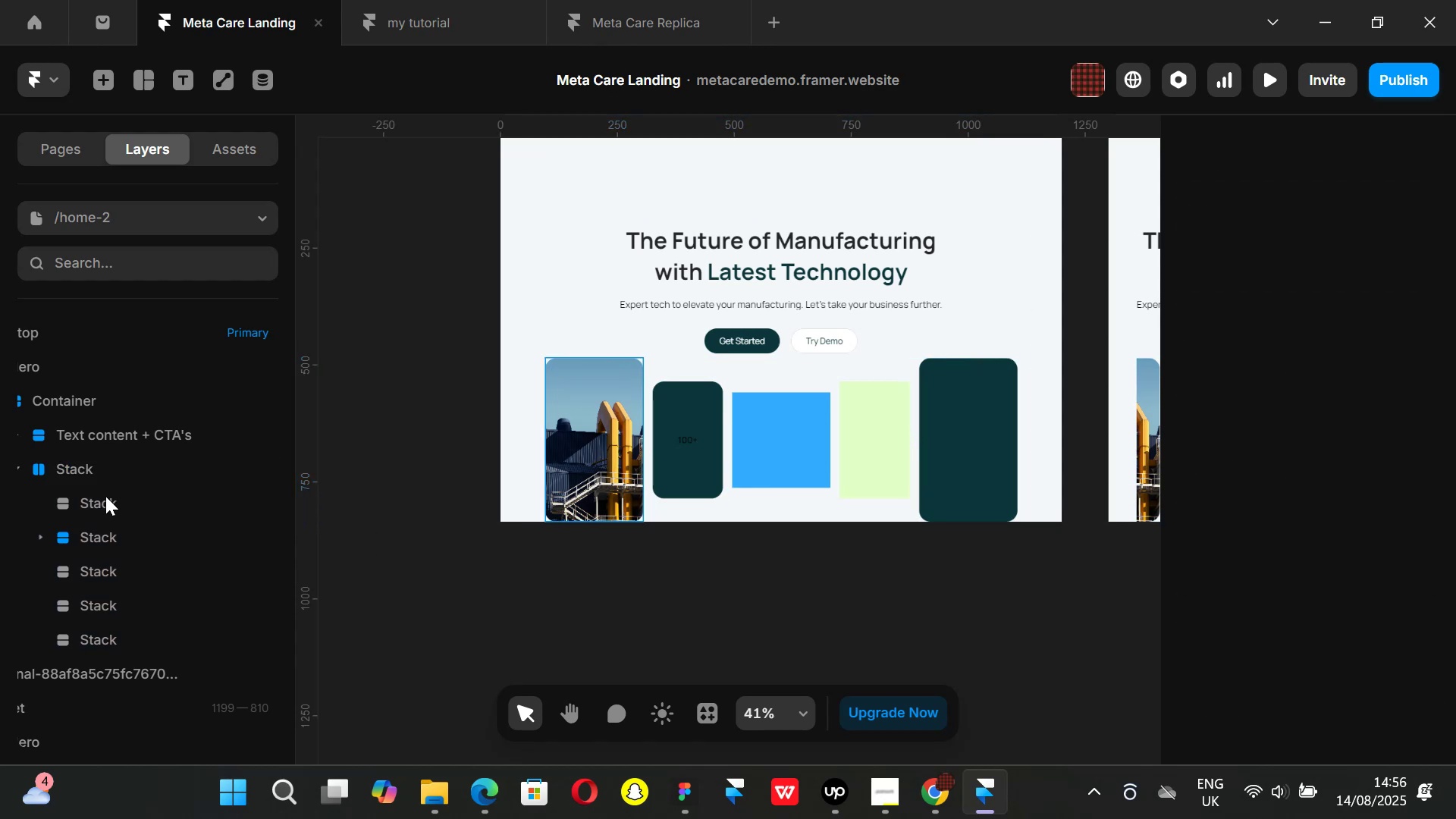 
left_click([105, 496])
 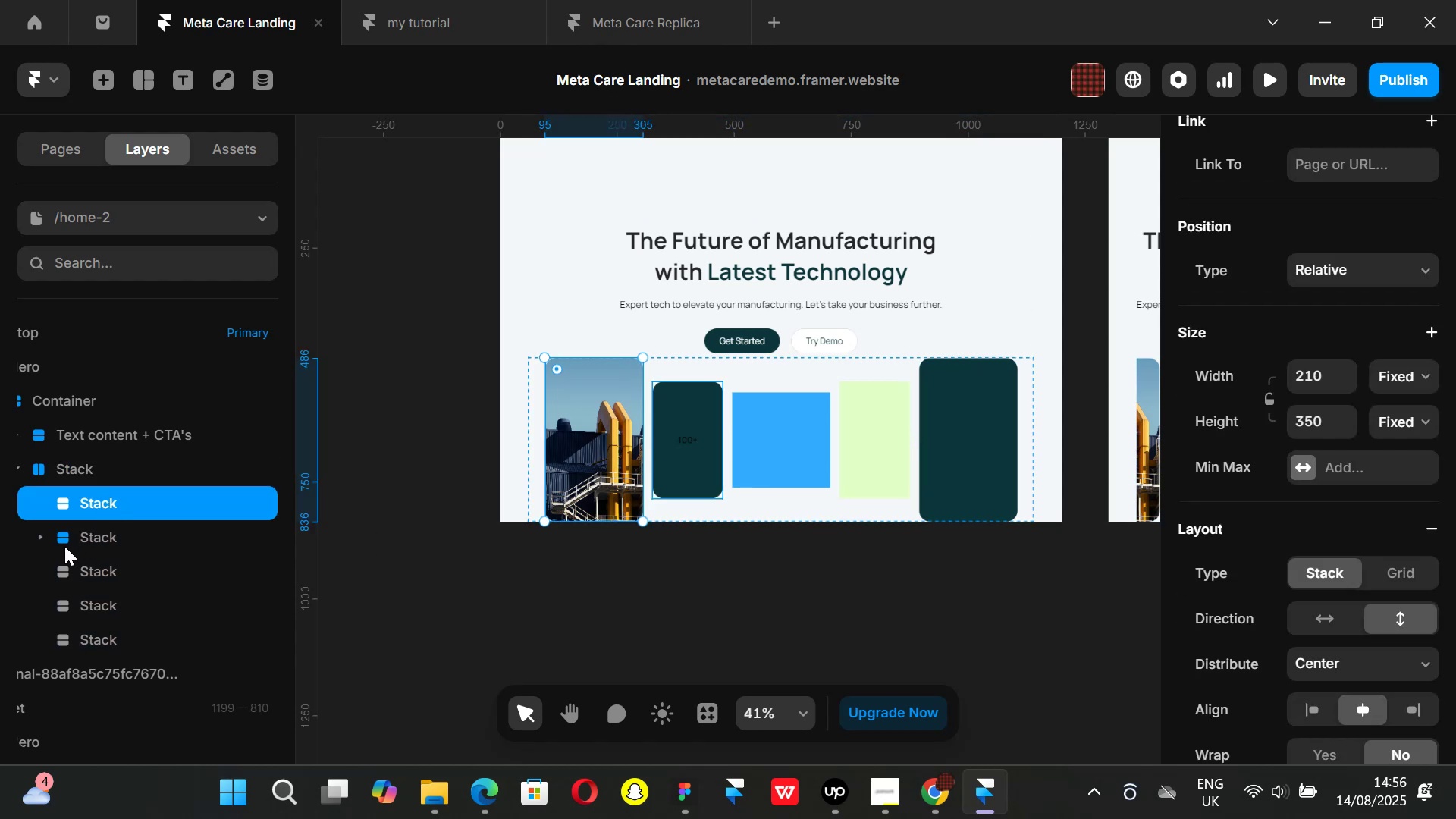 
hold_key(key=ShiftLeft, duration=1.51)
left_click([77, 540])
 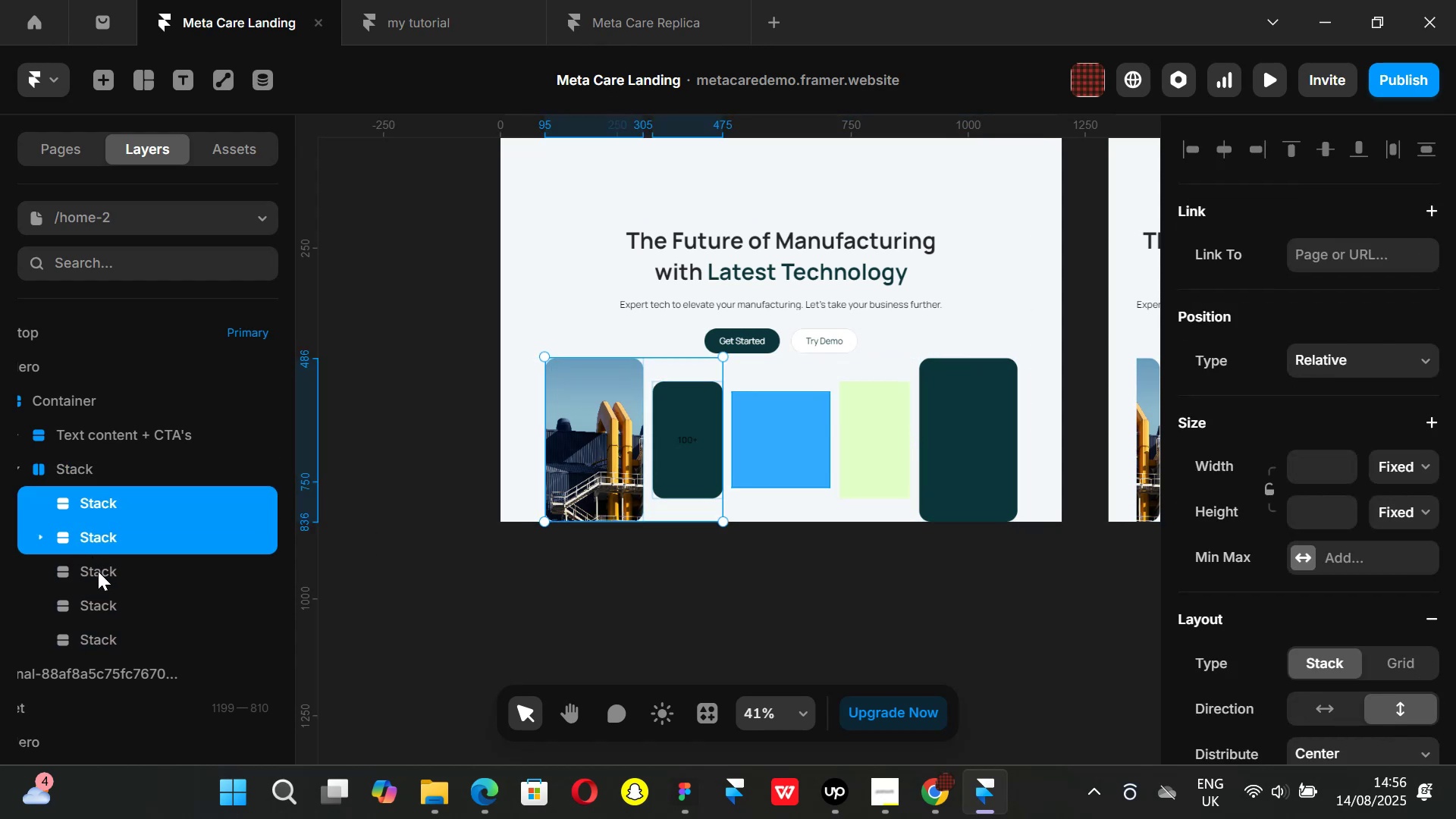 
left_click([98, 571])
 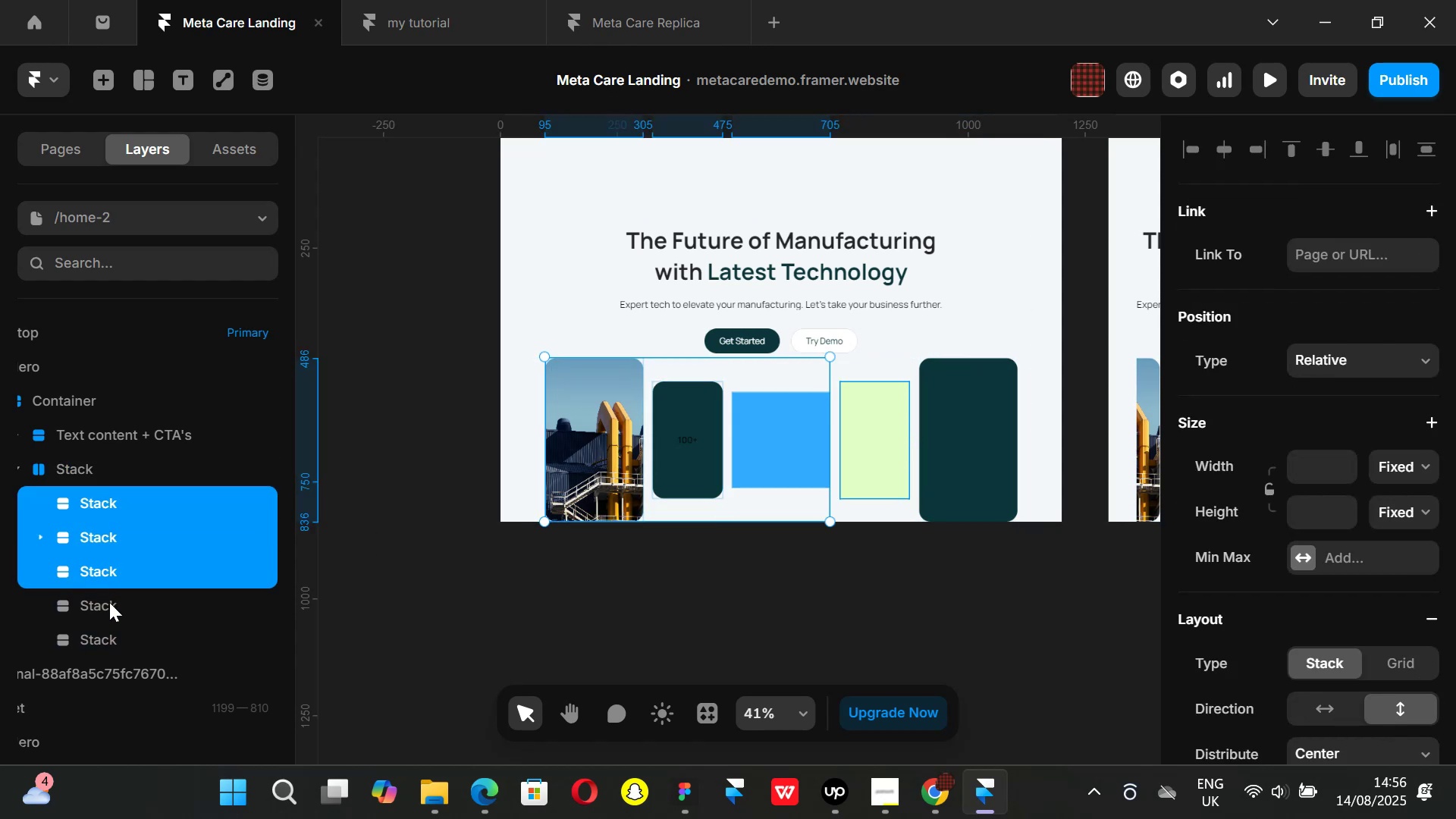 
hold_key(key=ShiftLeft, duration=1.11)
left_click([110, 603])
 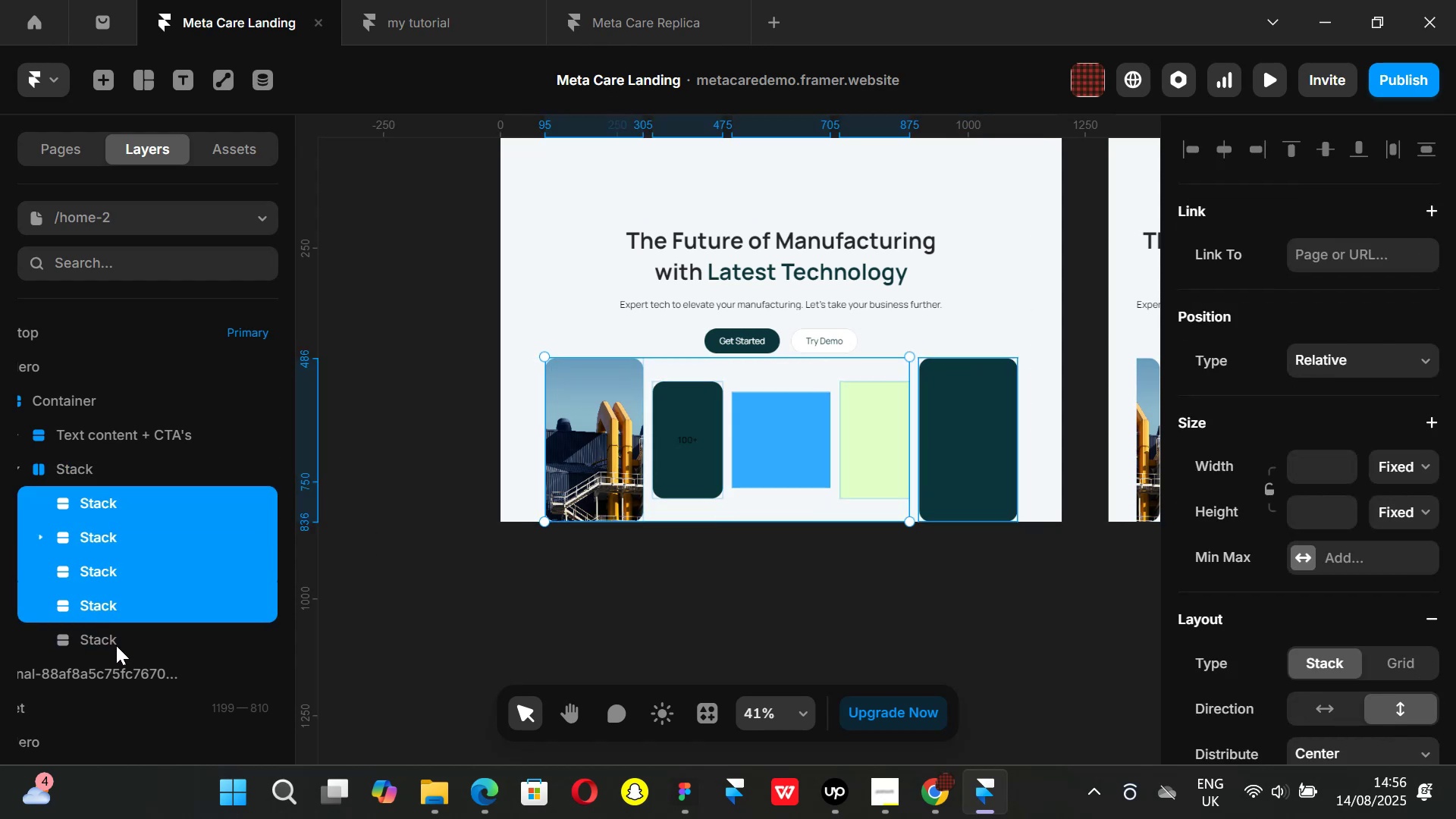 
left_click([116, 645])
 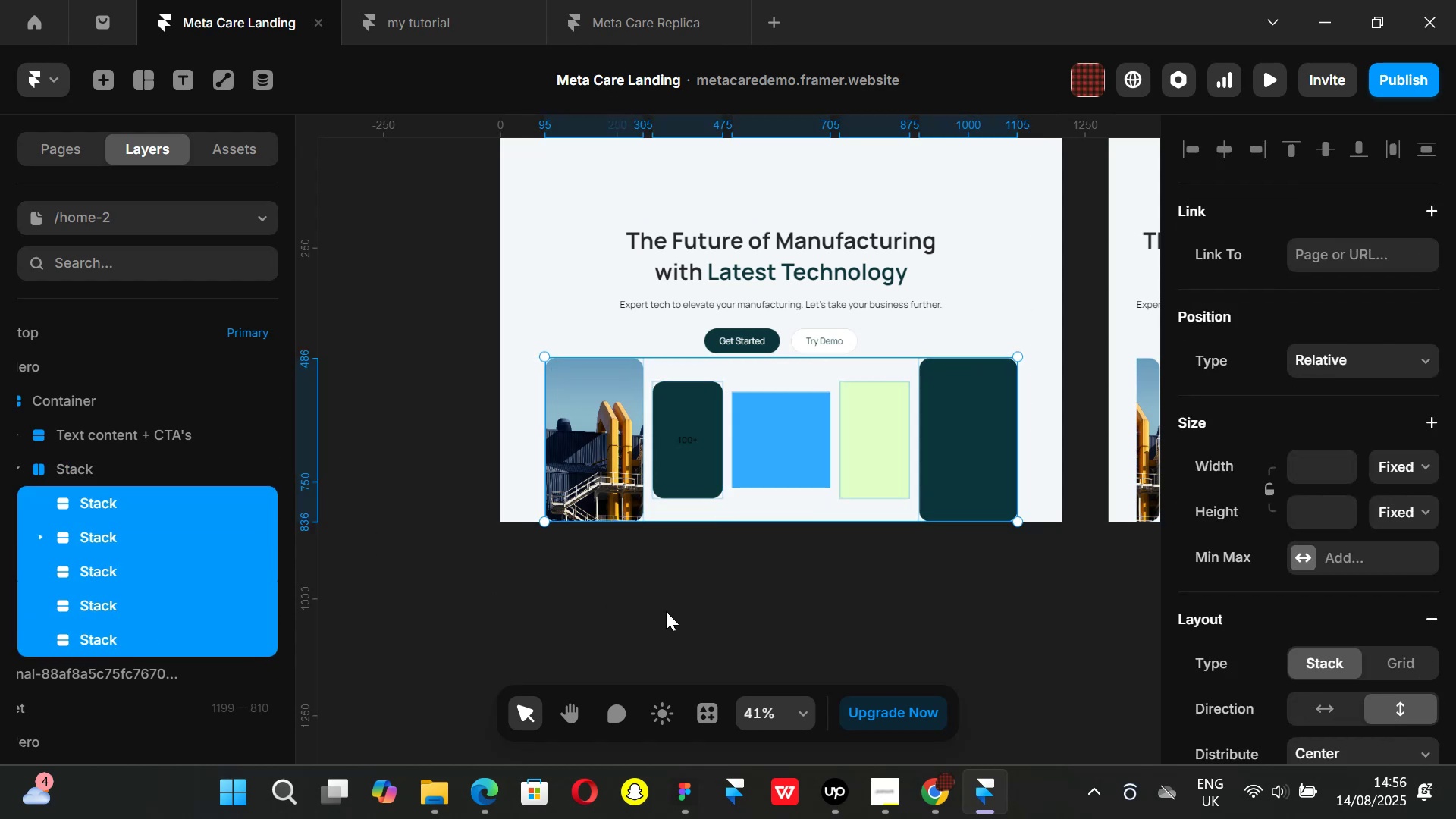 
left_click([667, 612])
 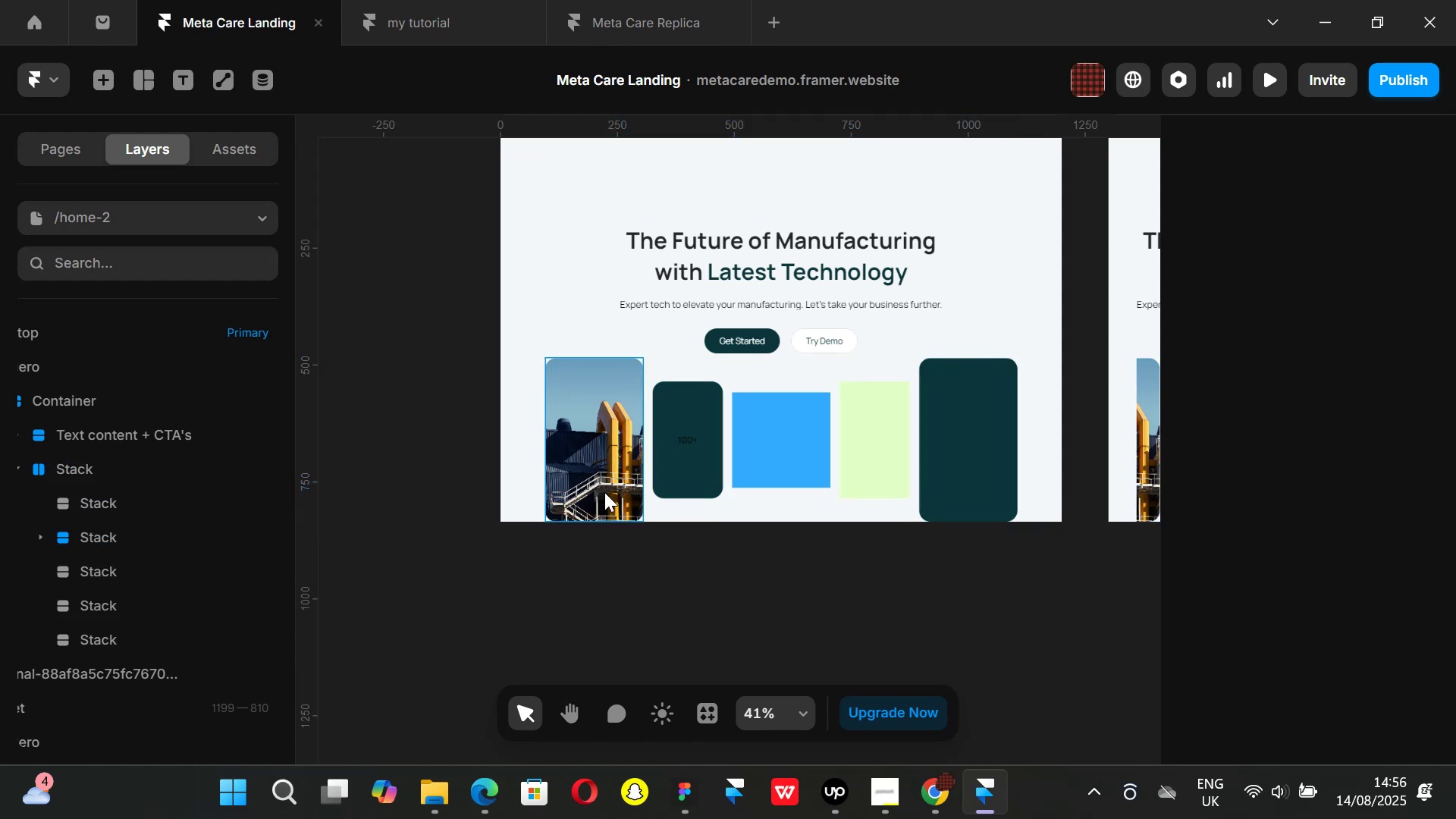 
left_click([604, 492])
 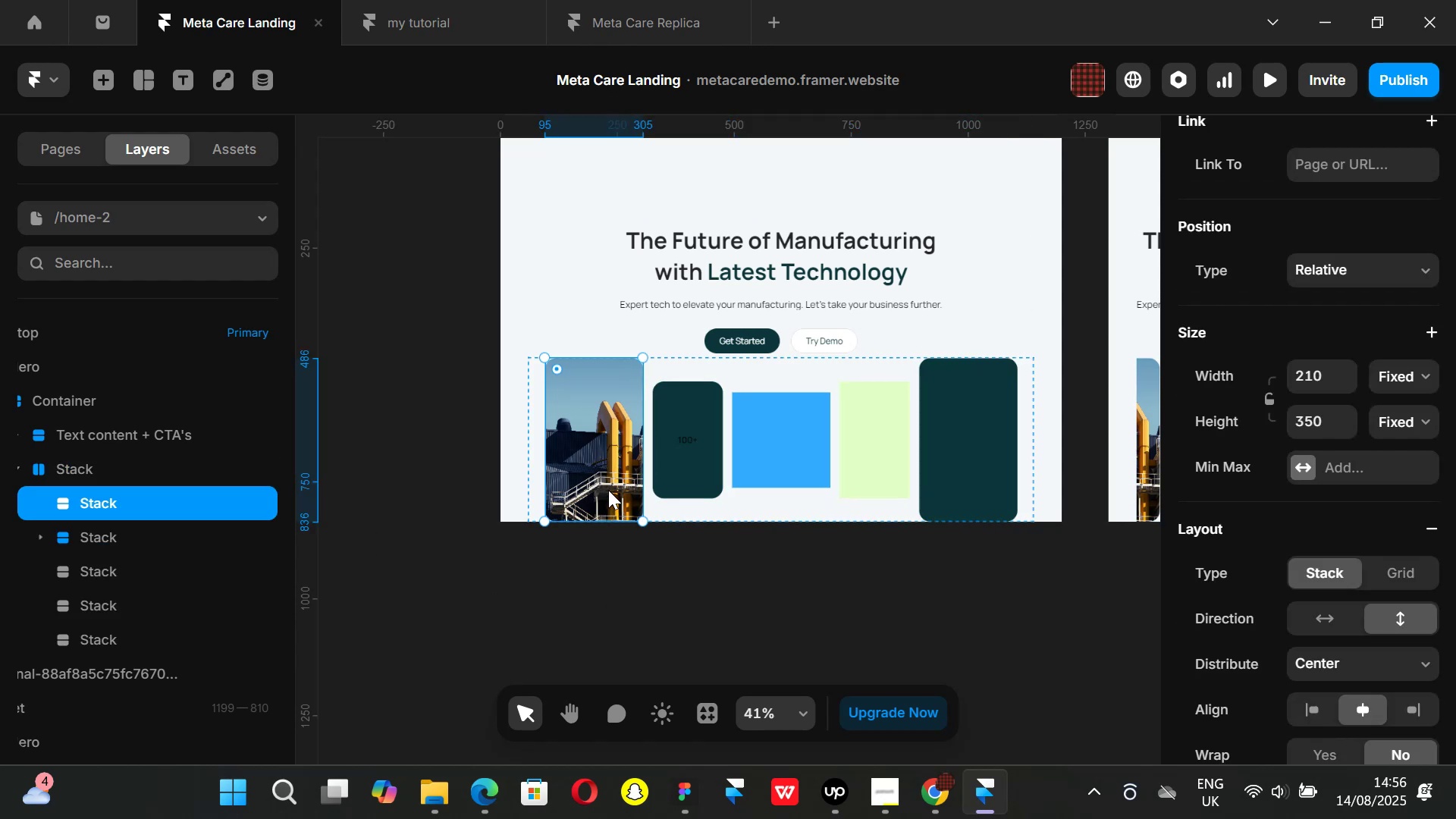 
hold_key(key=ShiftLeft, duration=1.51)
left_click([1008, 466])
 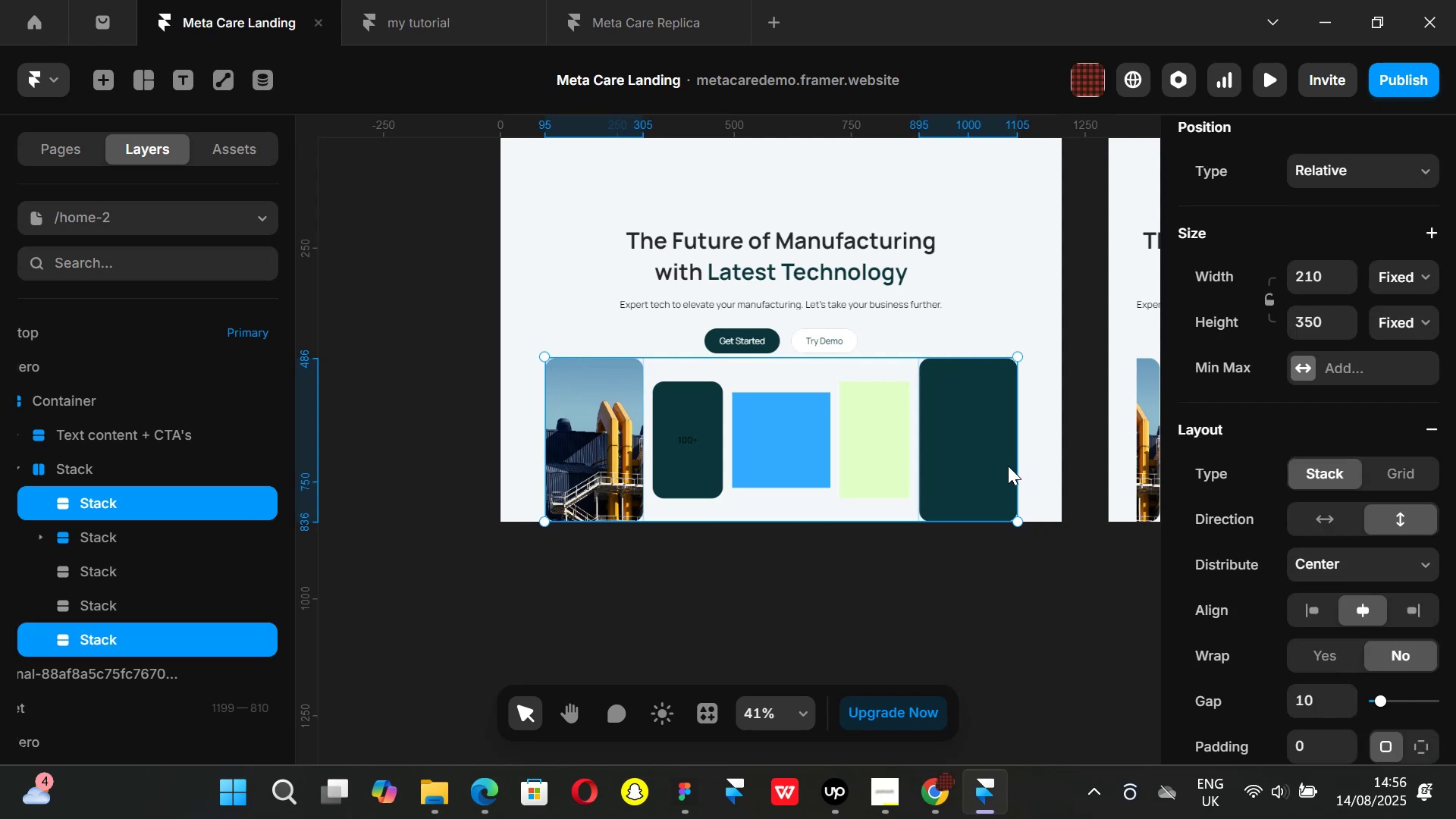 
hold_key(key=ShiftLeft, duration=0.46)
 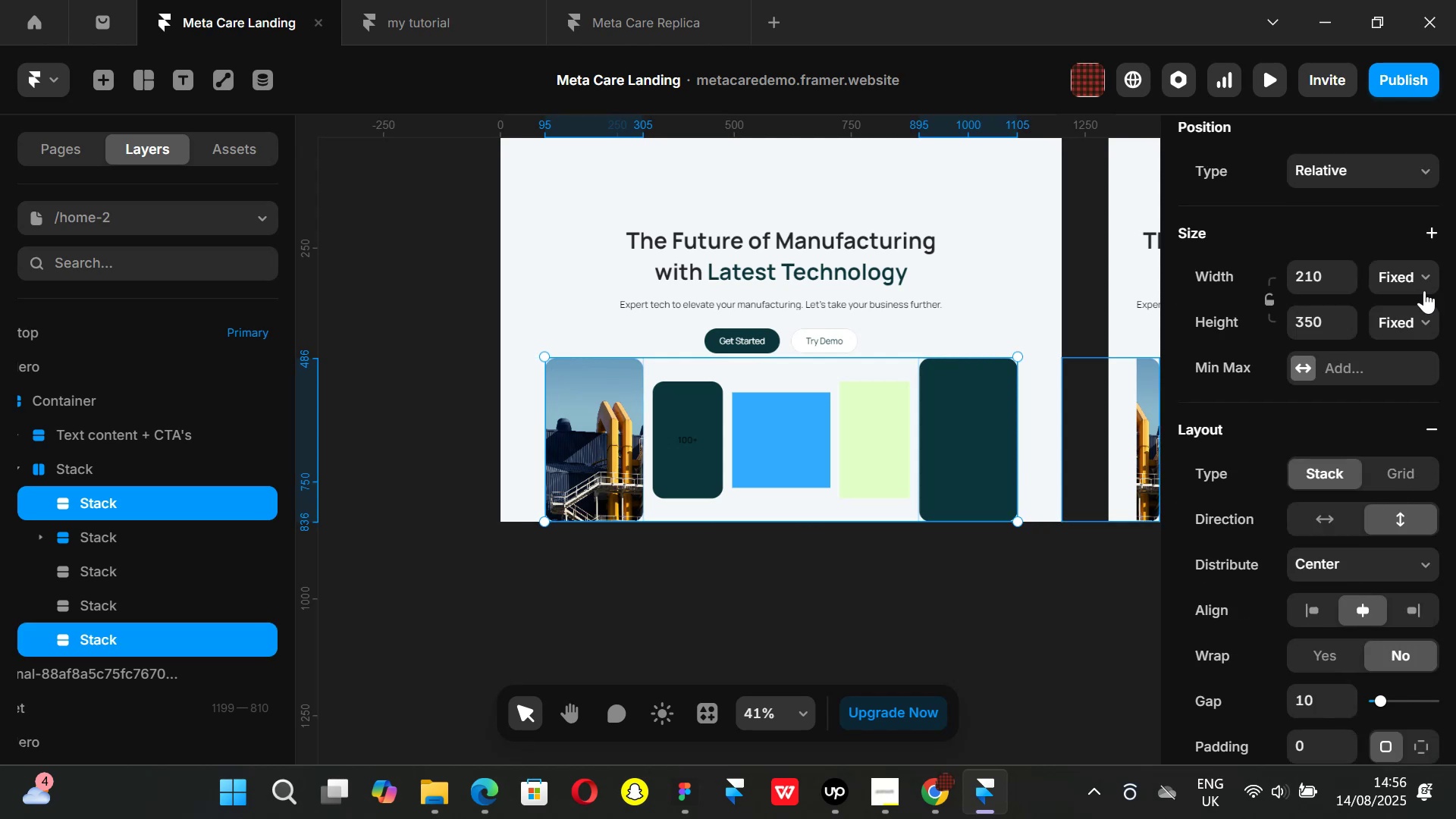 
left_click([1421, 281])
 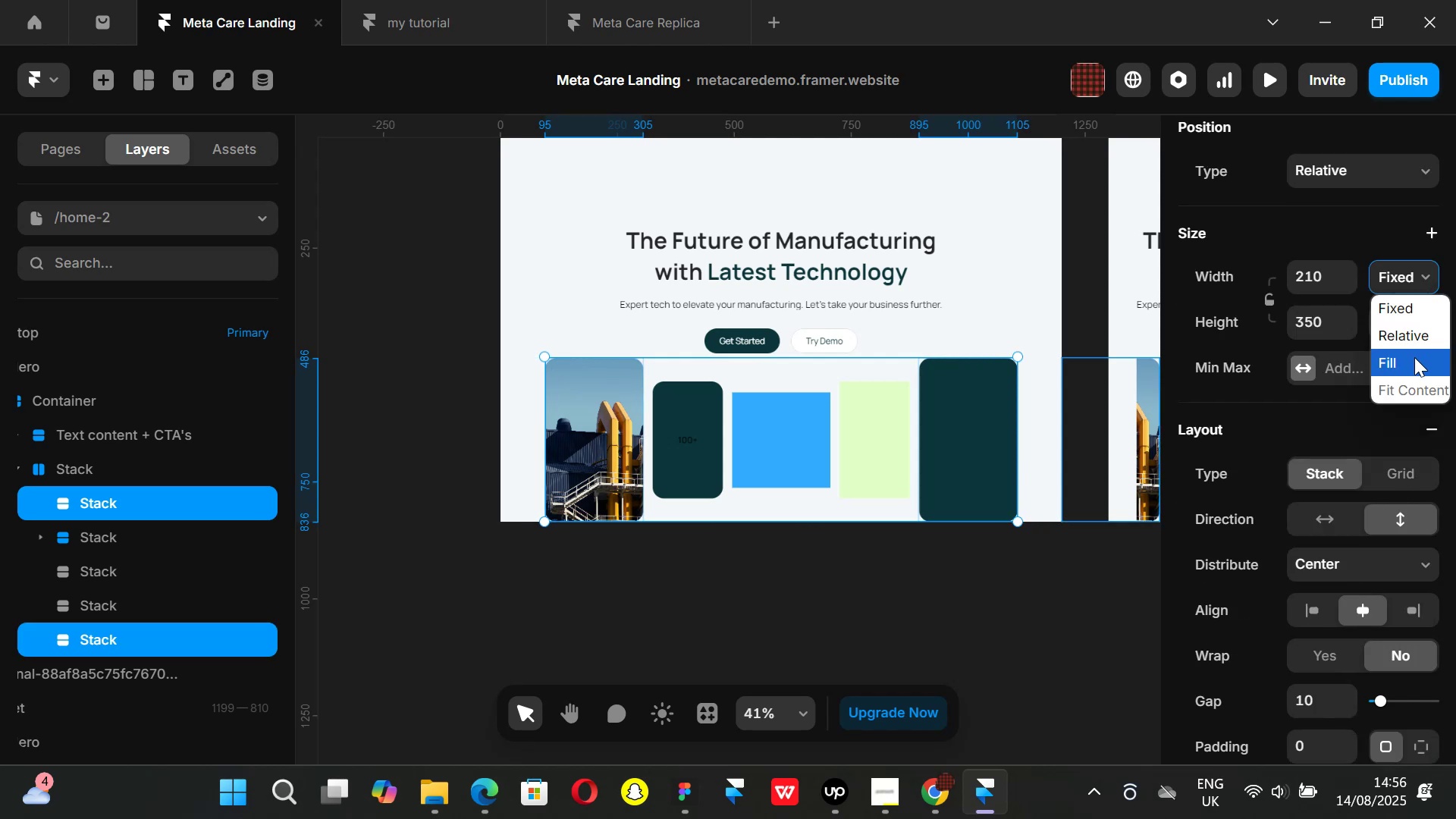 
left_click([1414, 357])
 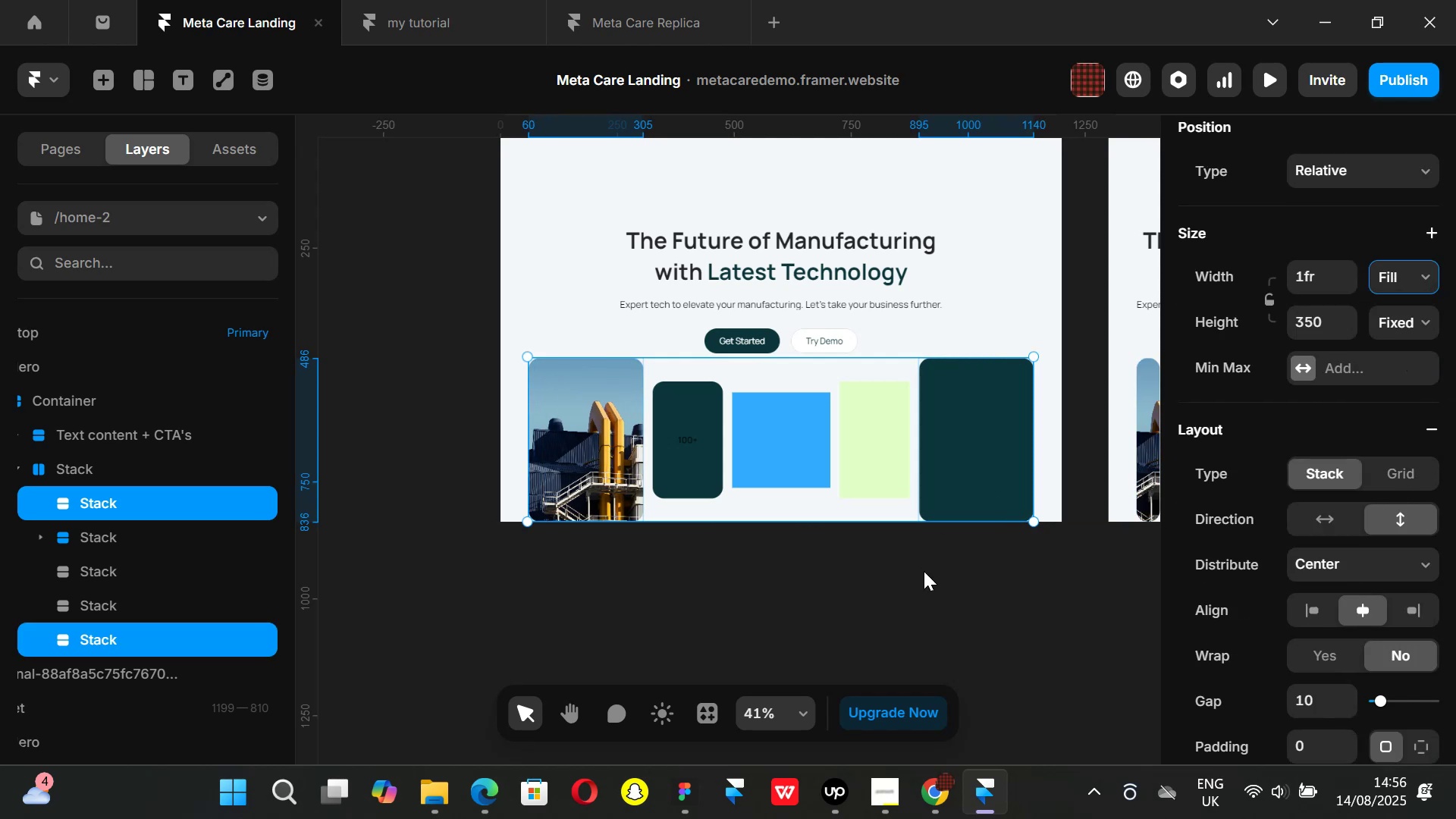 
left_click([923, 573])
 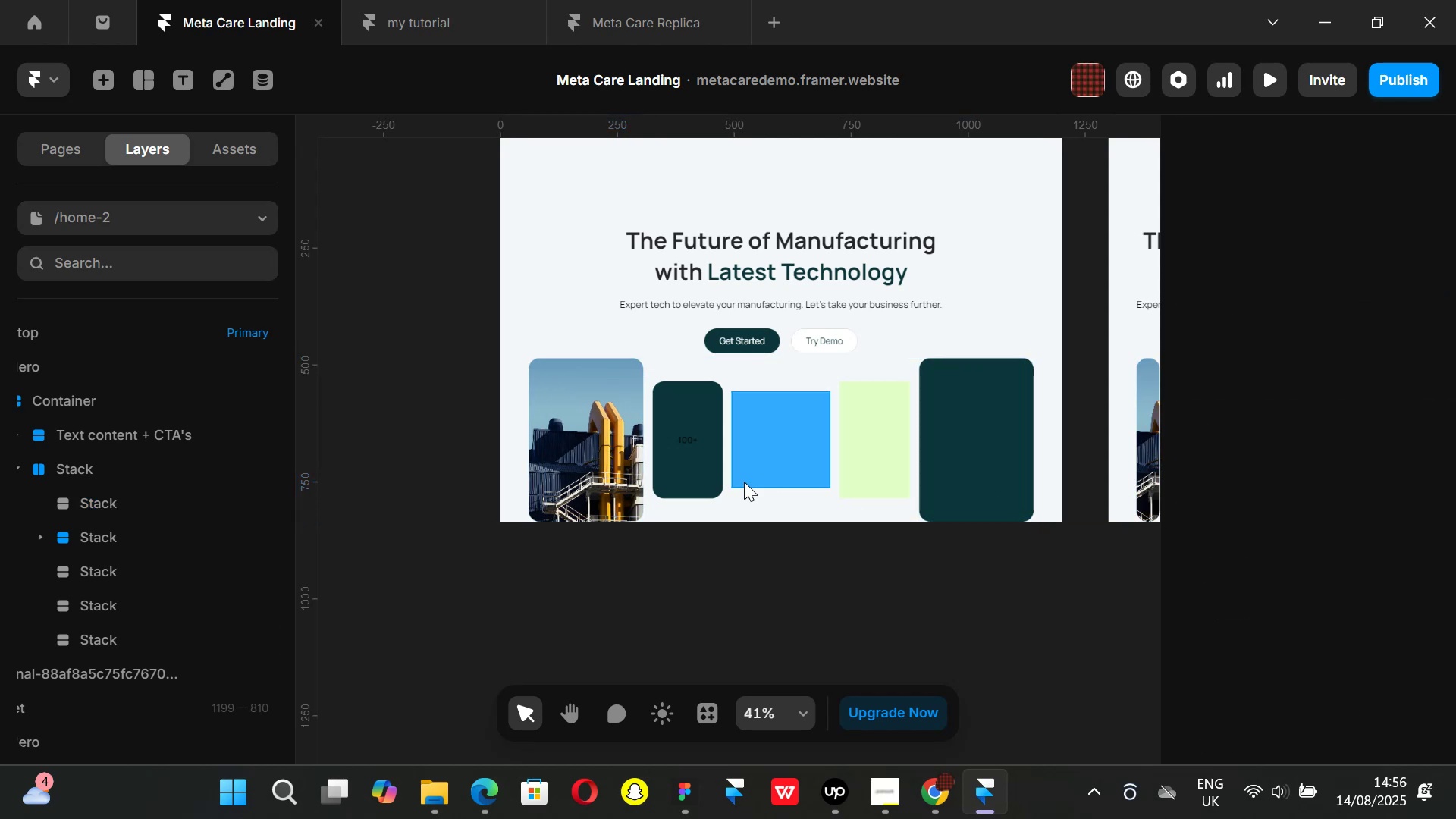 
hold_key(key=ControlLeft, duration=0.61)
scroll: coordinate [763, 515], scroll_direction: down, amount: 3.0
 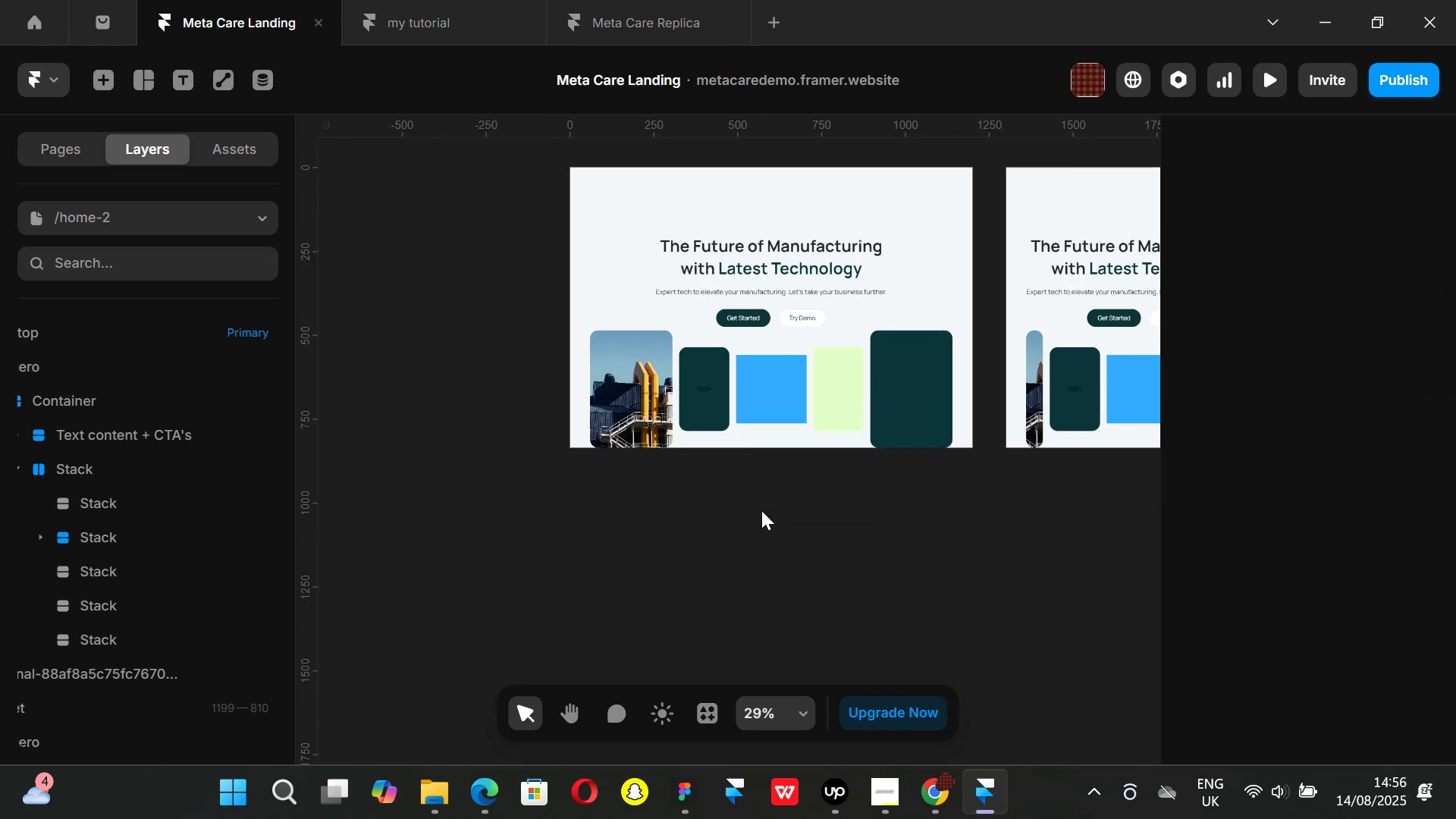 
hold_key(key=ControlLeft, duration=0.92)
scroll: coordinate [755, 479], scroll_direction: up, amount: 4.0
 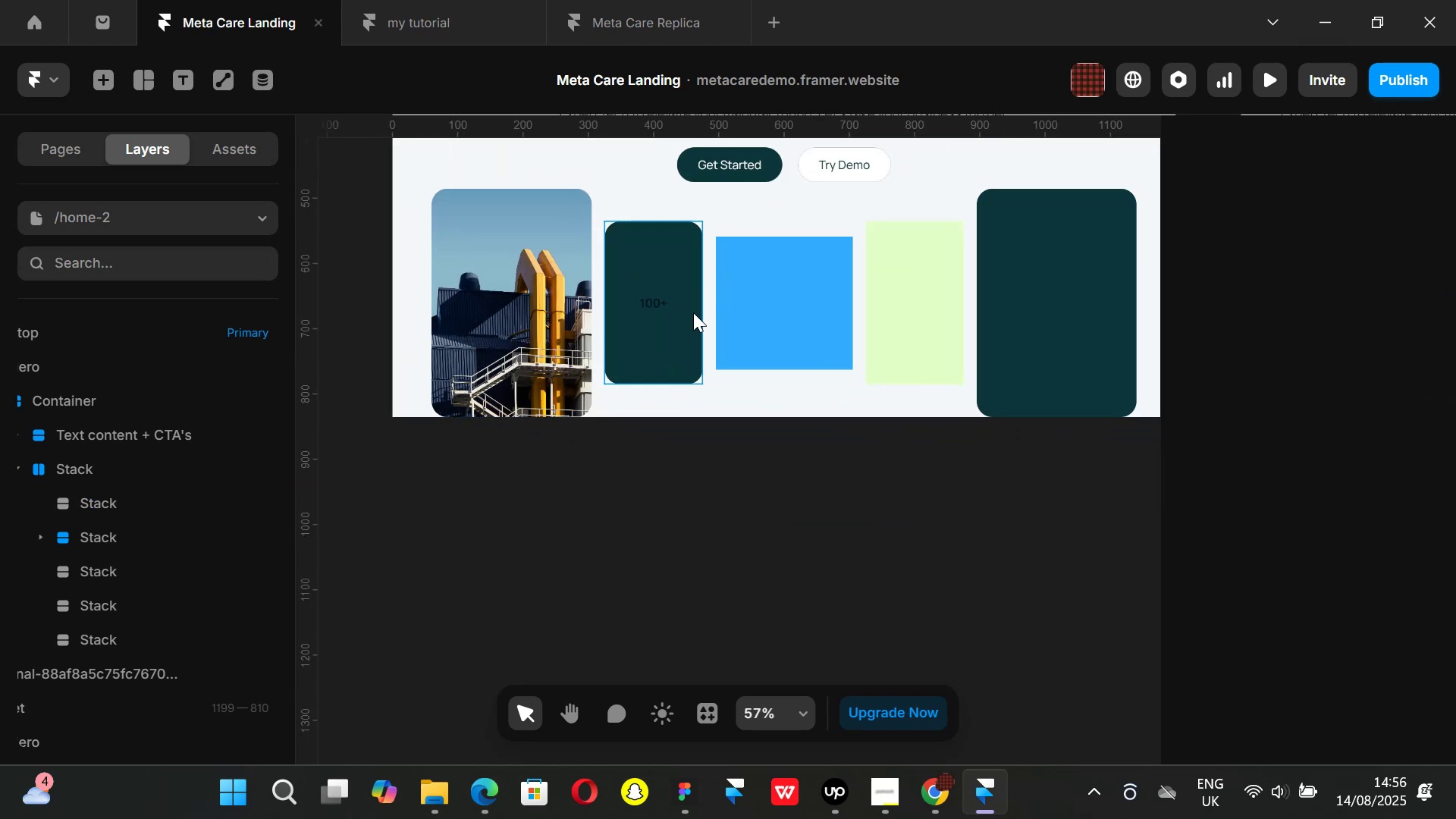 
left_click([692, 318])
 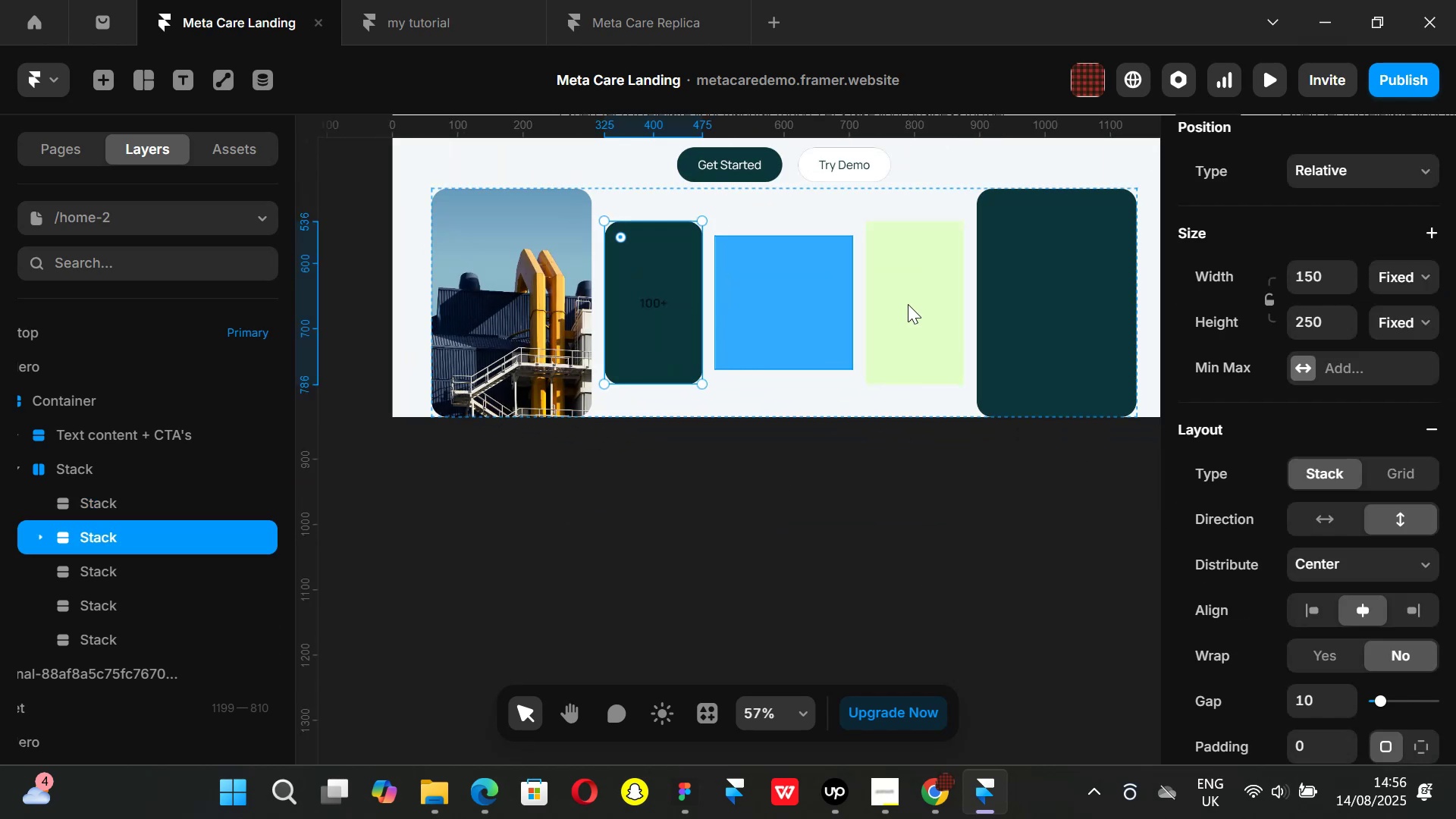 
hold_key(key=ShiftLeft, duration=1.01)
left_click([959, 312])
 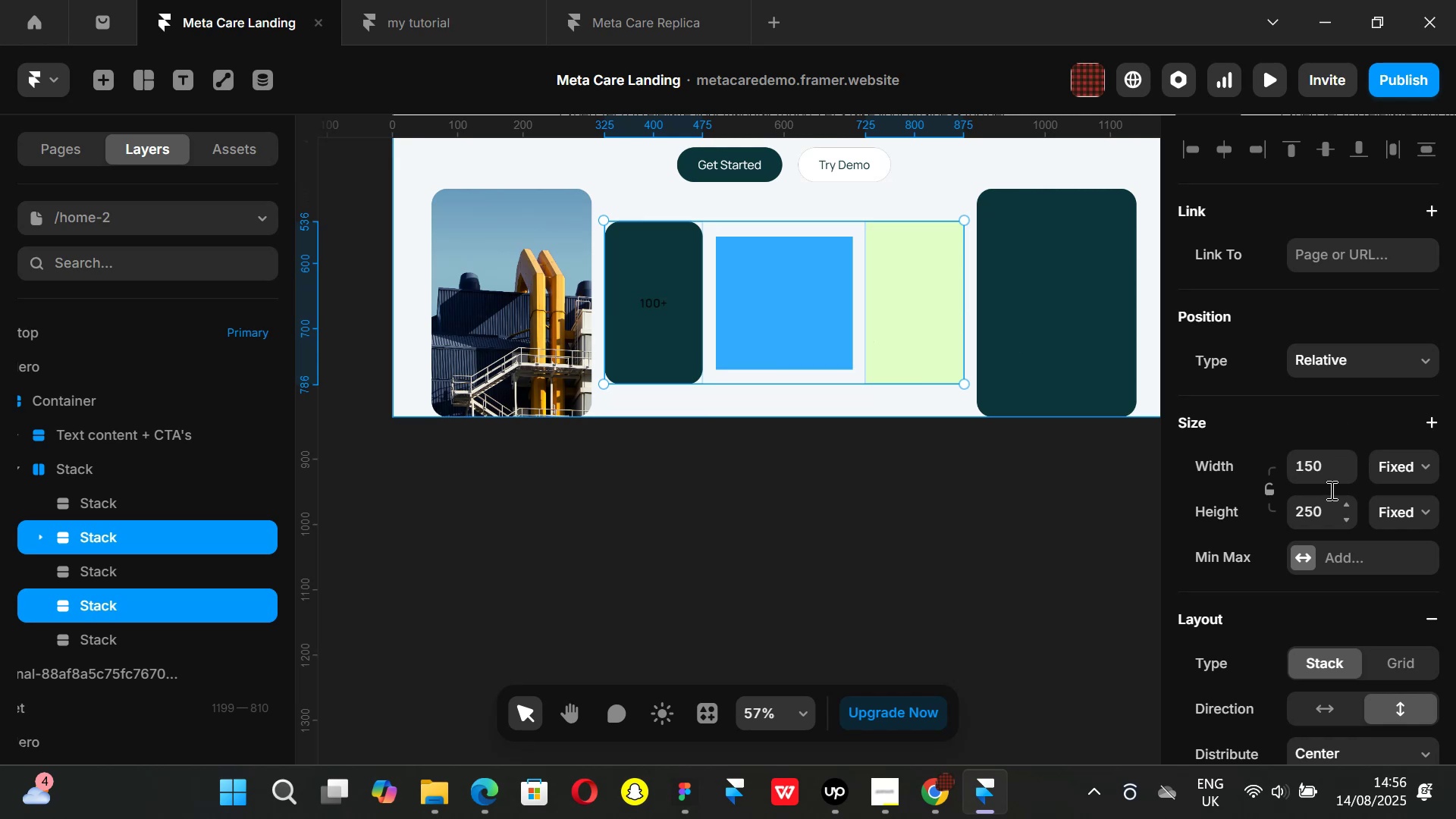 
left_click([1328, 472])
 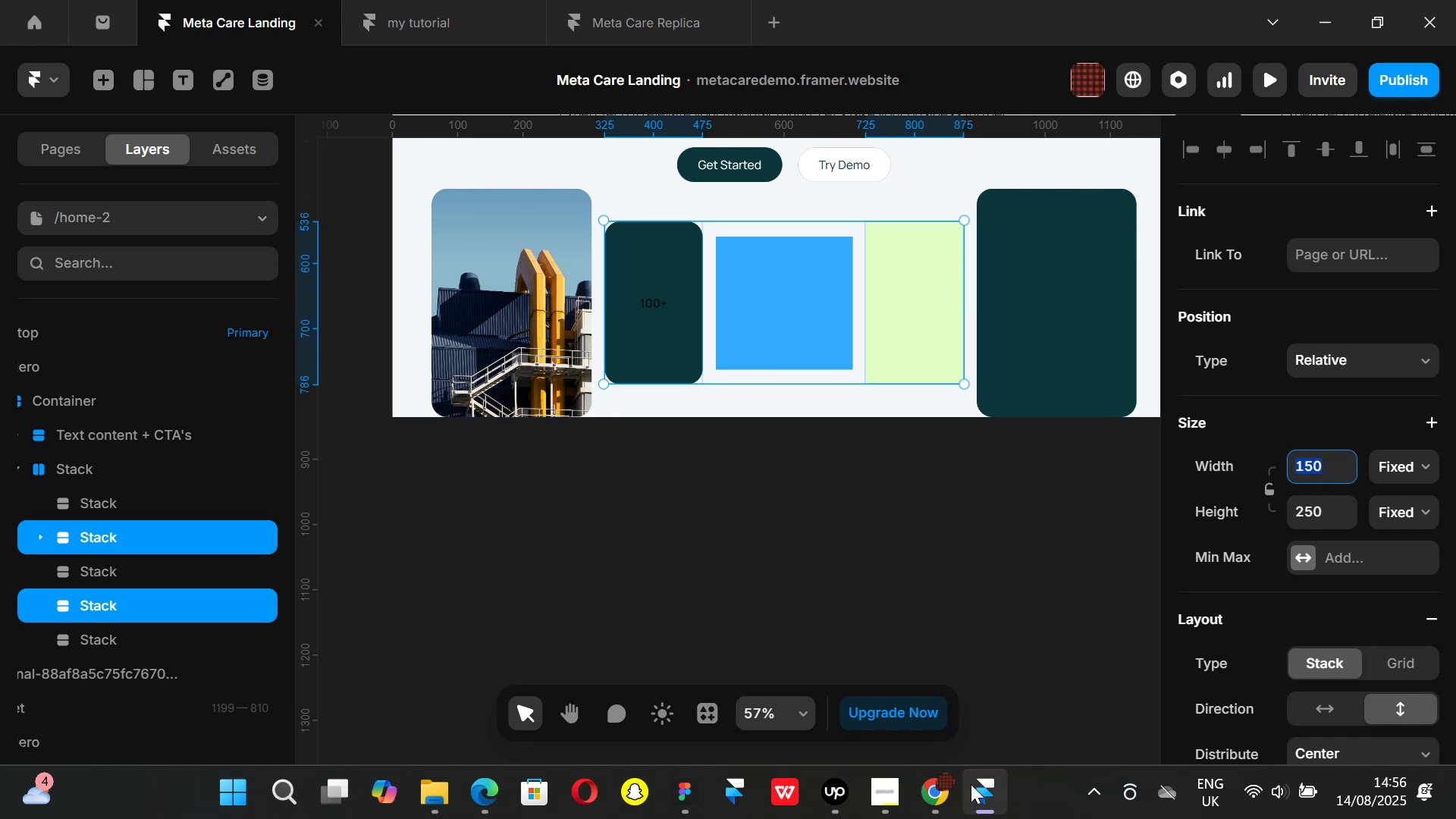 
left_click([942, 792])
 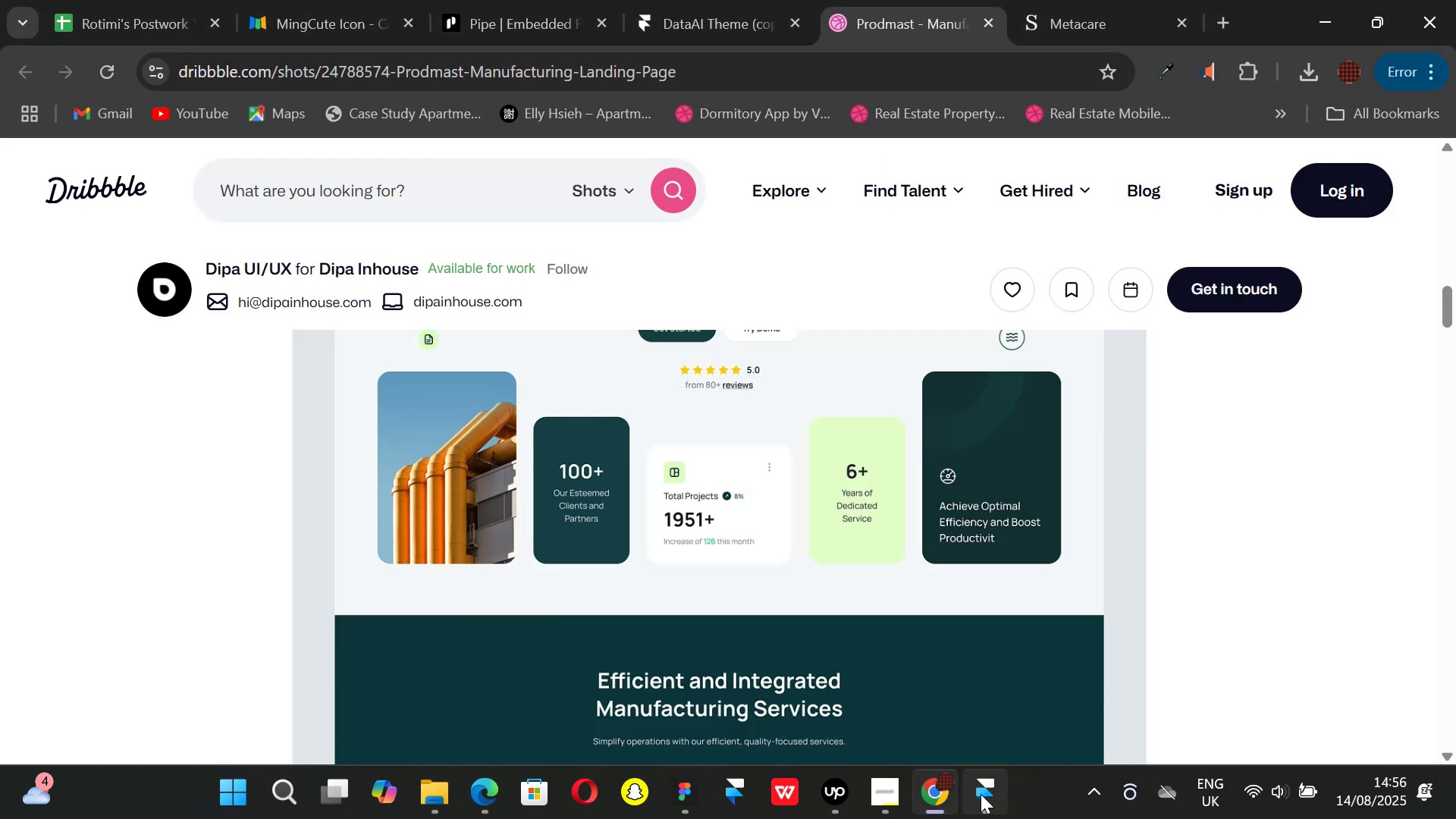 
left_click([981, 794])
 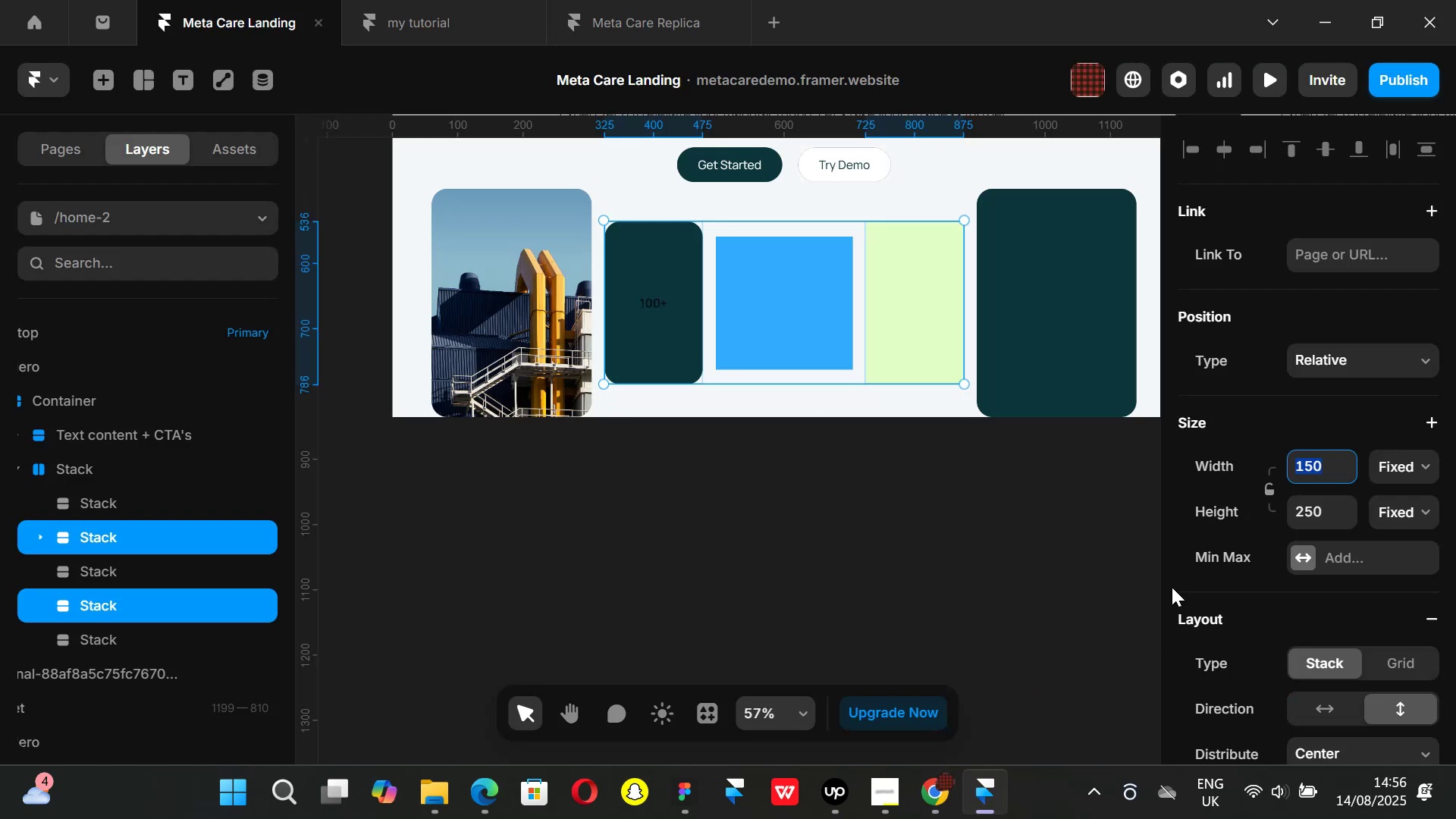 
type(160)
 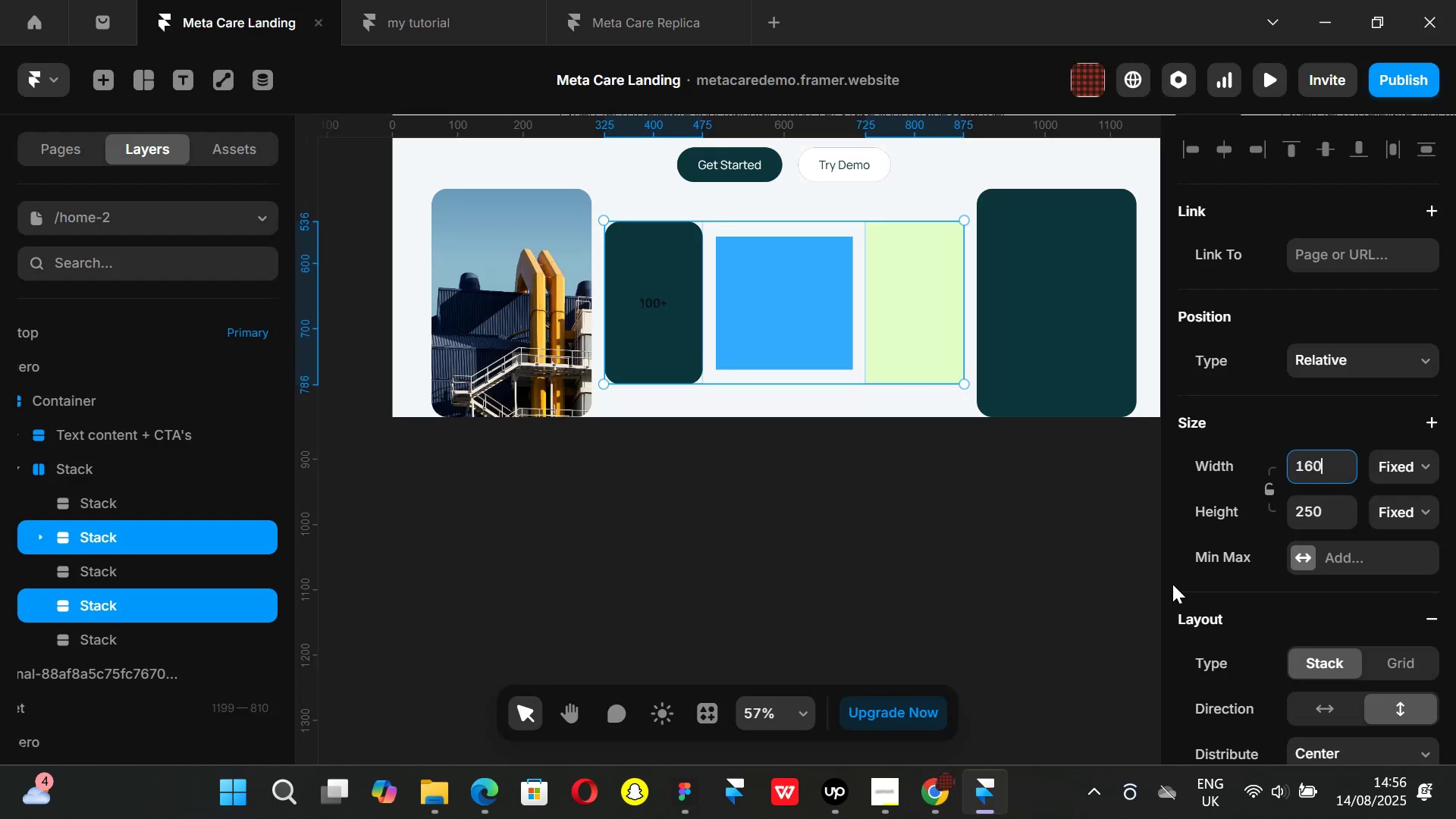 
key(Enter)
 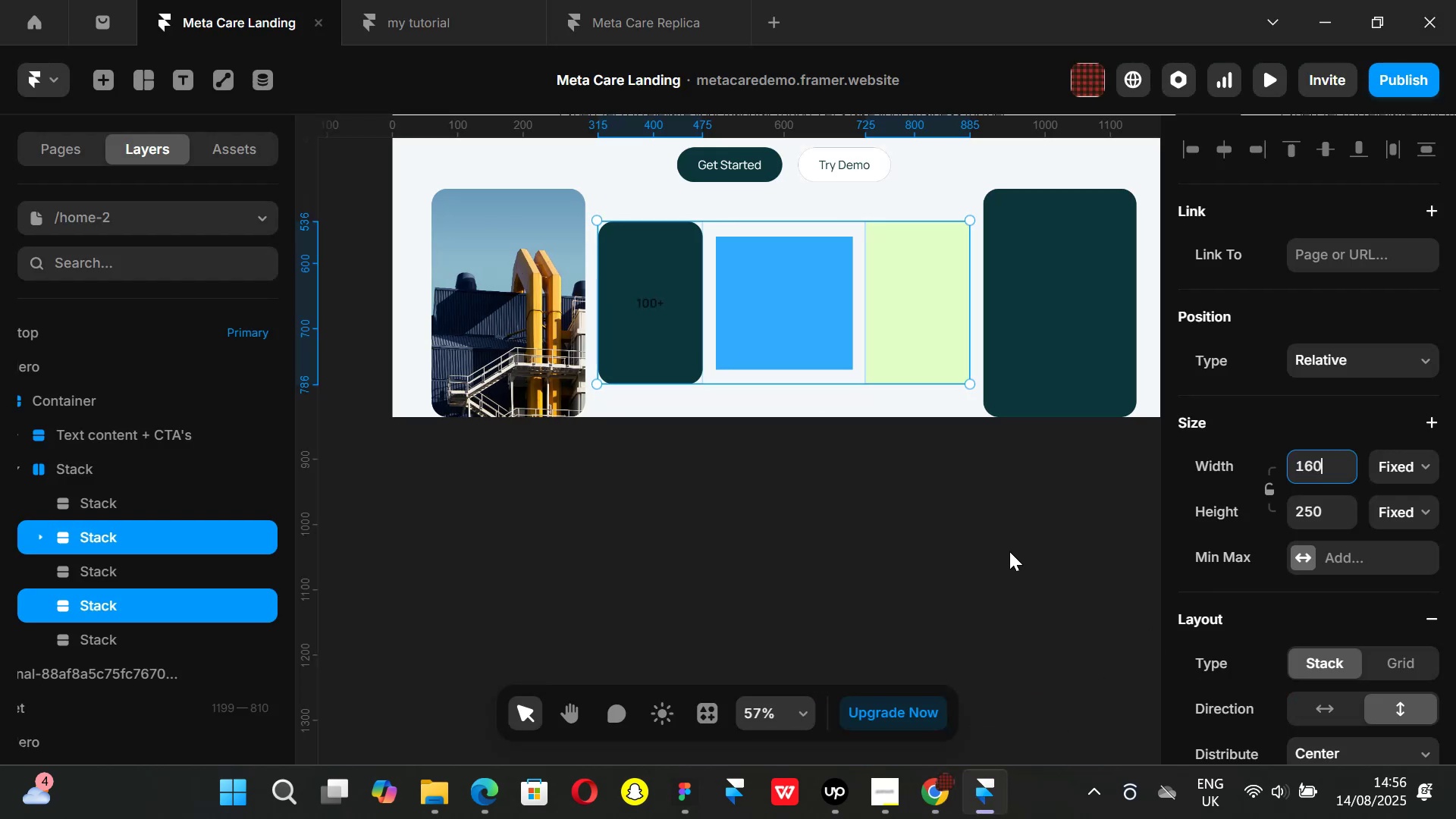 
left_click([1009, 551])
 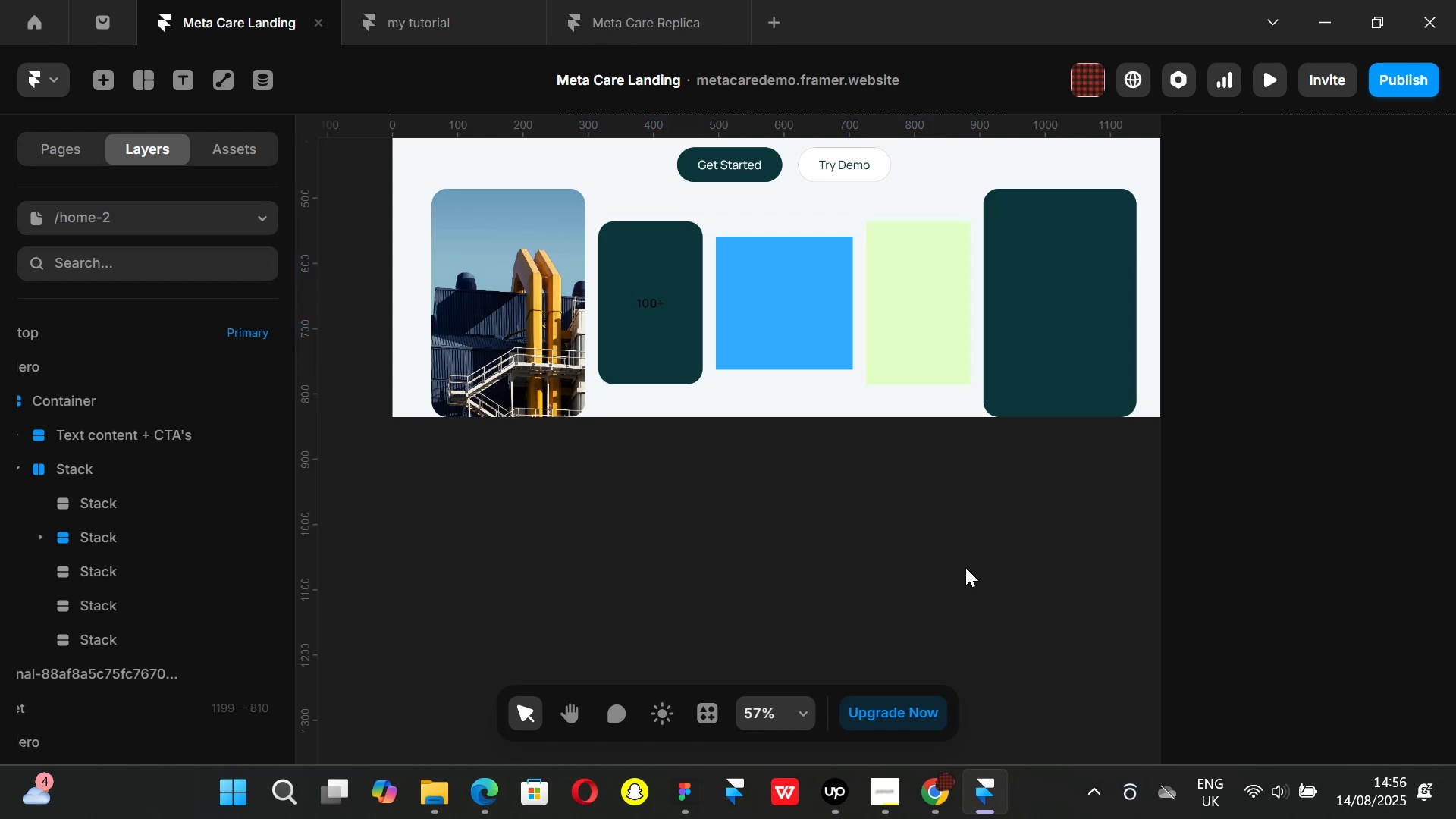 
key(Control+ControlLeft)
 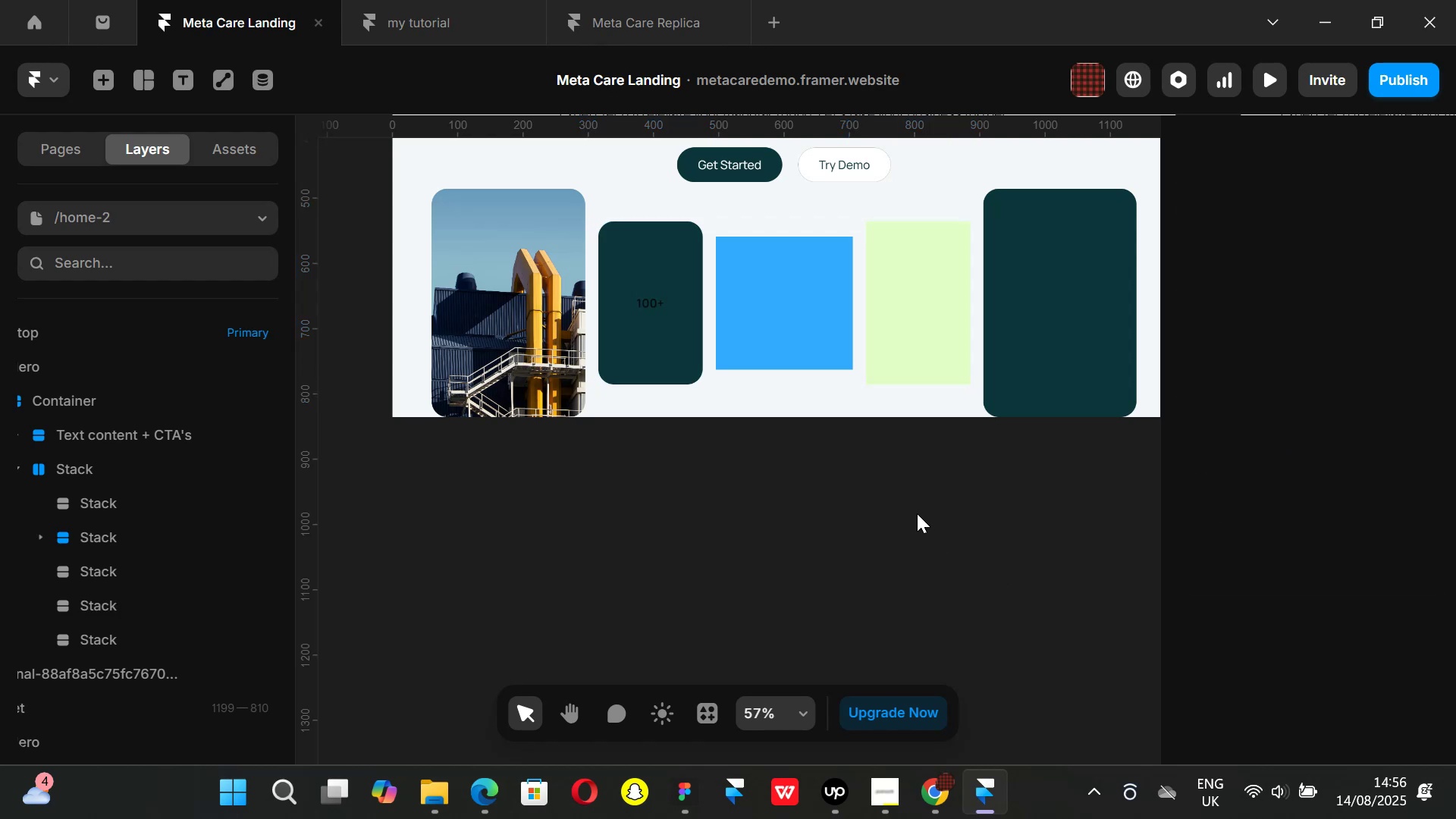 
scroll: coordinate [917, 513], scroll_direction: down, amount: 1.0
 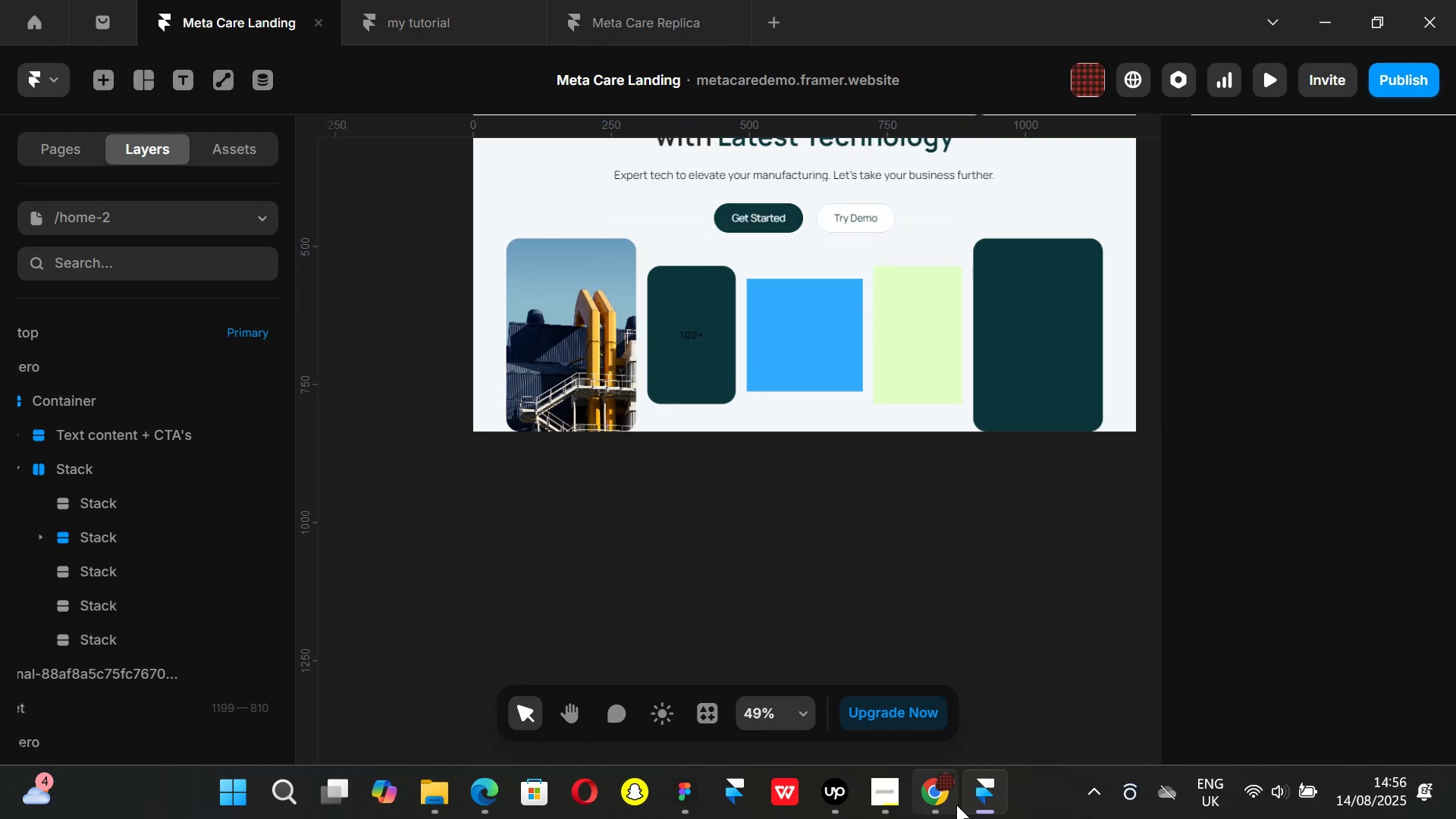 
left_click([928, 806])
 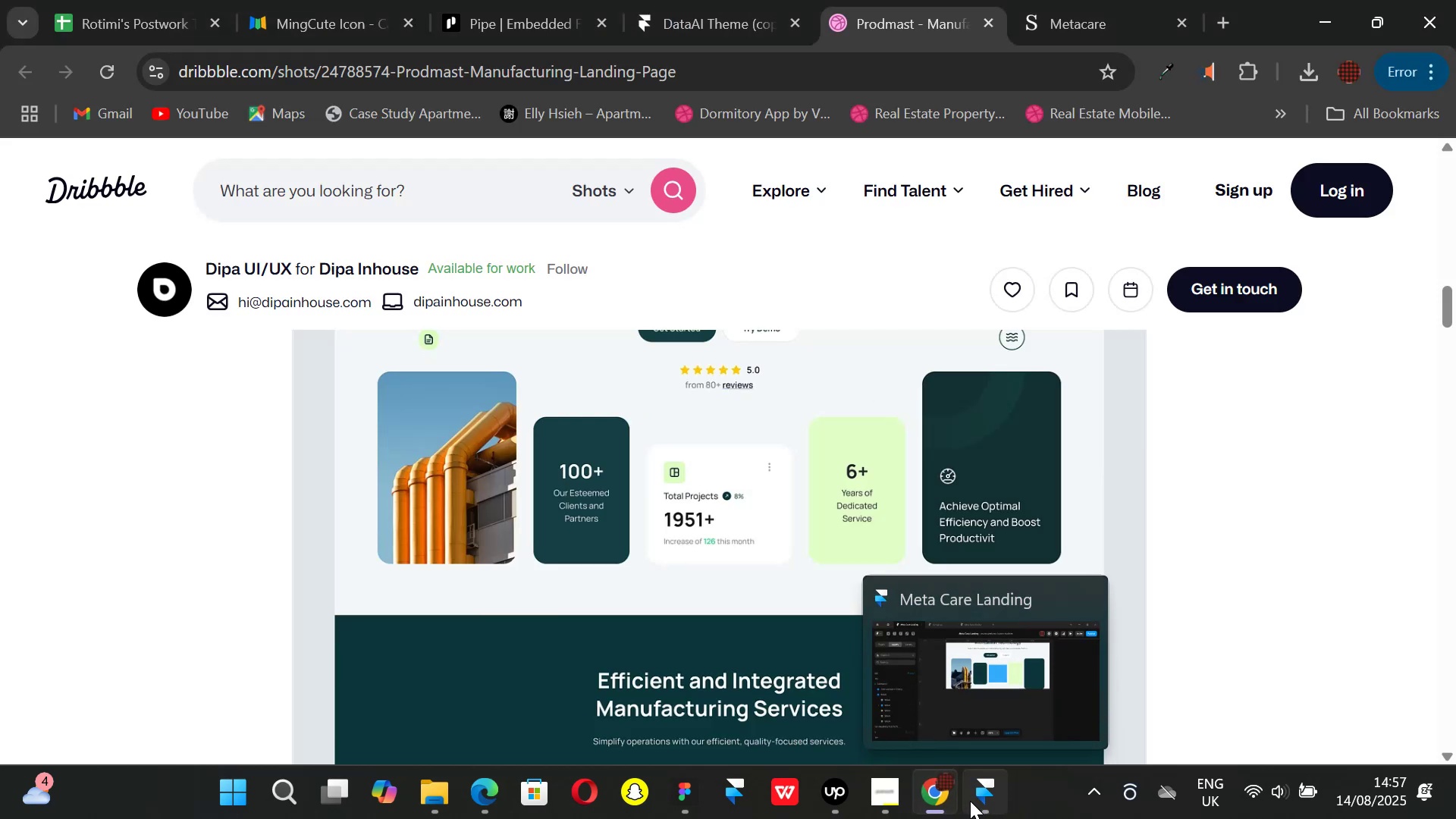 
left_click([970, 801])
 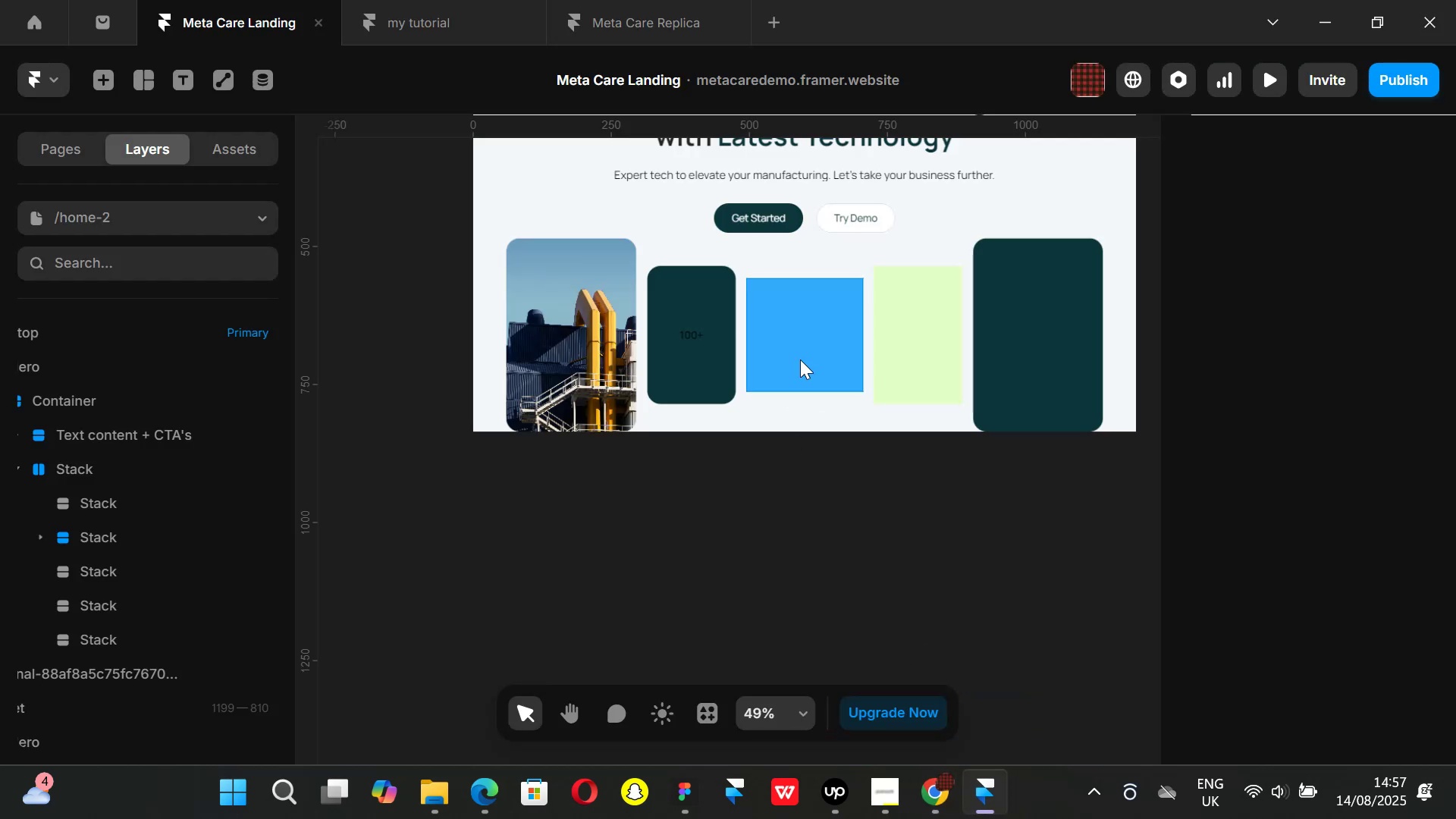 
left_click([800, 359])
 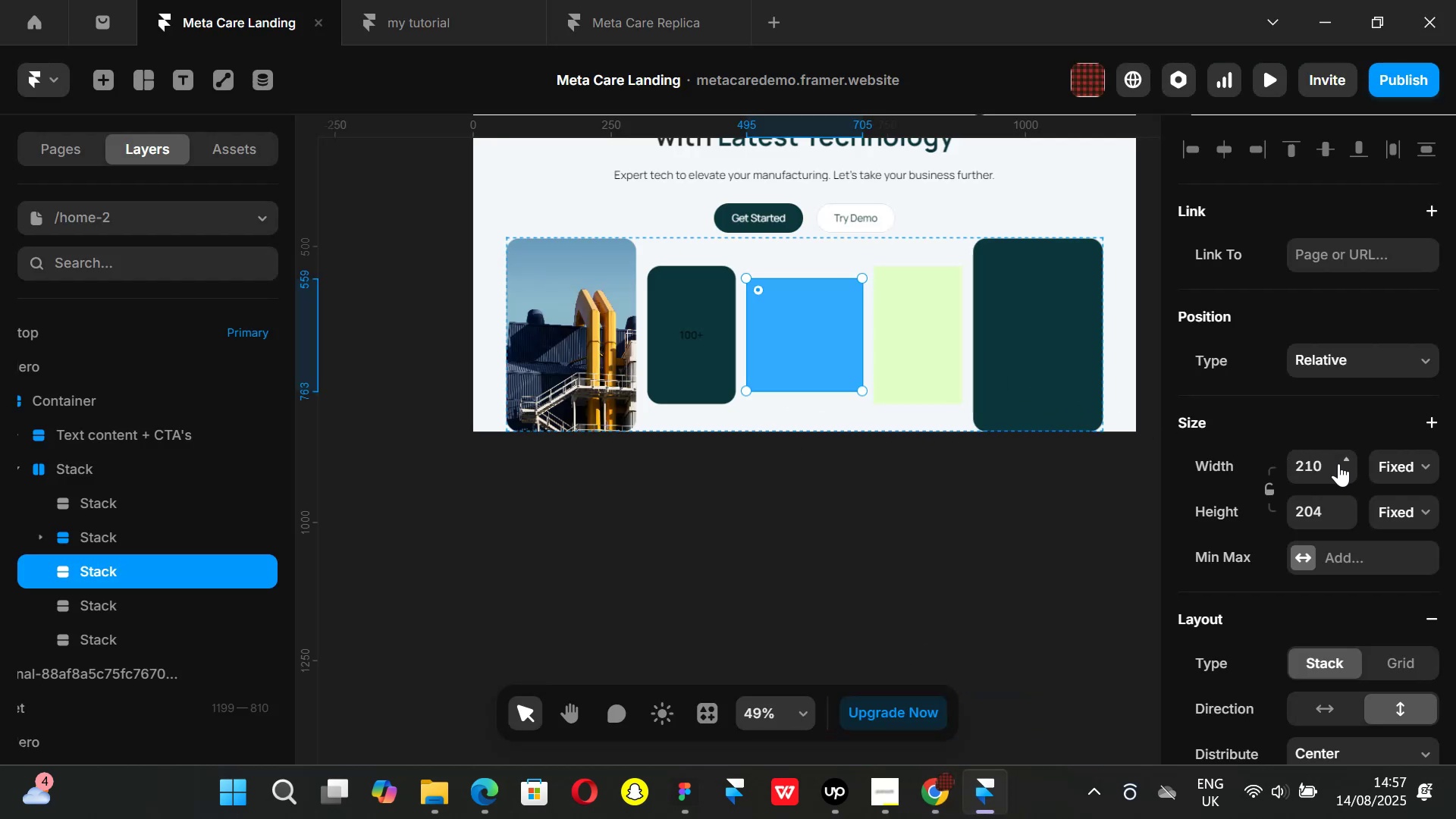 
left_click([1331, 466])
 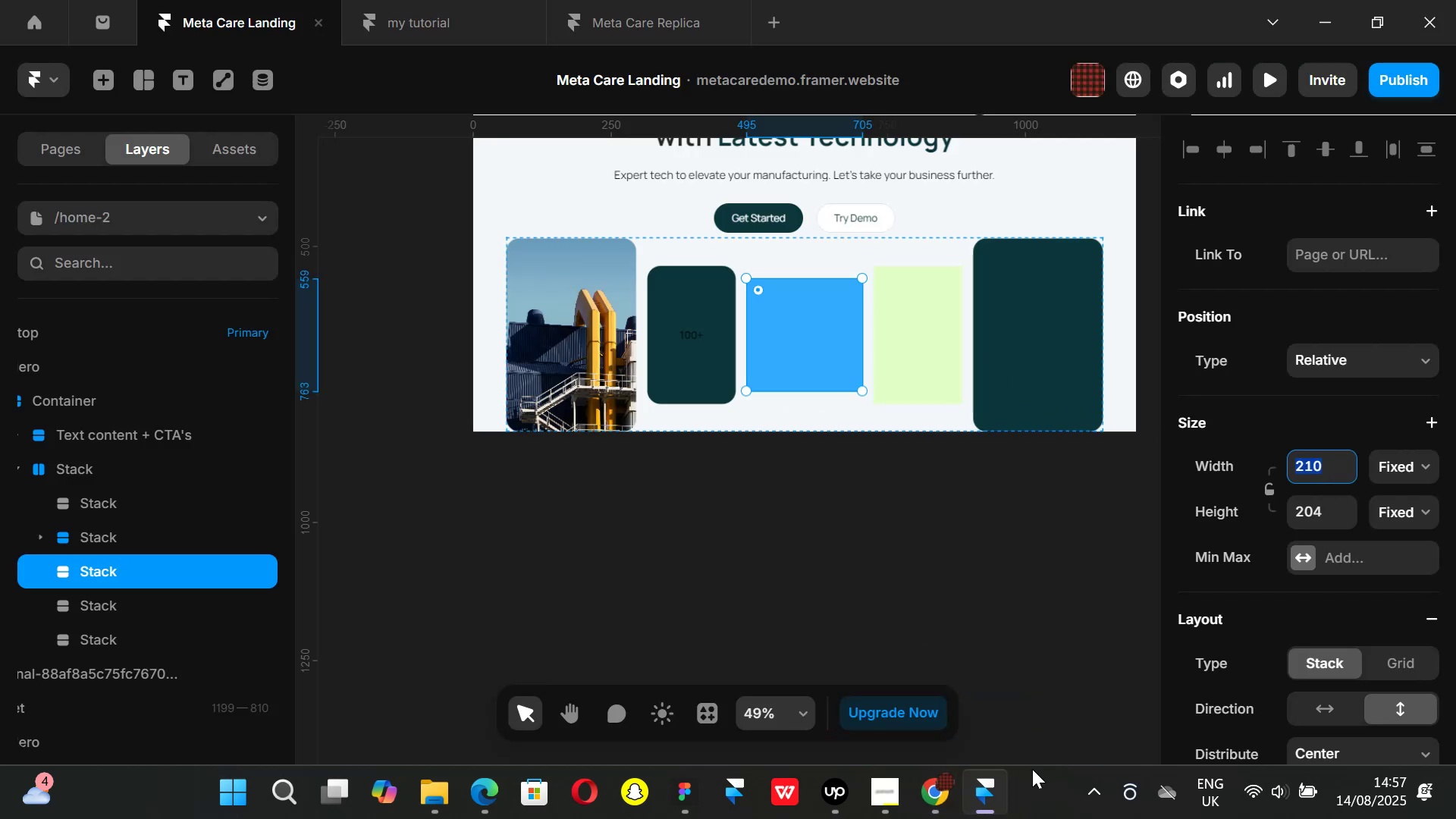 
left_click([940, 793])
 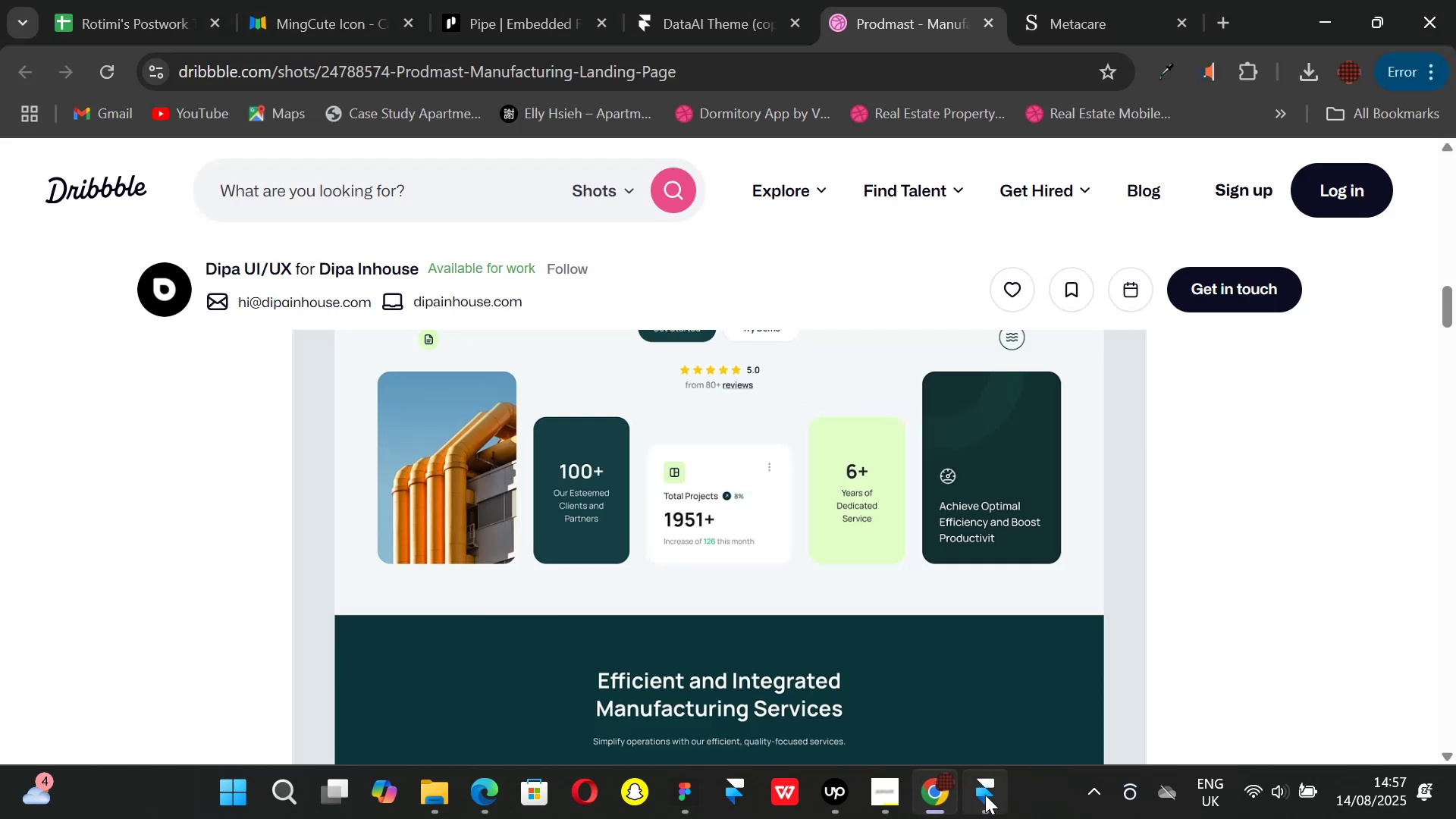 
left_click([985, 795])
 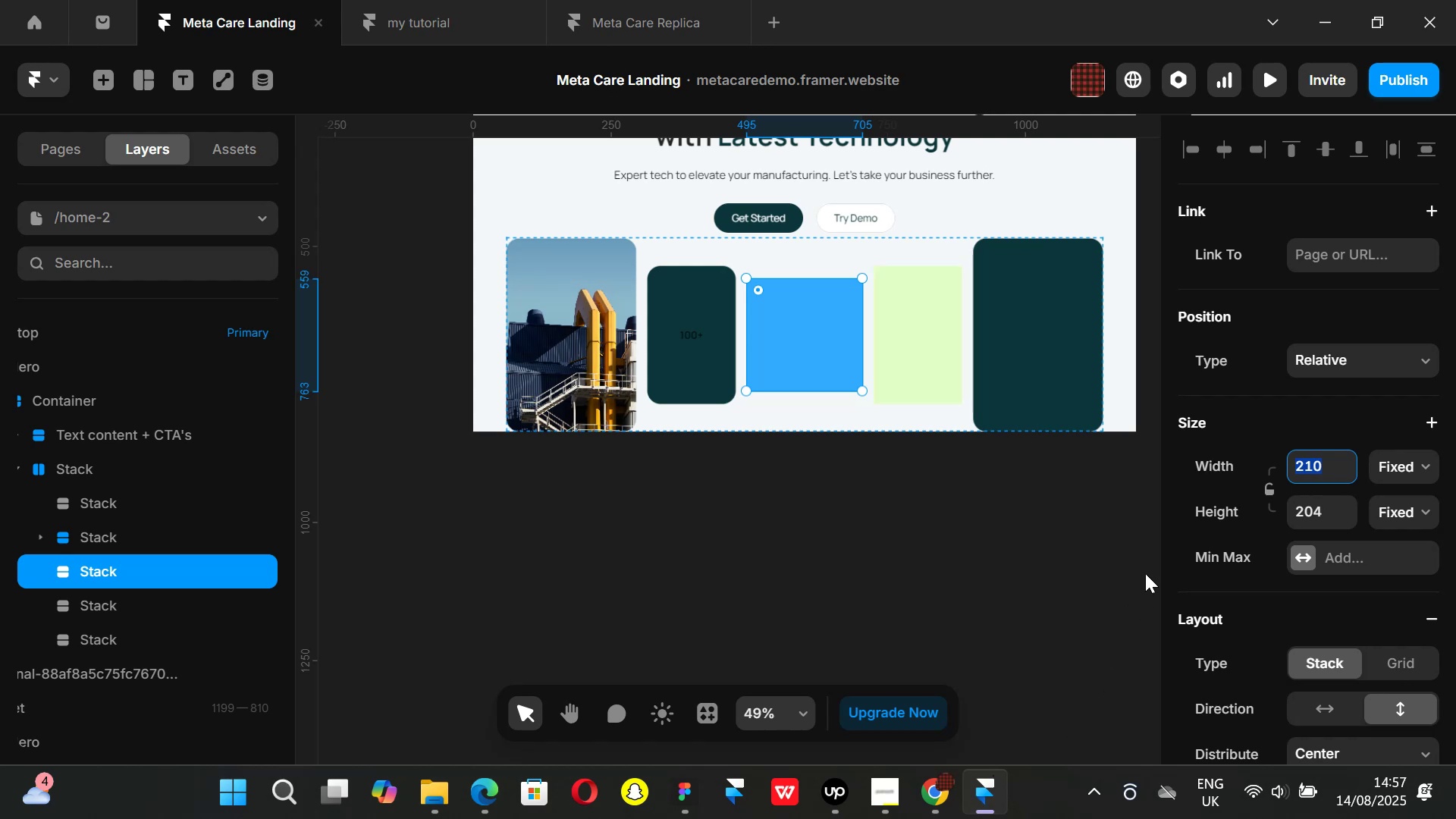 
left_click([949, 542])
 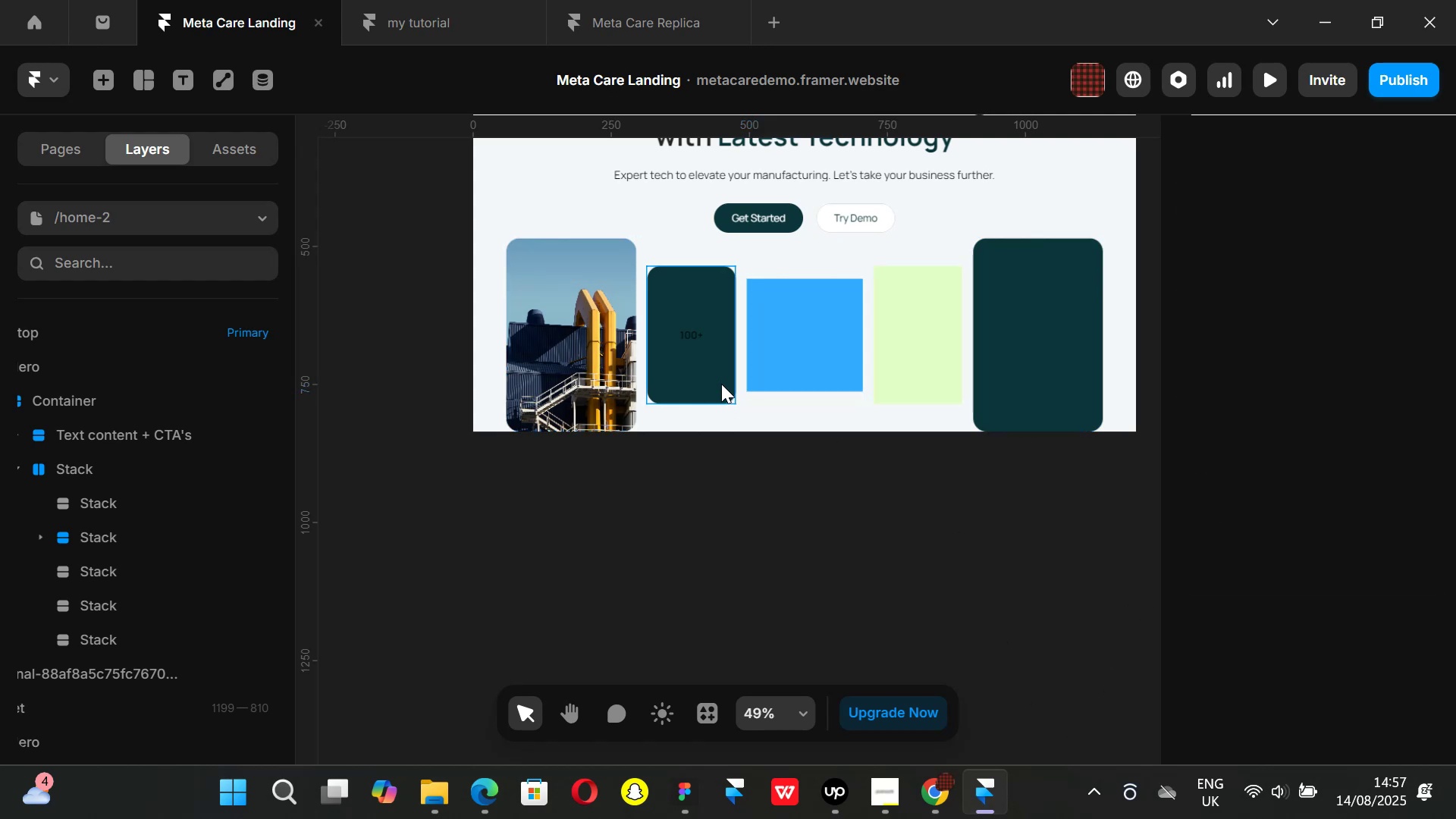 
left_click([814, 371])
 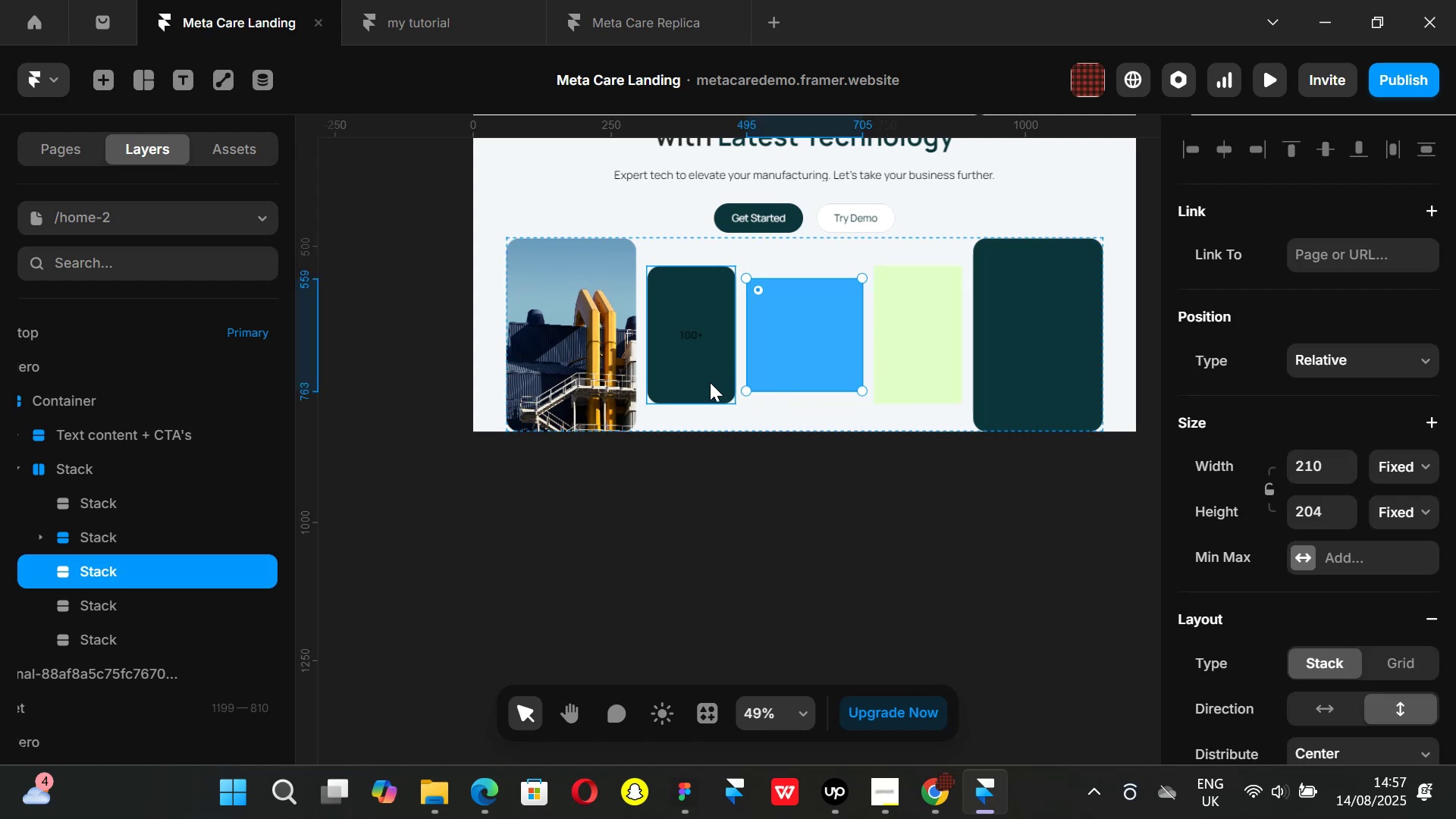 
left_click([709, 382])
 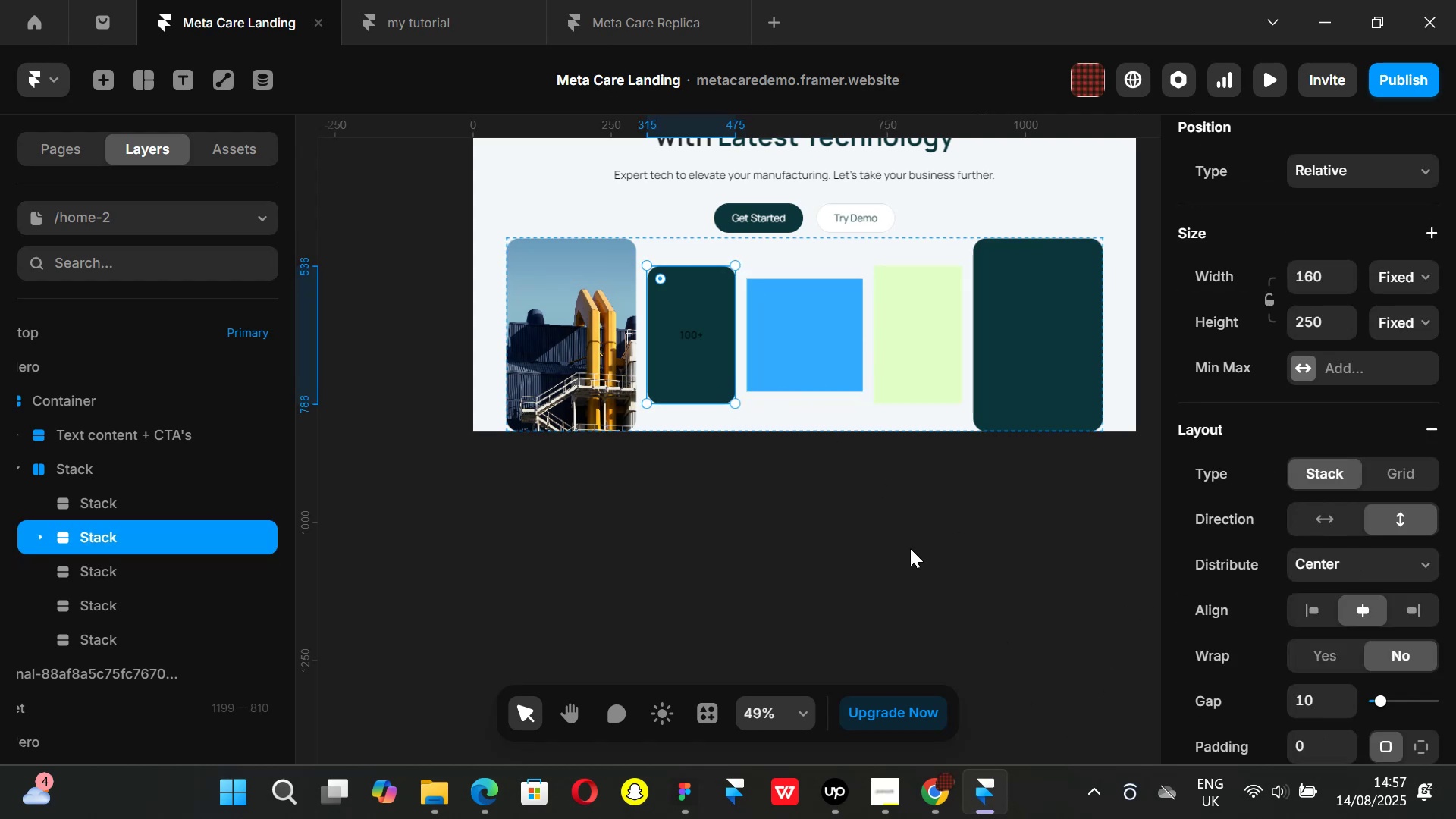 
left_click([910, 548])
 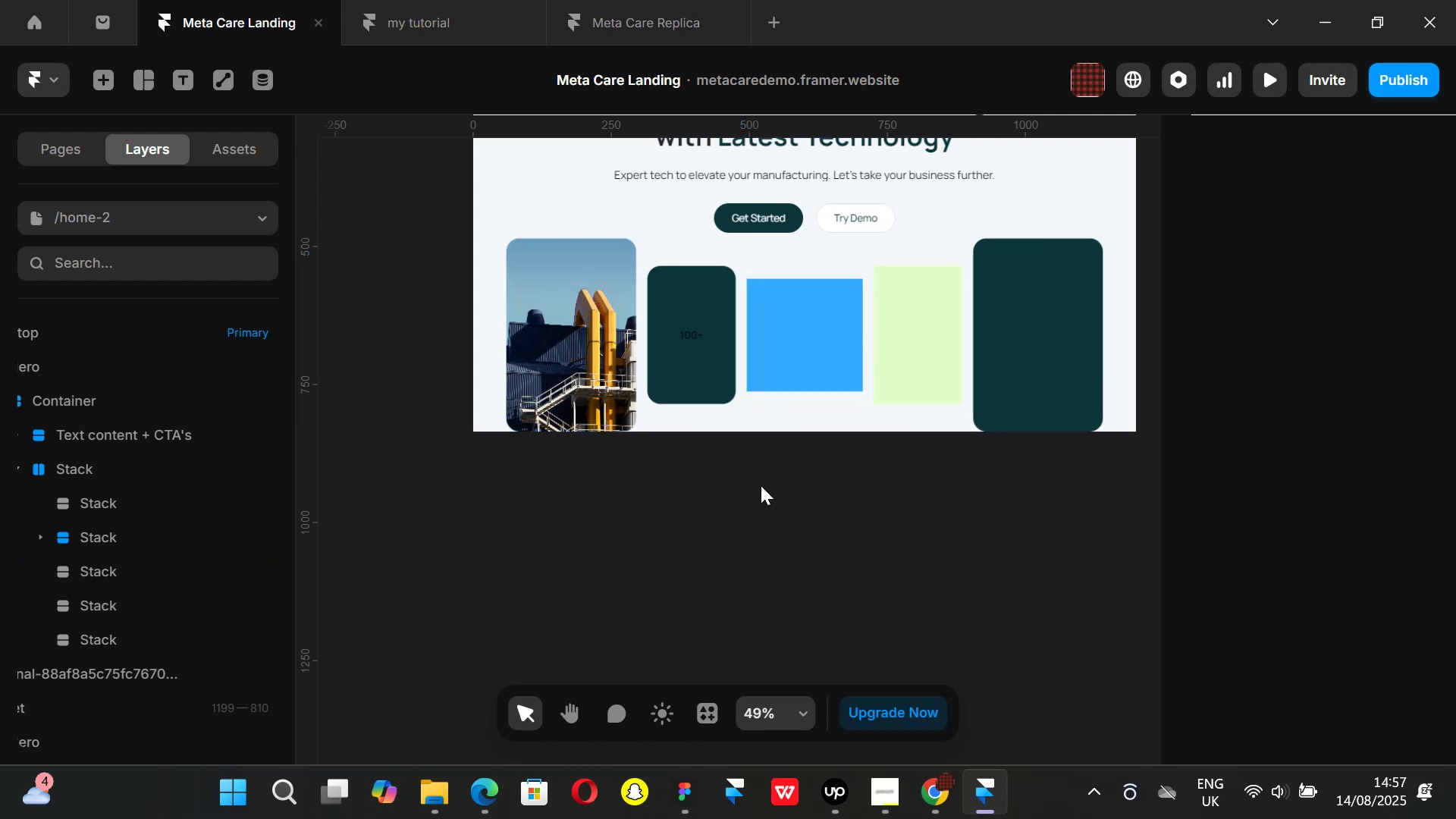 
scroll: coordinate [767, 485], scroll_direction: up, amount: 2.0
 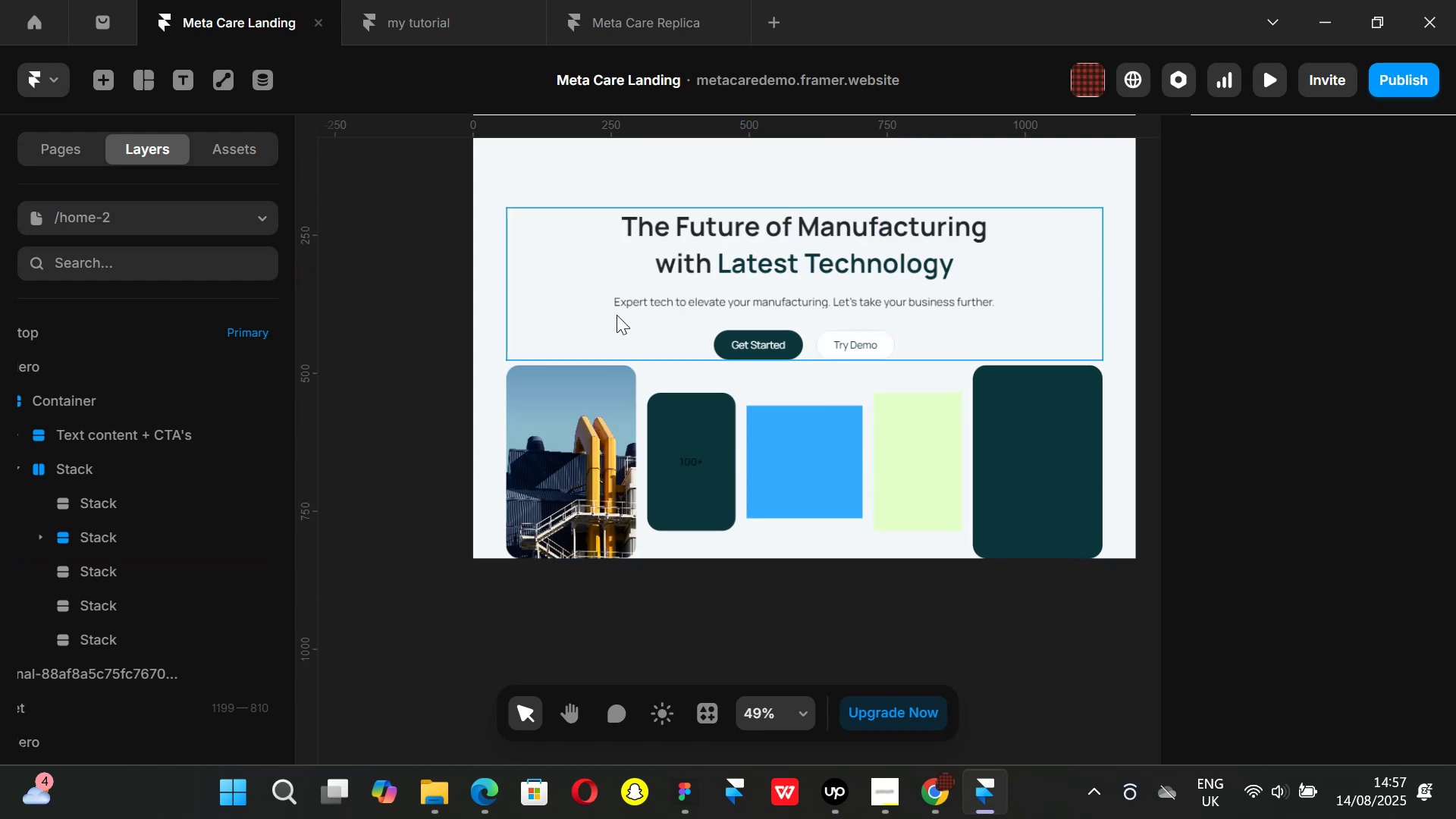 
left_click([617, 315])
 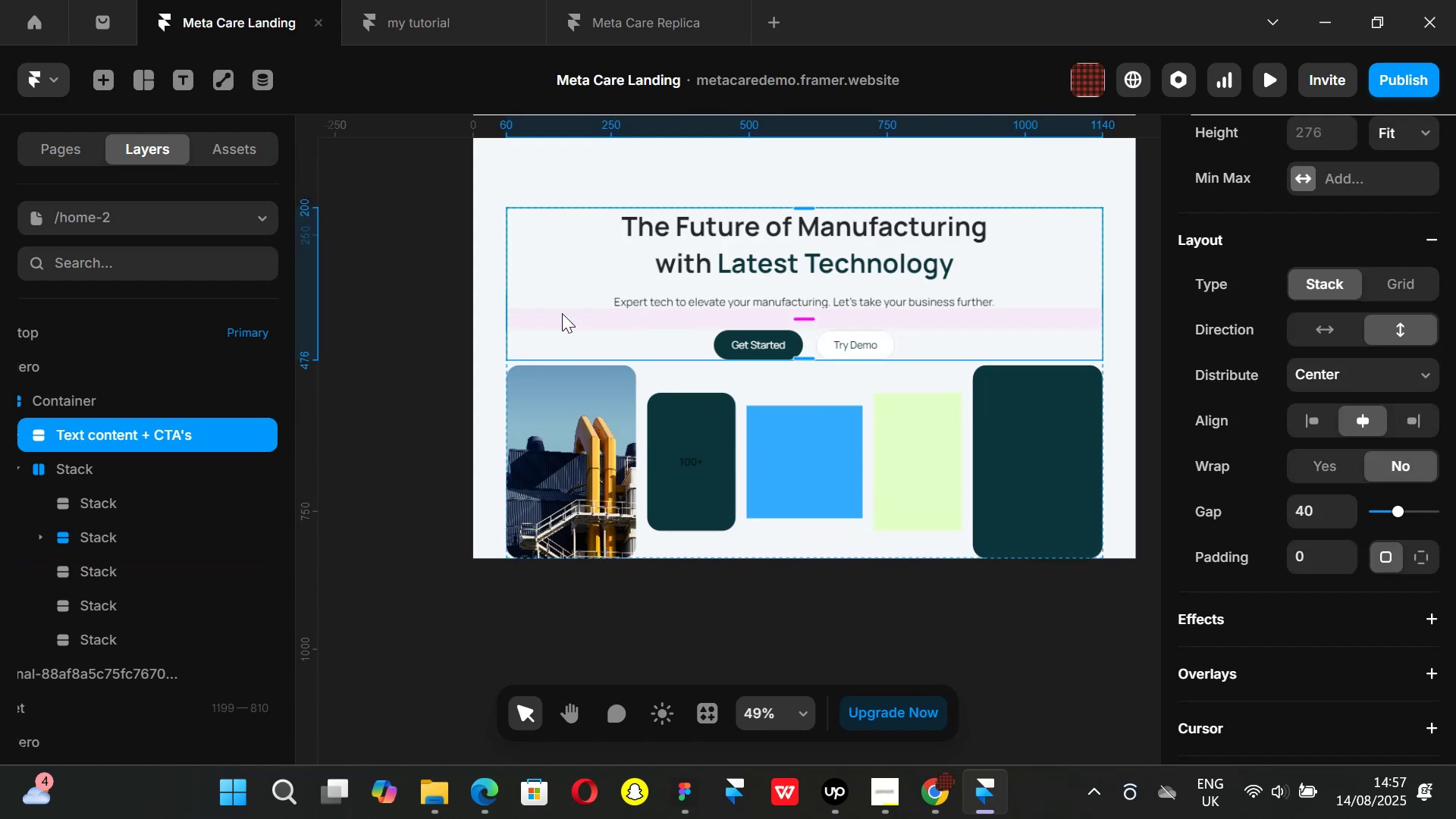 
hold_key(key=AltLeft, duration=0.87)
 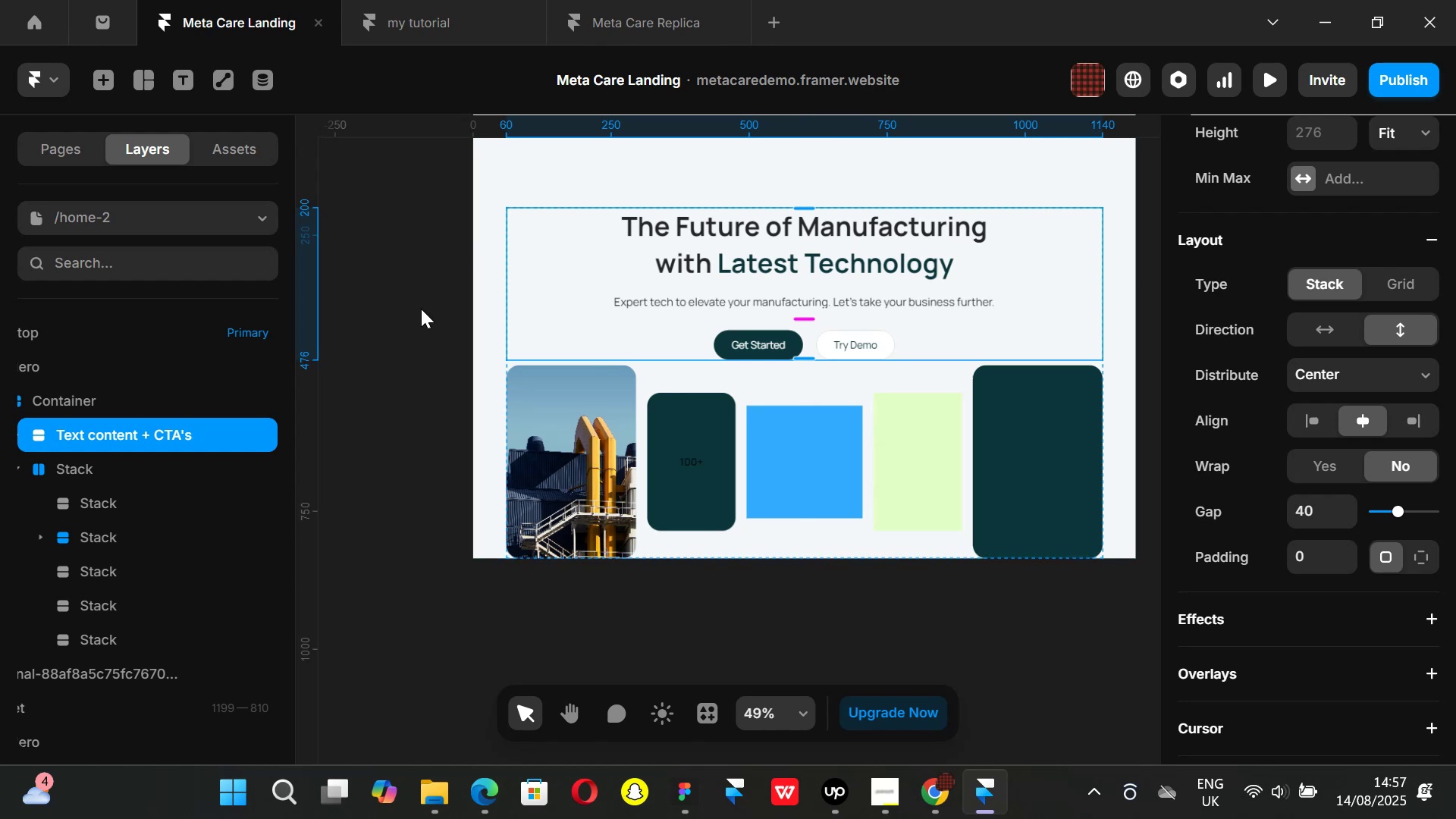 
left_click([421, 309])
 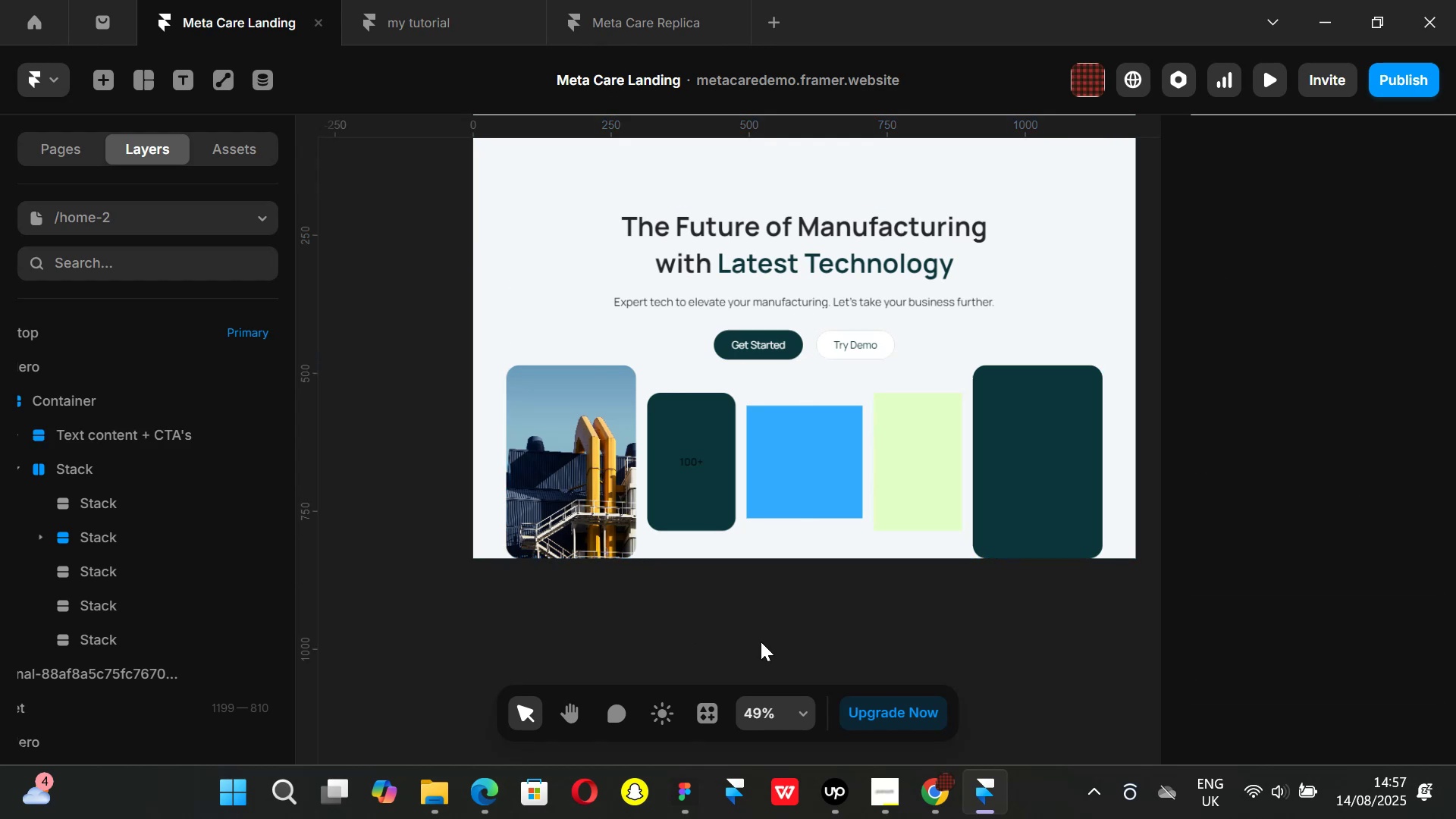 
scroll: coordinate [769, 628], scroll_direction: up, amount: 1.0
 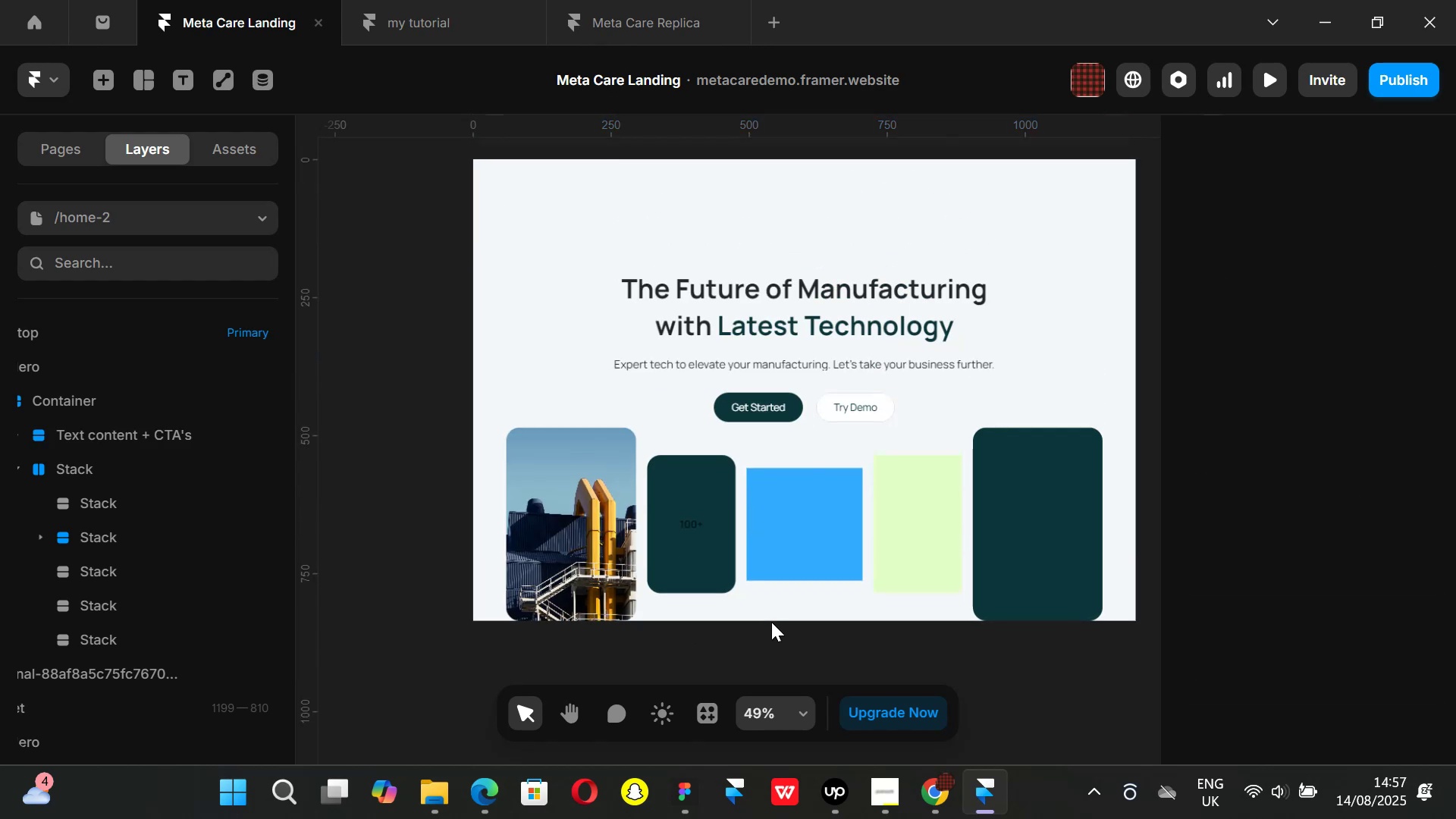 
scroll: coordinate [771, 622], scroll_direction: down, amount: 1.0
 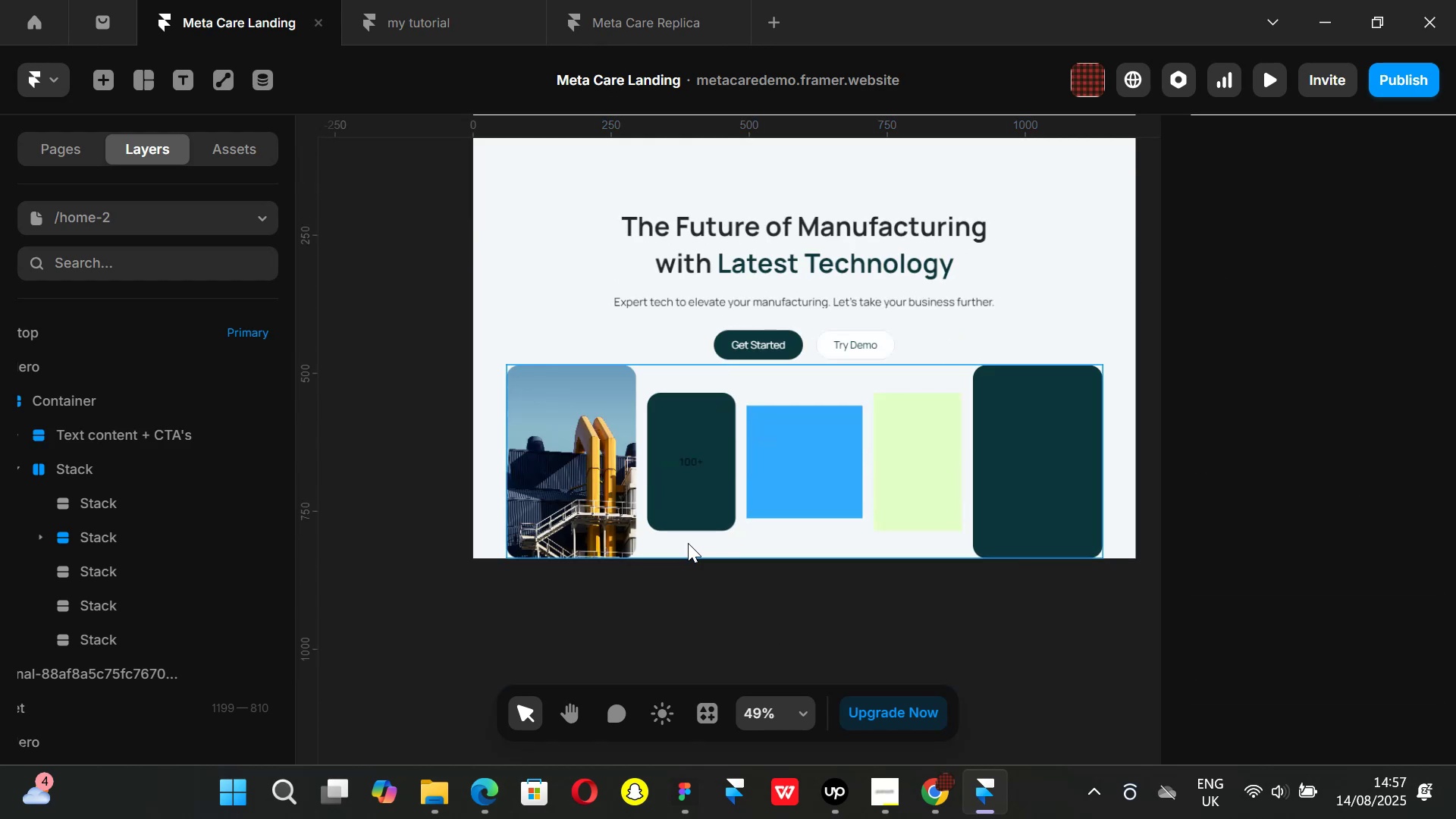 
scroll: coordinate [668, 445], scroll_direction: up, amount: 1.0
 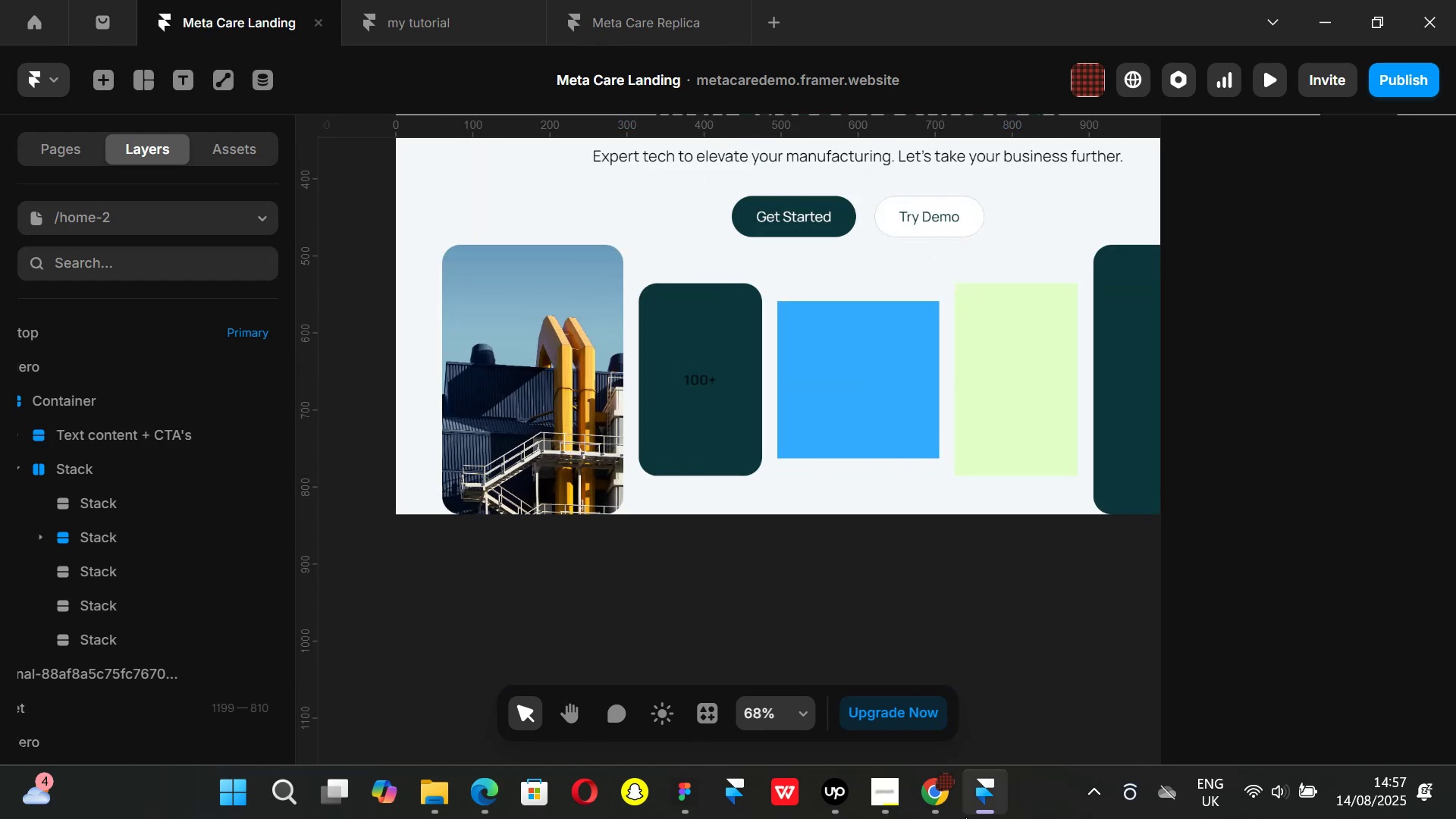 
hold_key(key=ControlLeft, duration=0.32)
 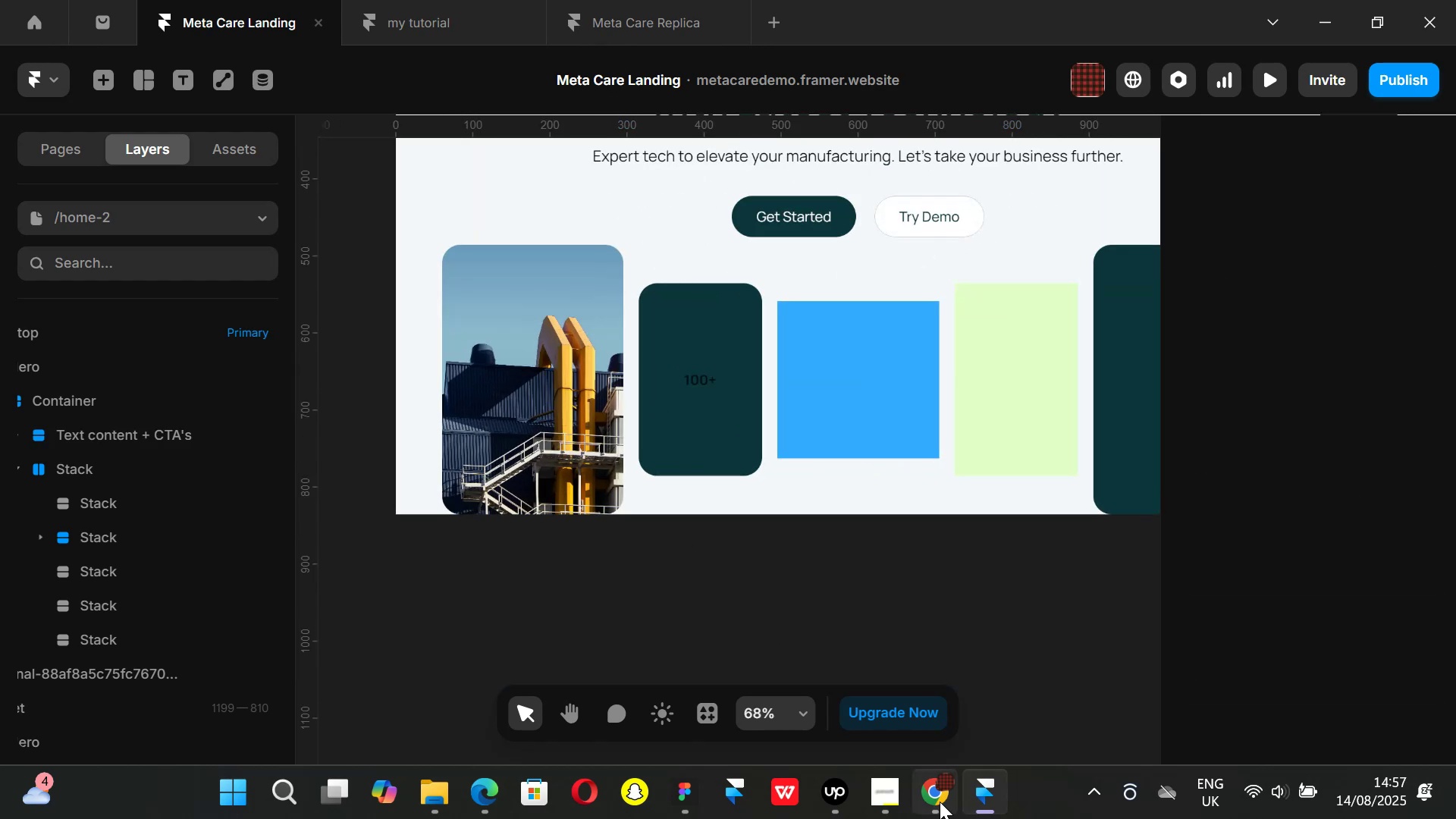 
left_click([939, 801])
 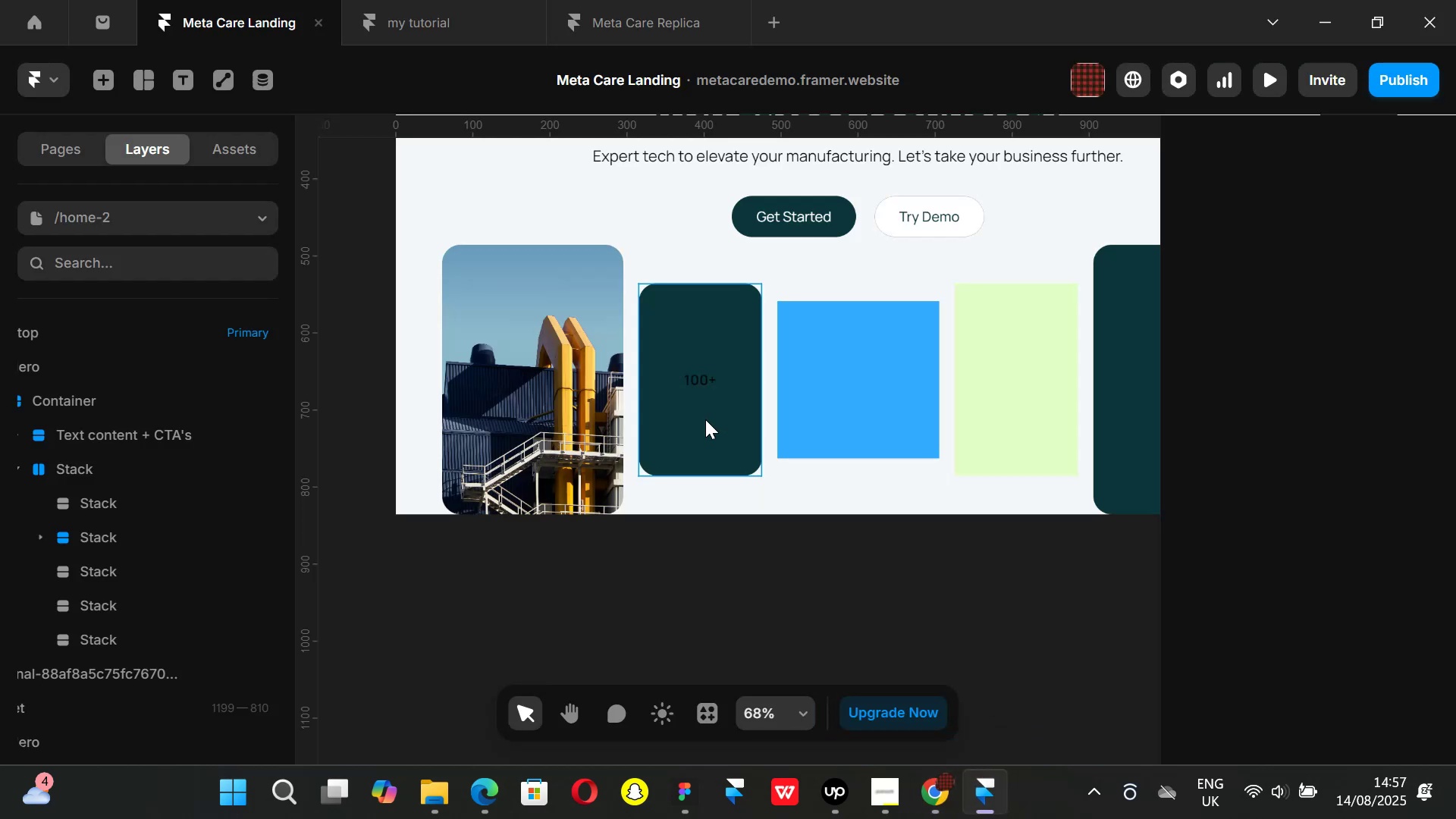 
left_click([696, 382])
 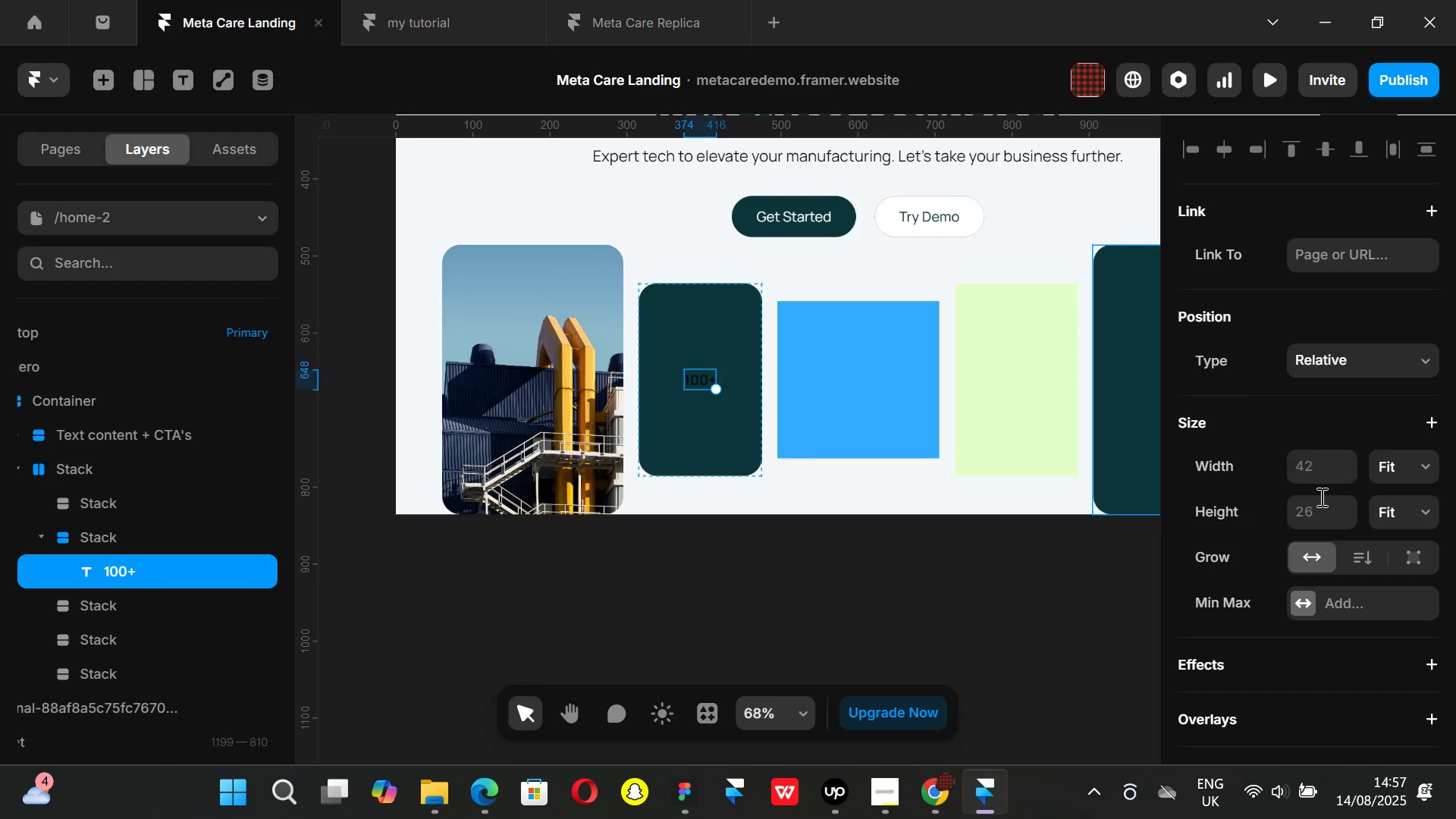 
scroll: coordinate [1320, 507], scroll_direction: down, amount: 4.0
 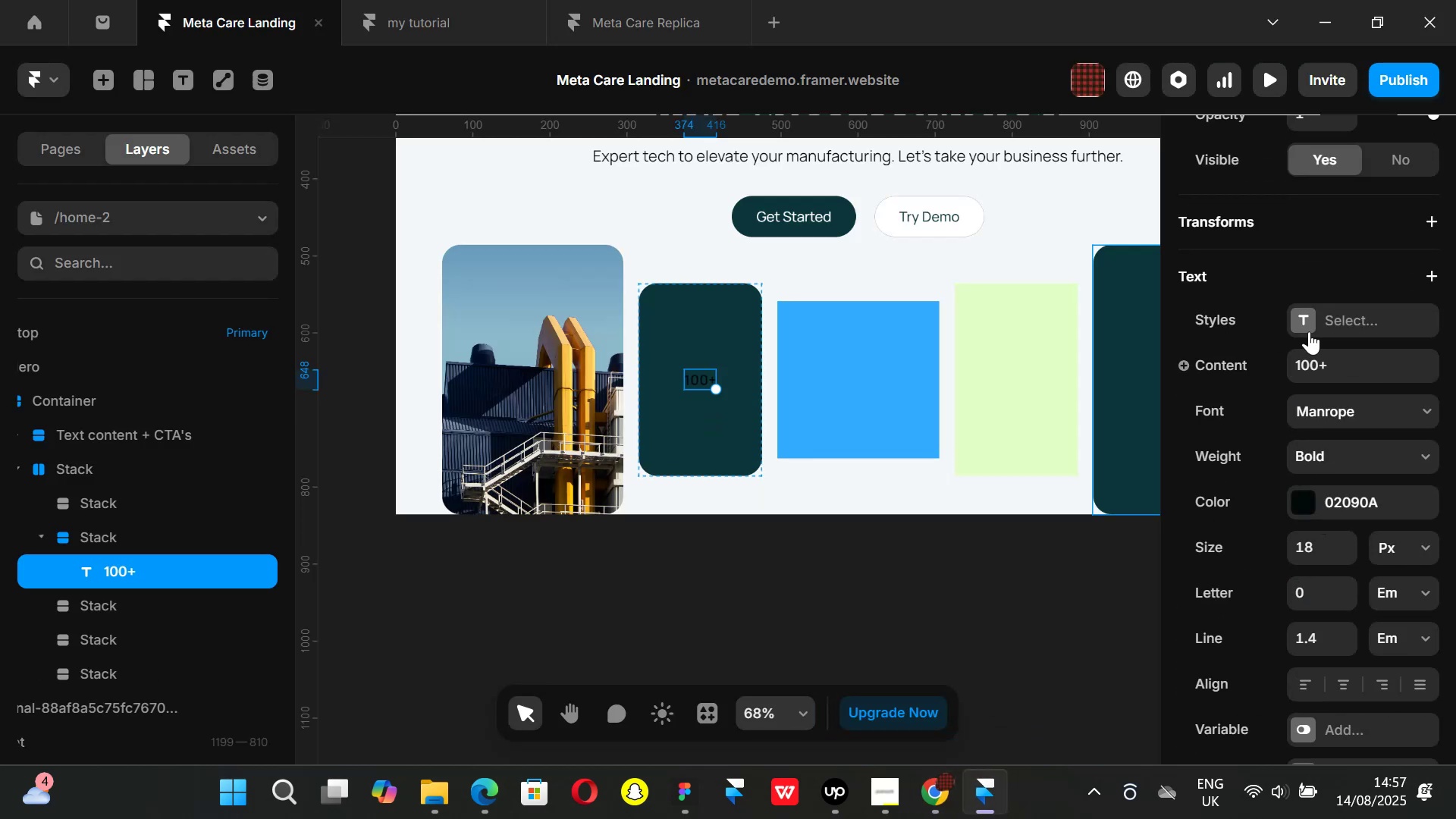 
left_click([1310, 331])
 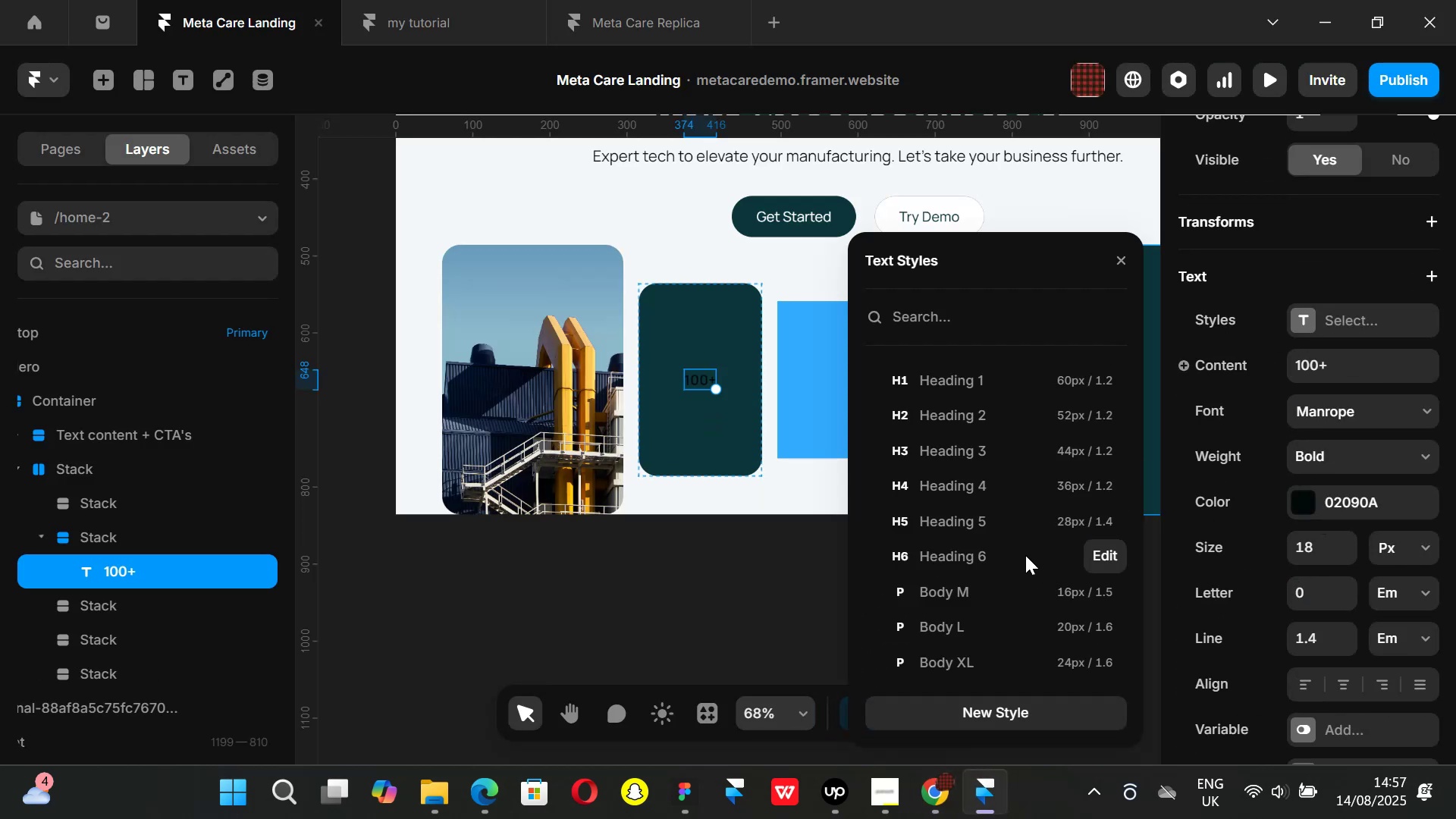 
left_click([1021, 552])
 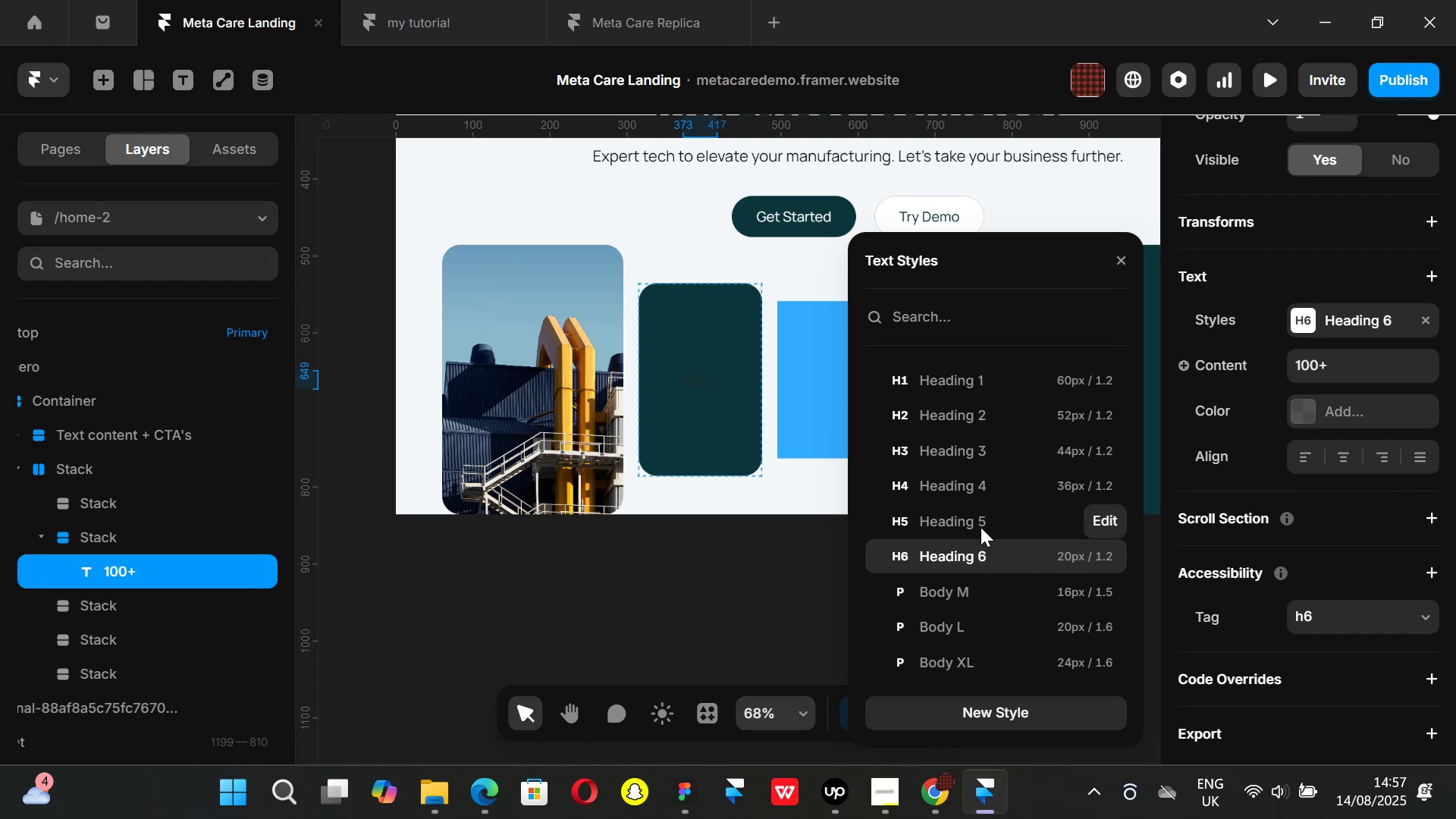 
left_click([981, 522])
 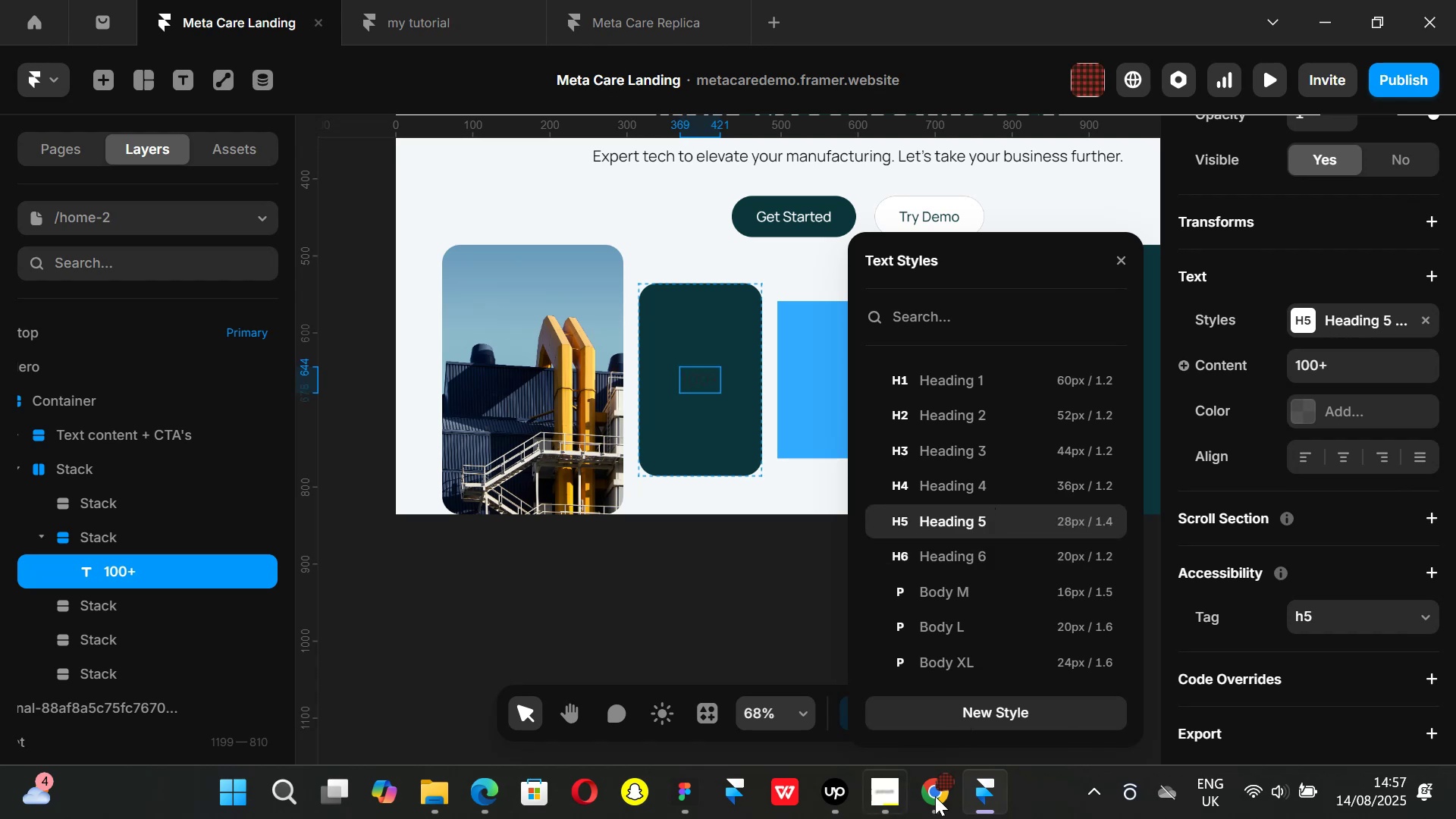 
left_click([949, 809])
 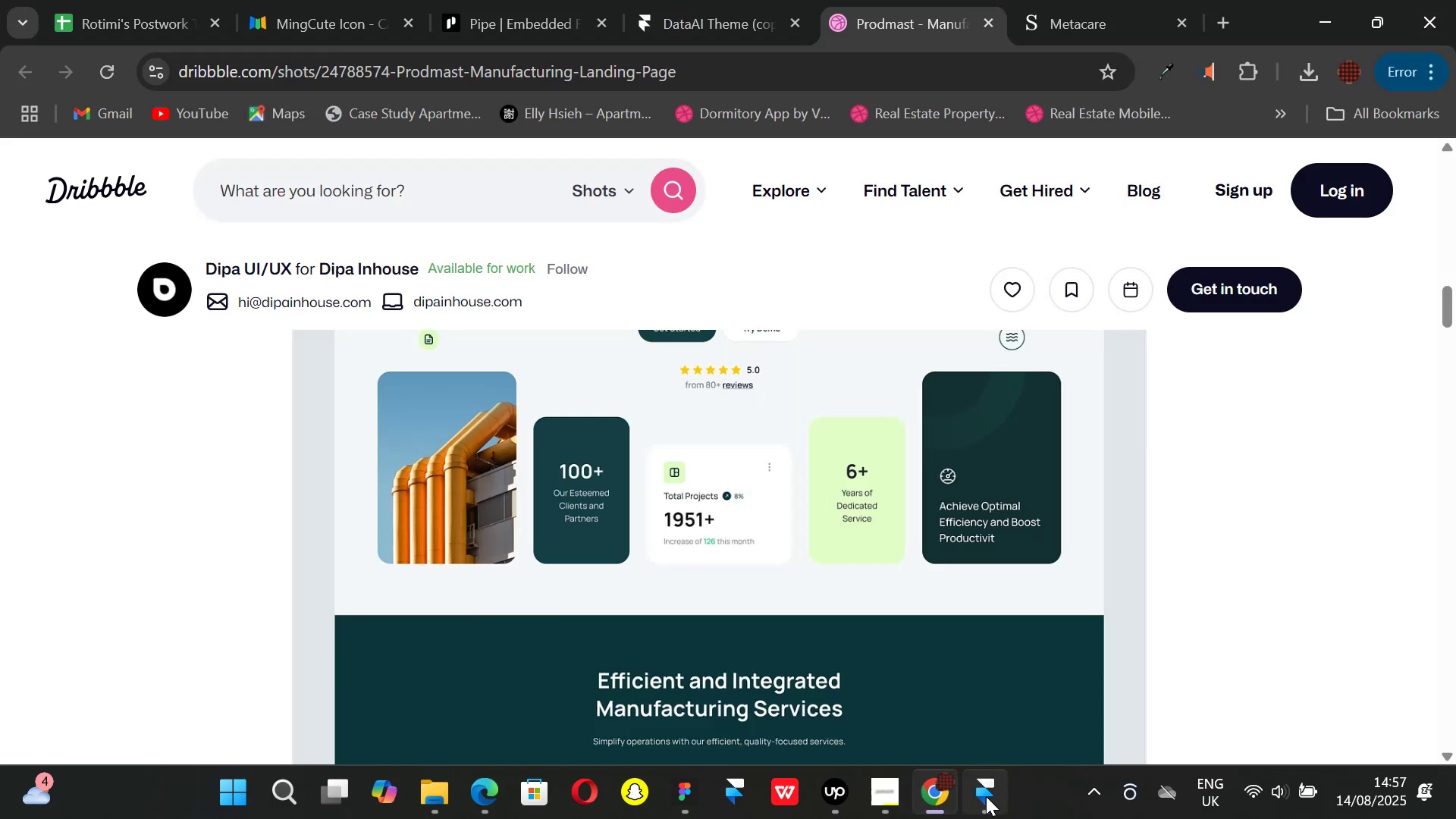 
left_click([986, 796])
 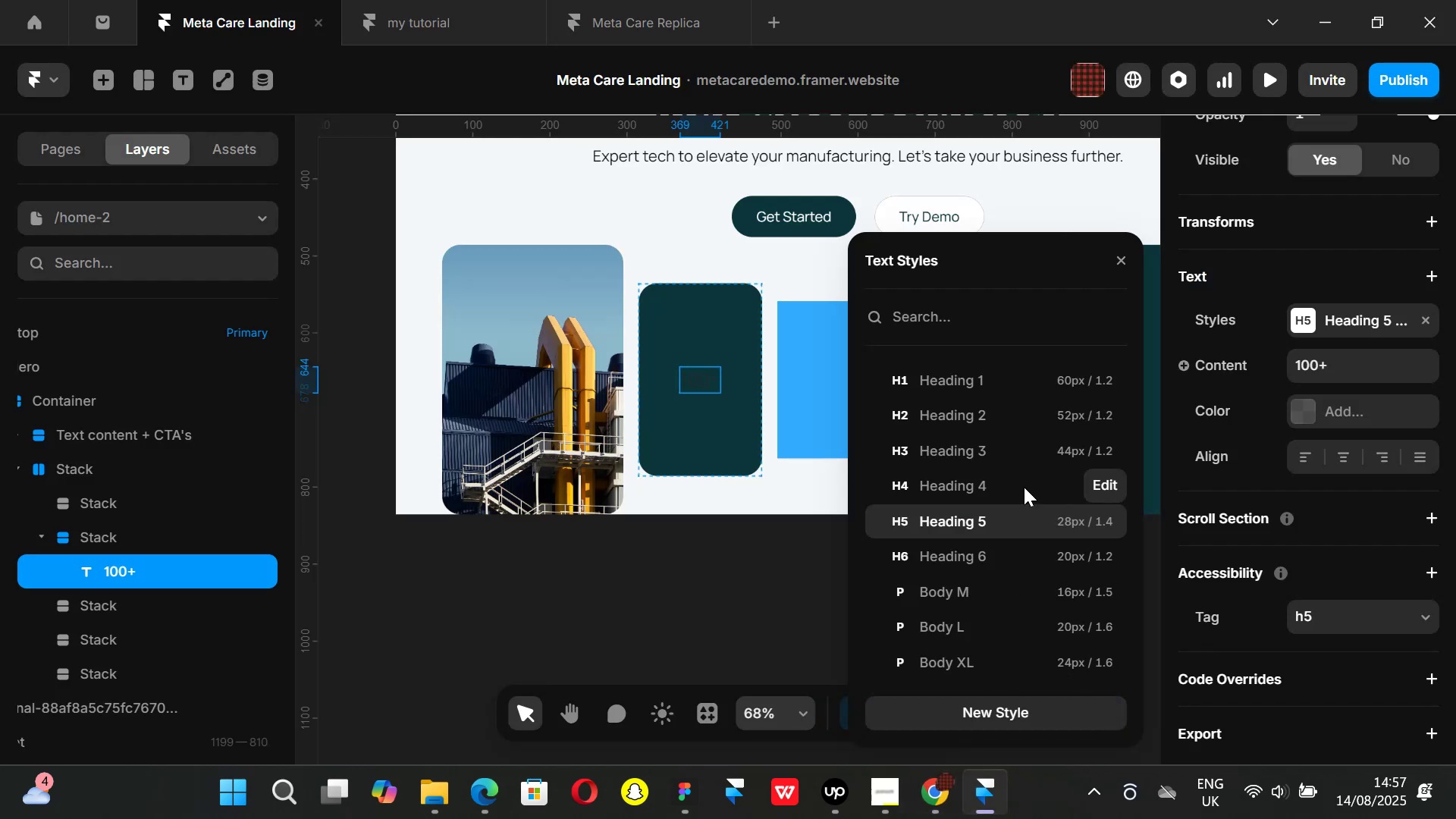 
left_click([1008, 484])
 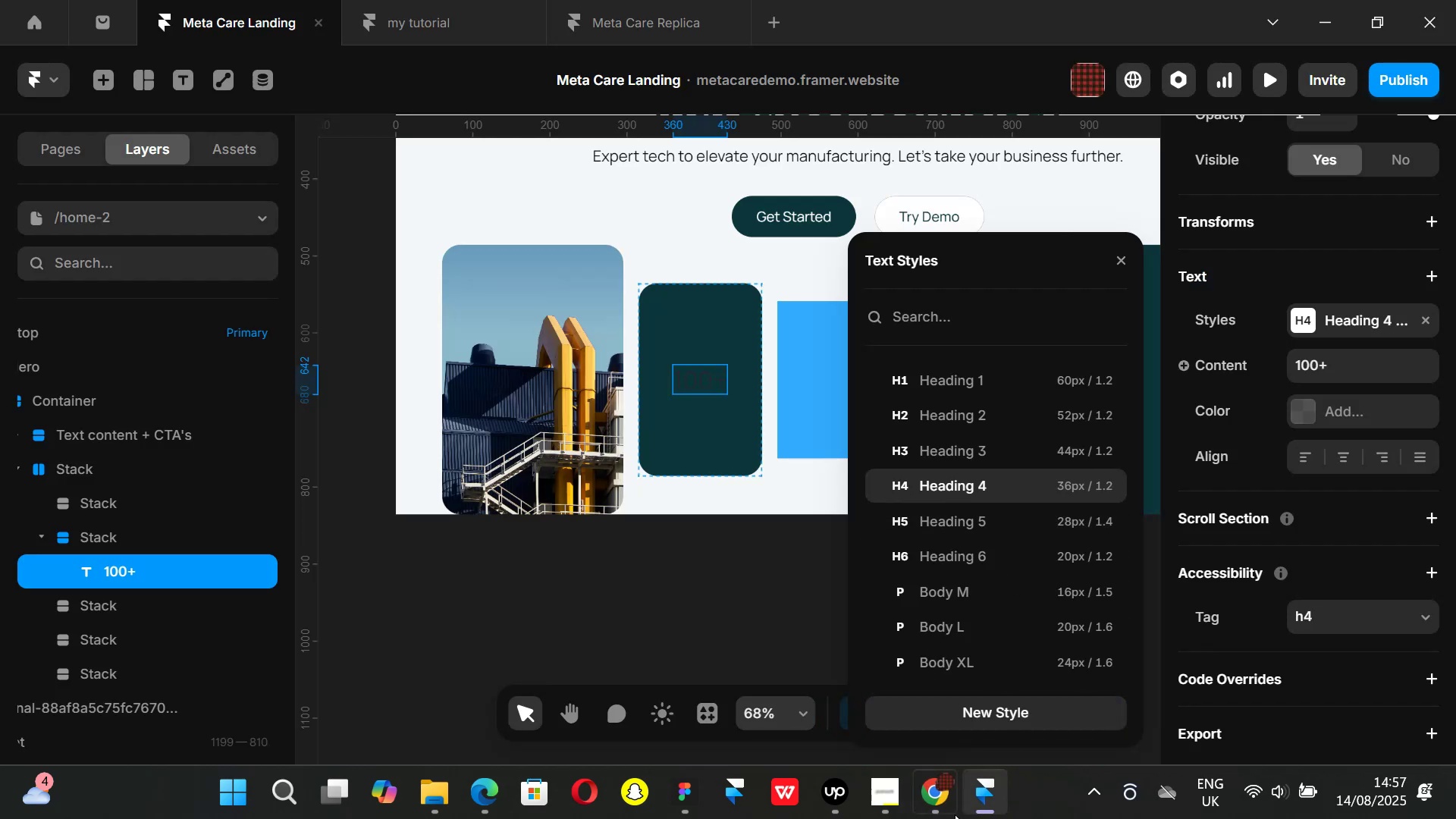 
left_click([937, 799])
 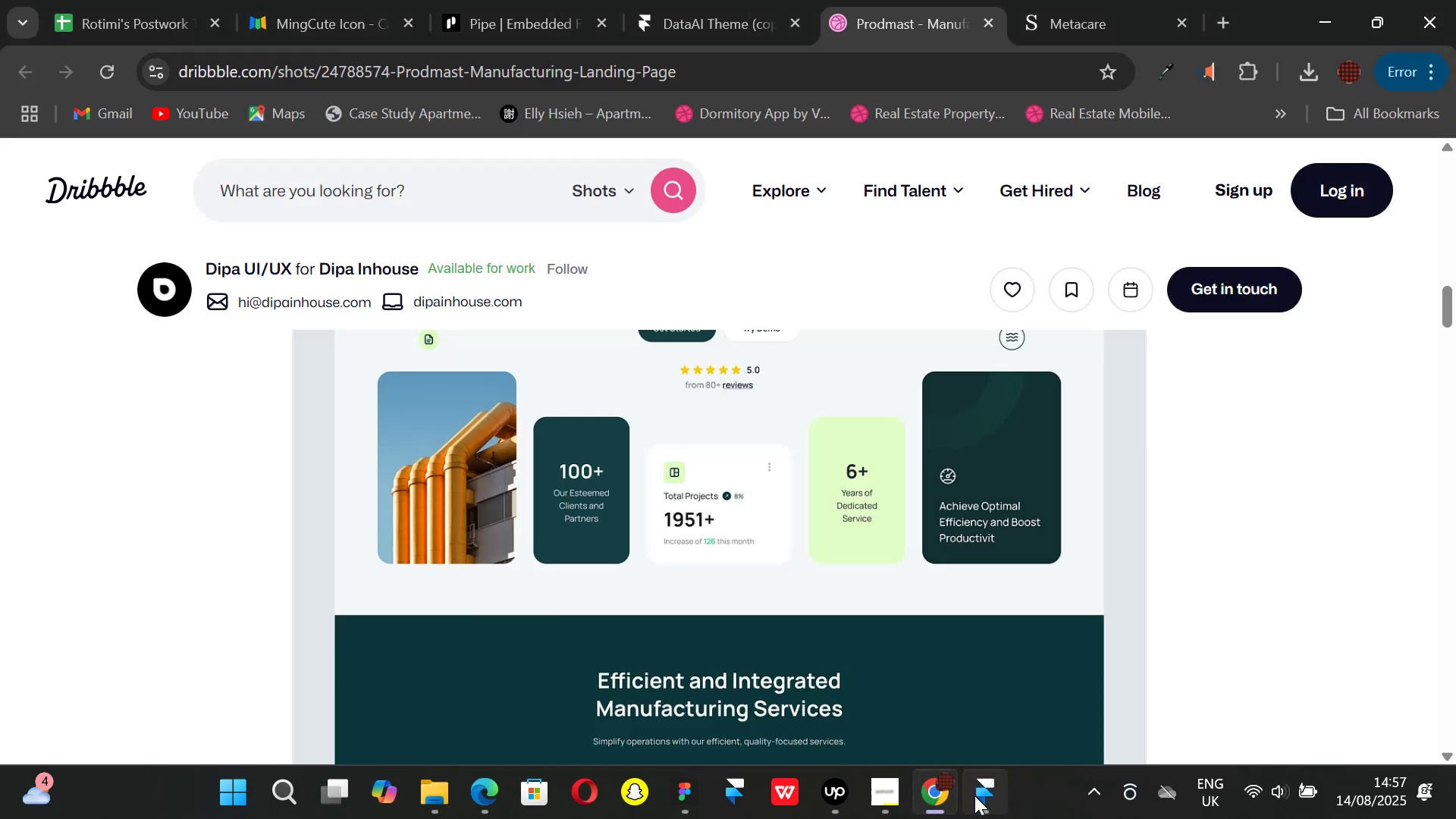 
left_click([974, 795])
 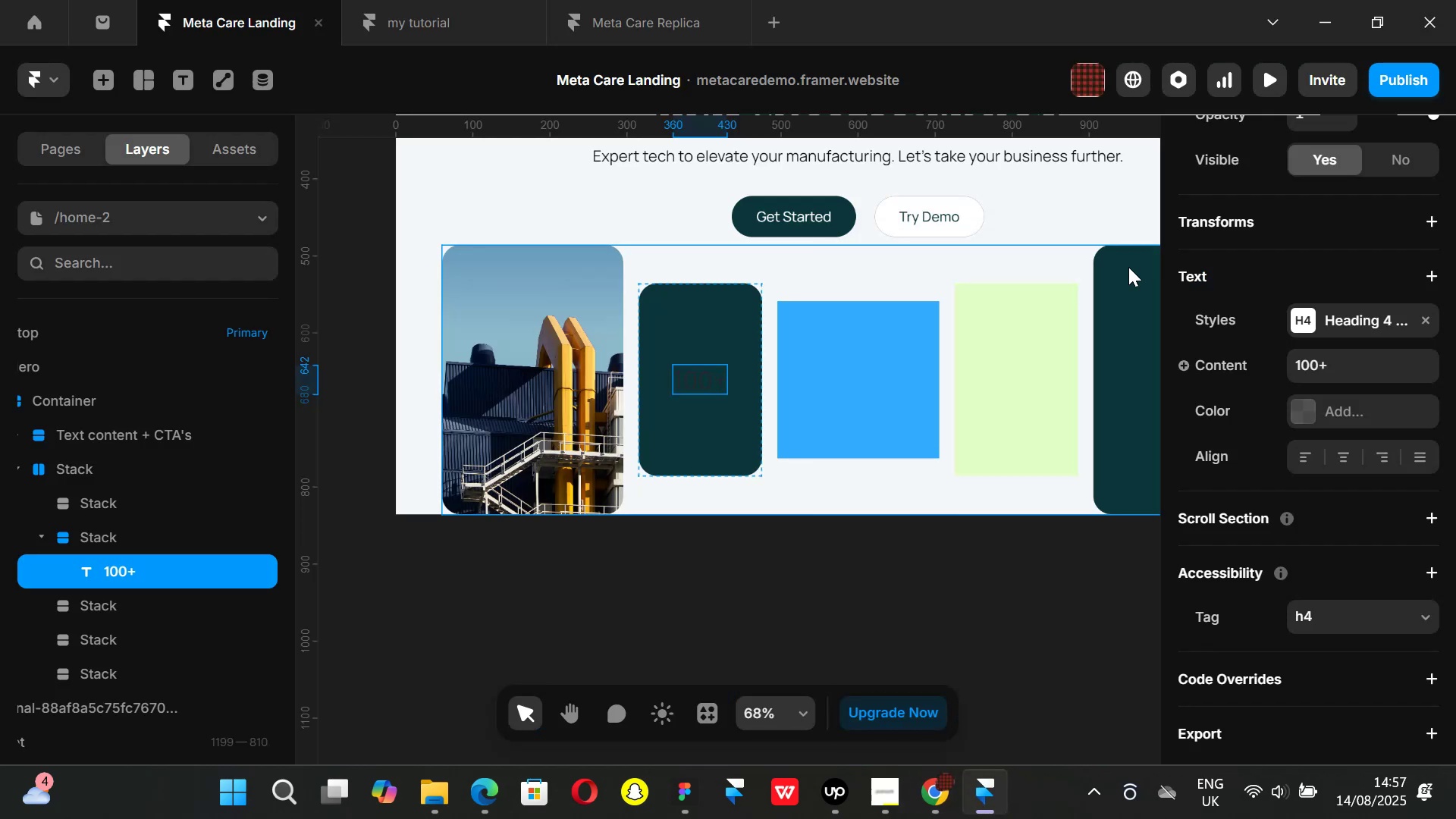 
left_click([1424, 320])
 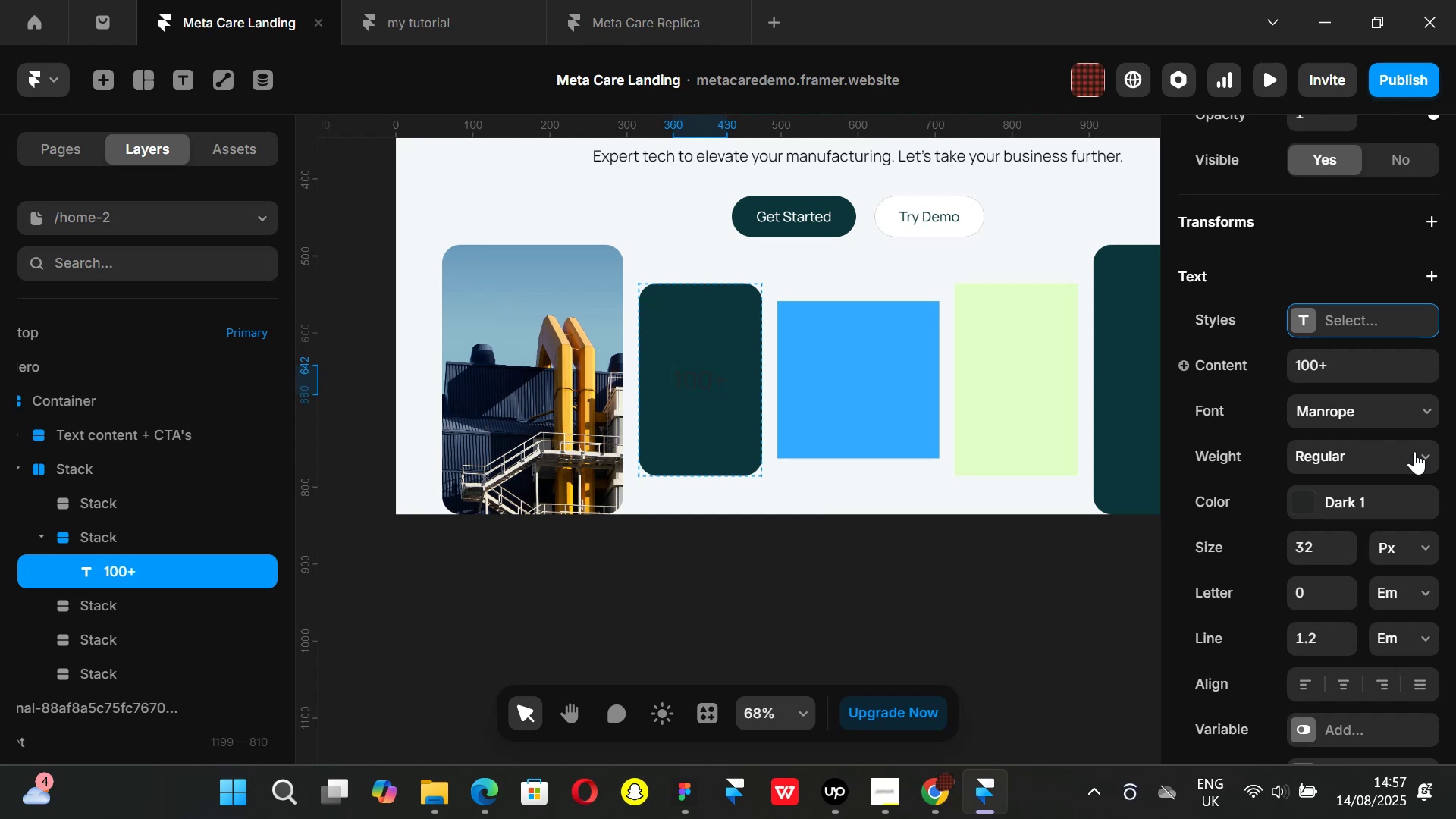 
left_click([1417, 453])
 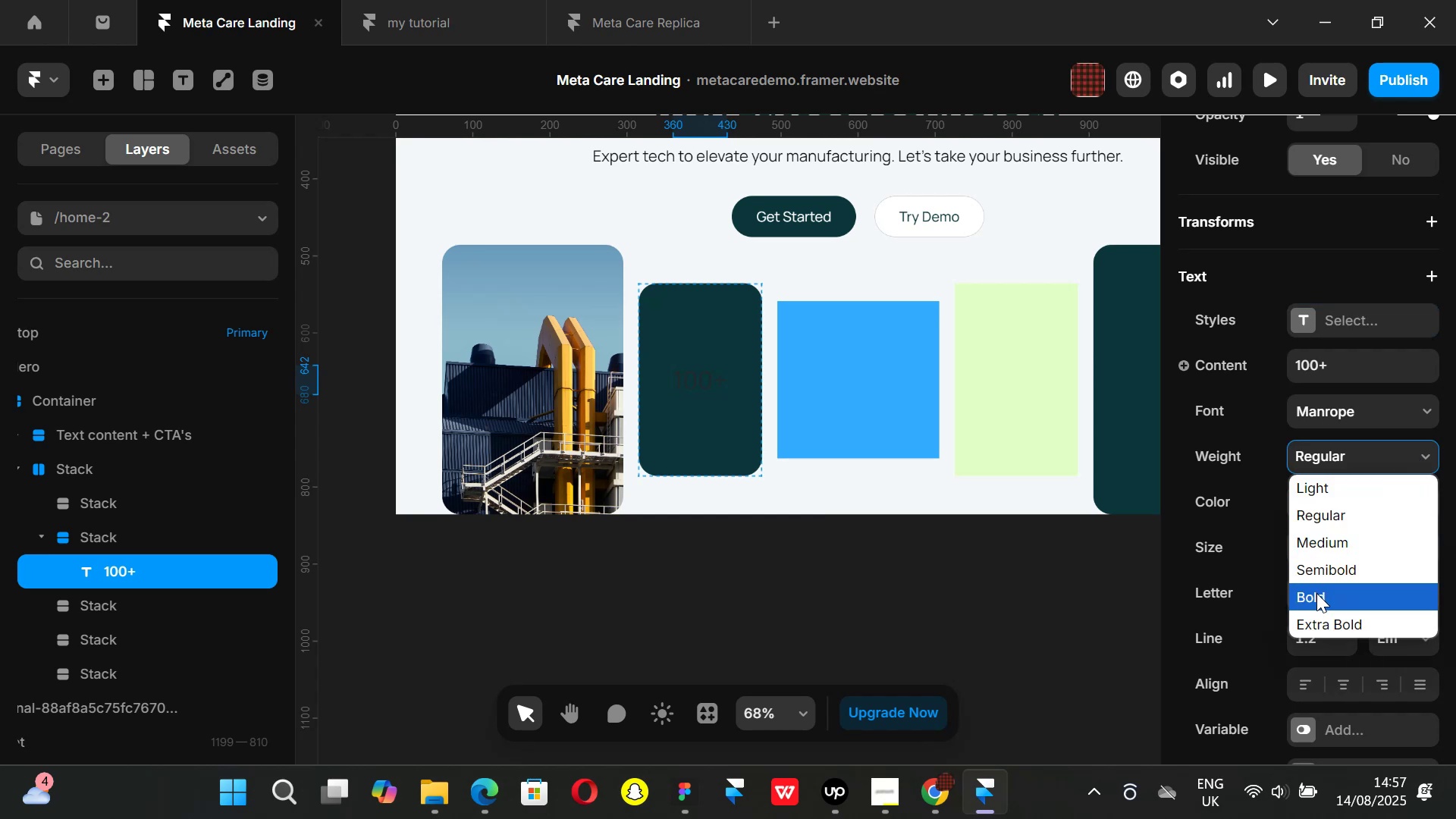 
left_click([1316, 594])
 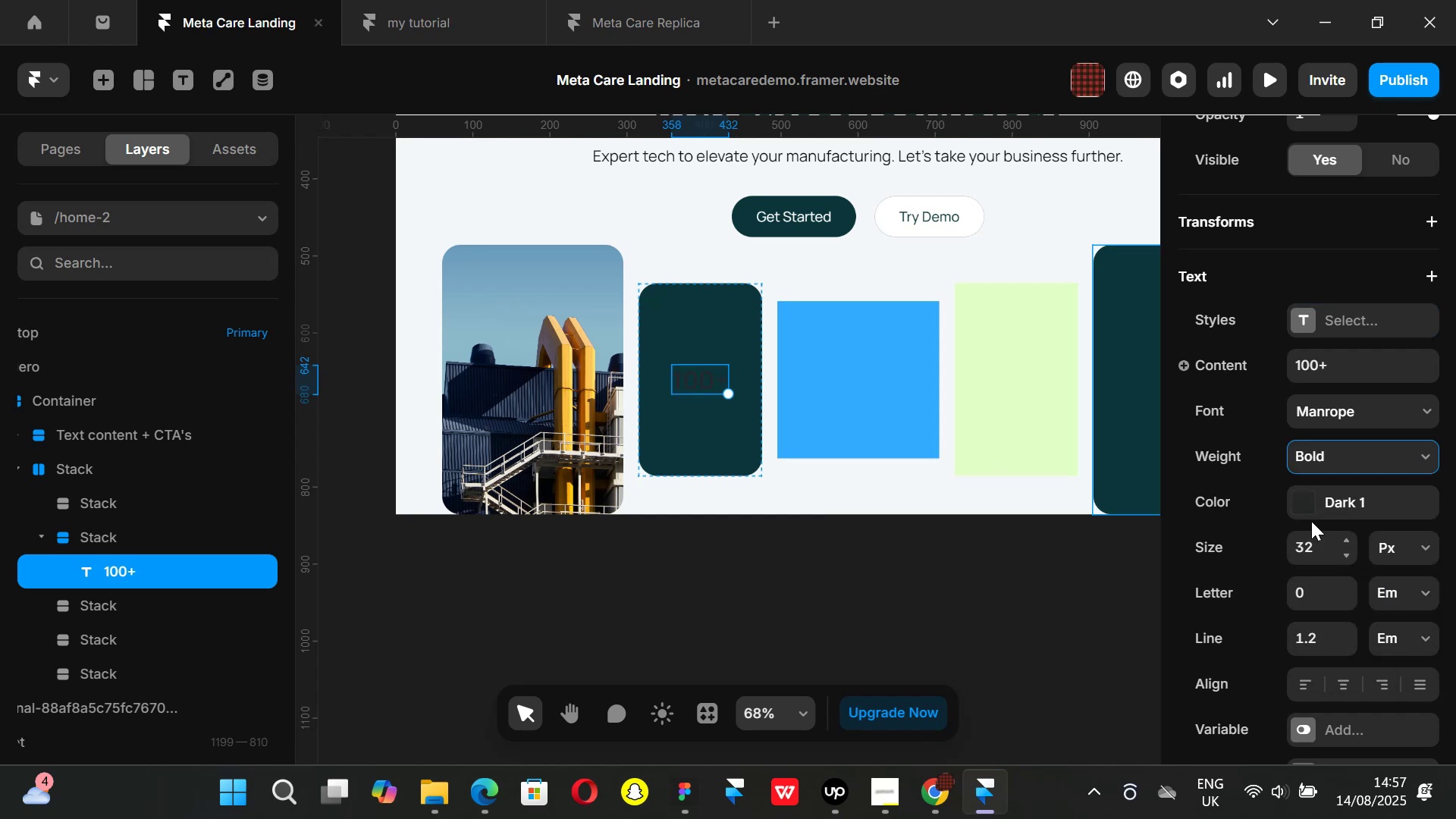 
left_click_drag(start_coordinate=[1307, 501], to_coordinate=[1300, 501])
 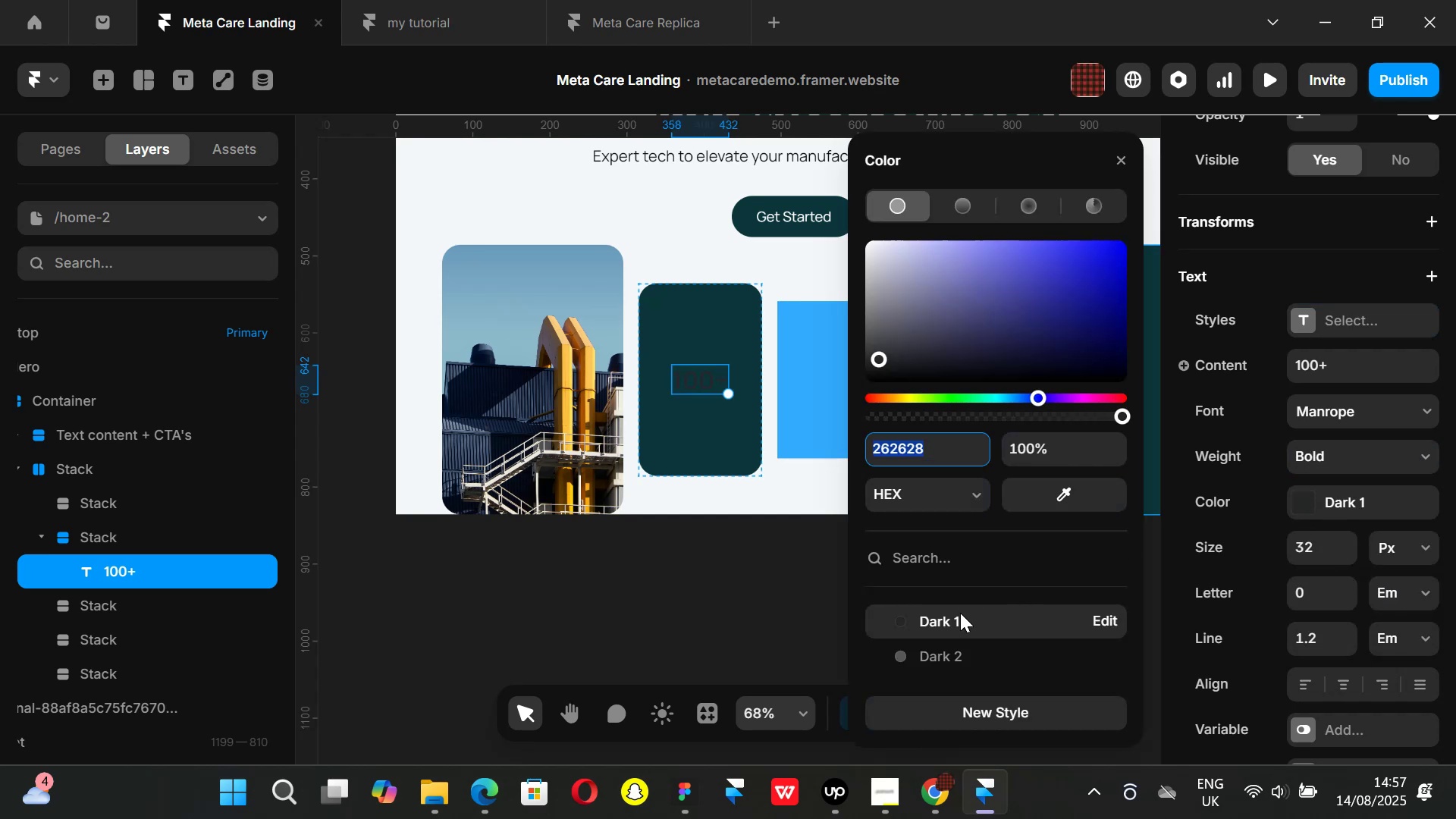 
scroll: coordinate [960, 613], scroll_direction: down, amount: 1.0
 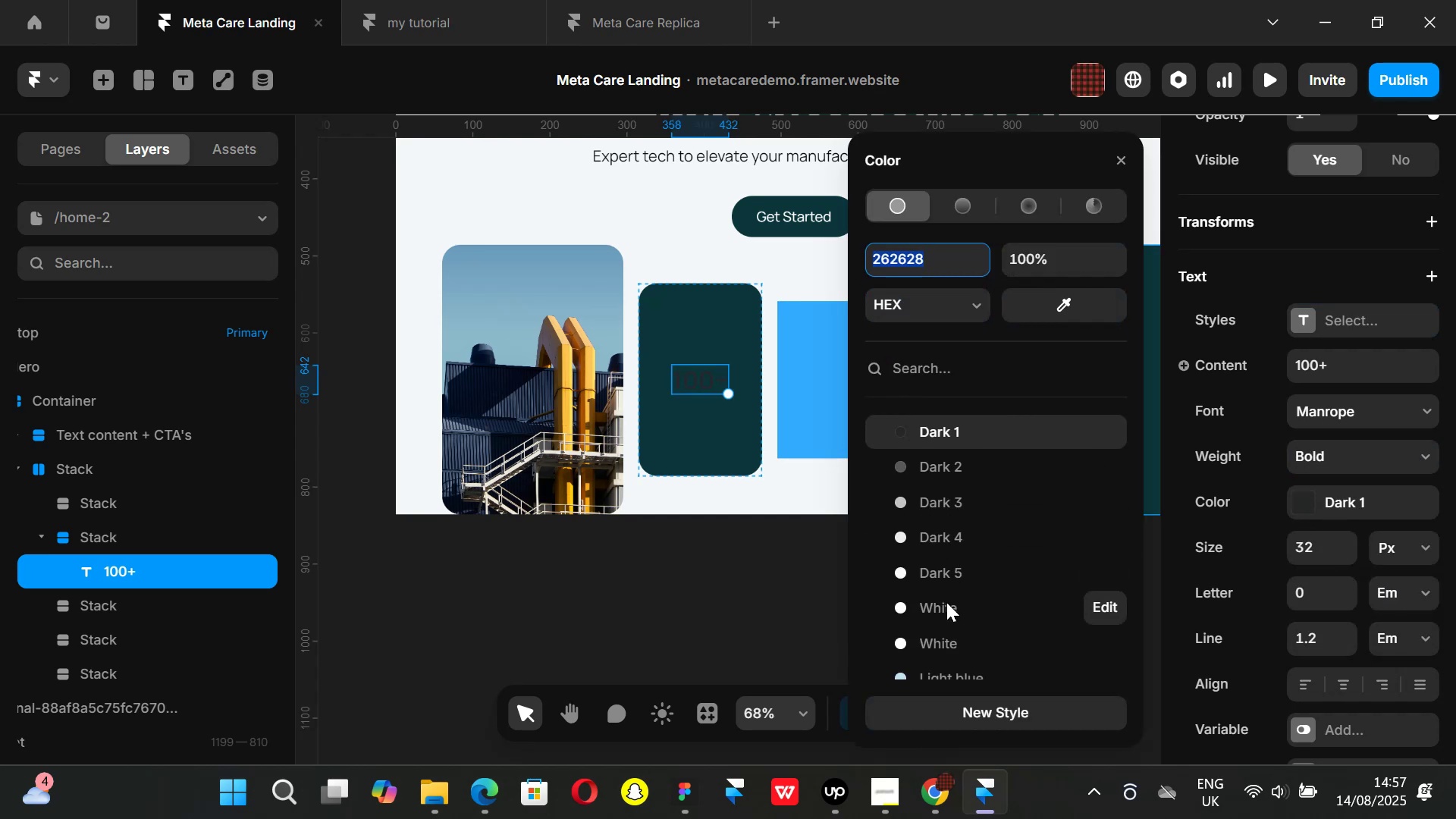 
left_click([946, 602])
 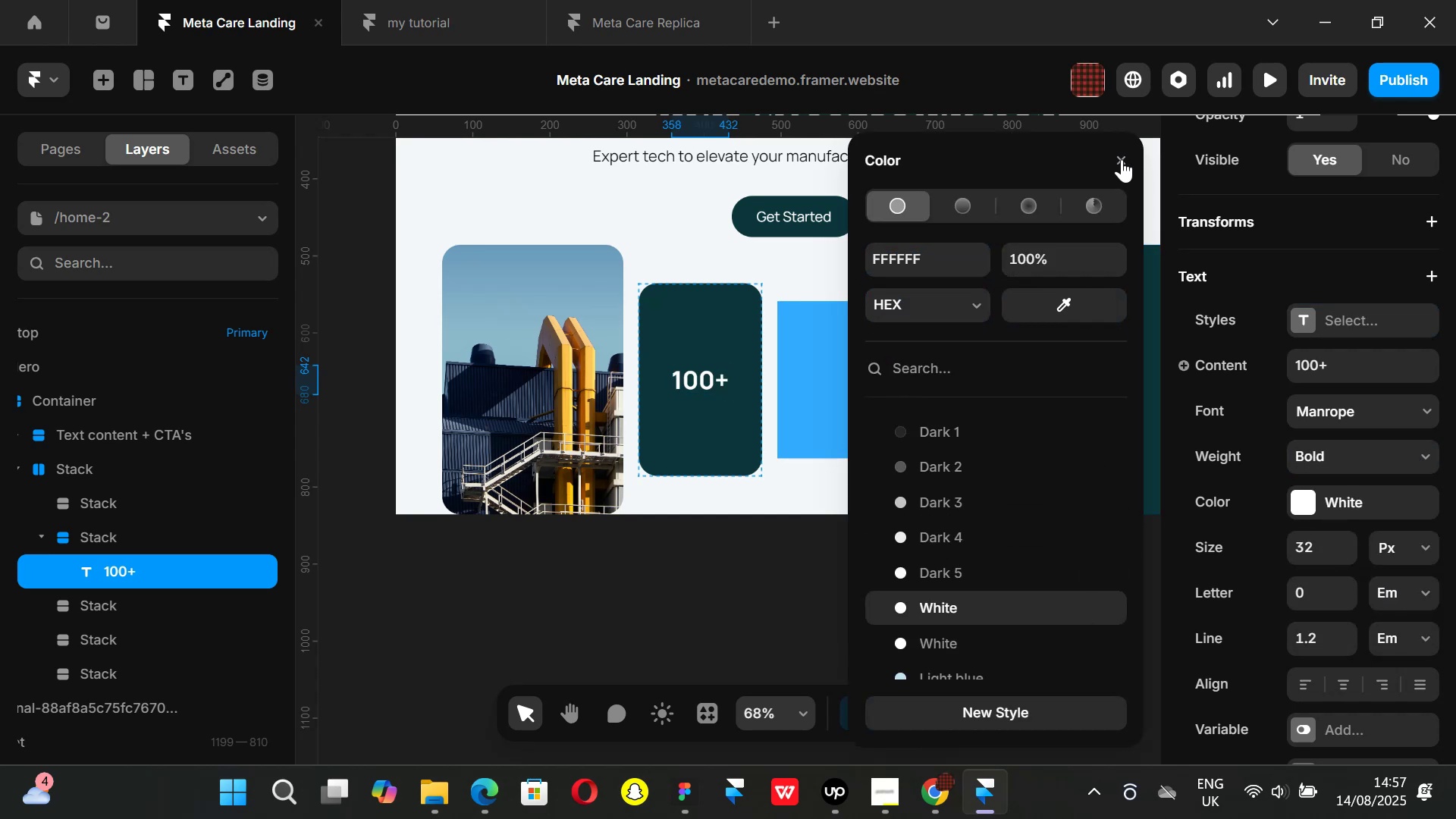 
key(Control+ControlLeft)
 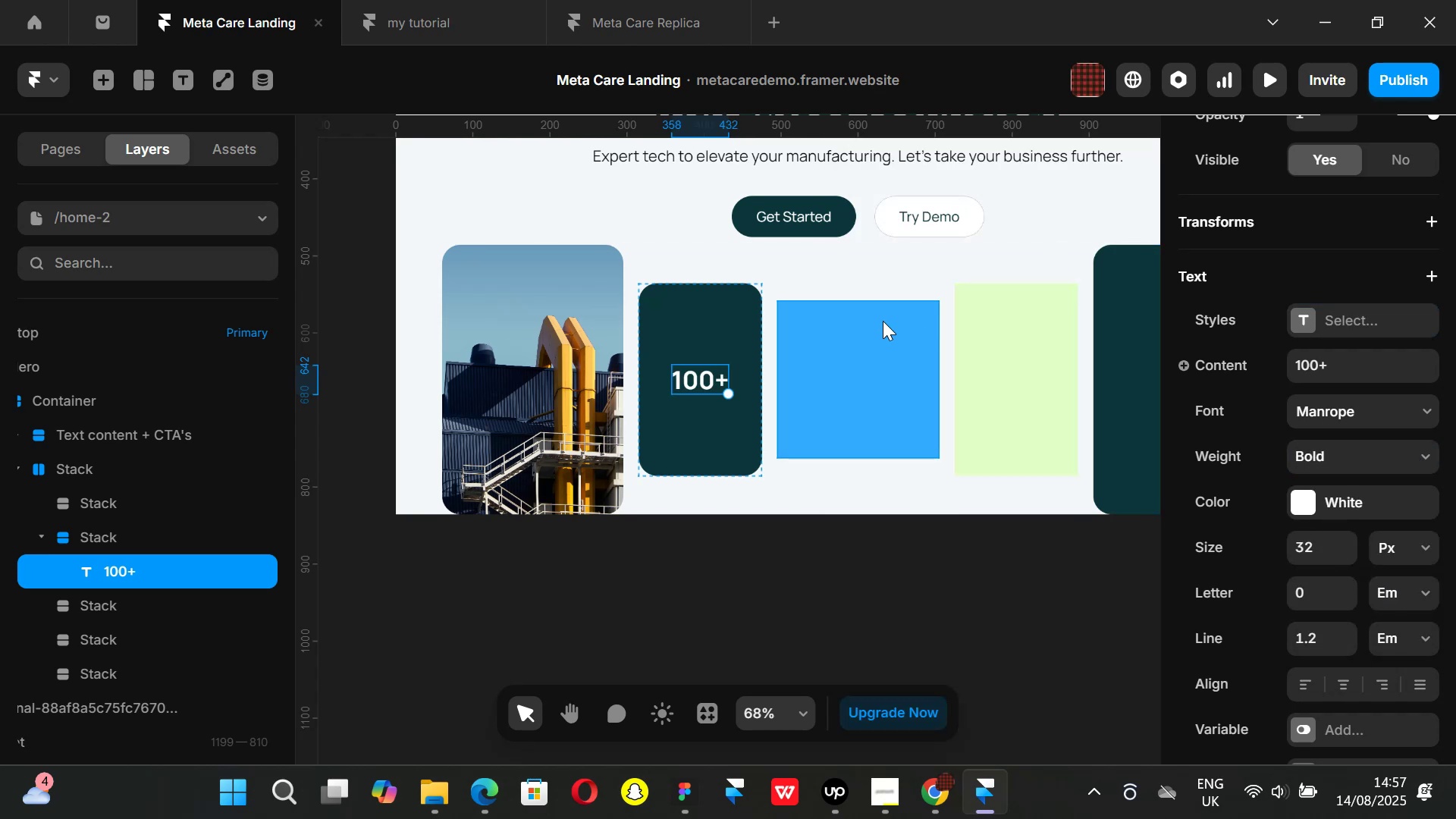 
scroll: coordinate [883, 321], scroll_direction: down, amount: 2.0
 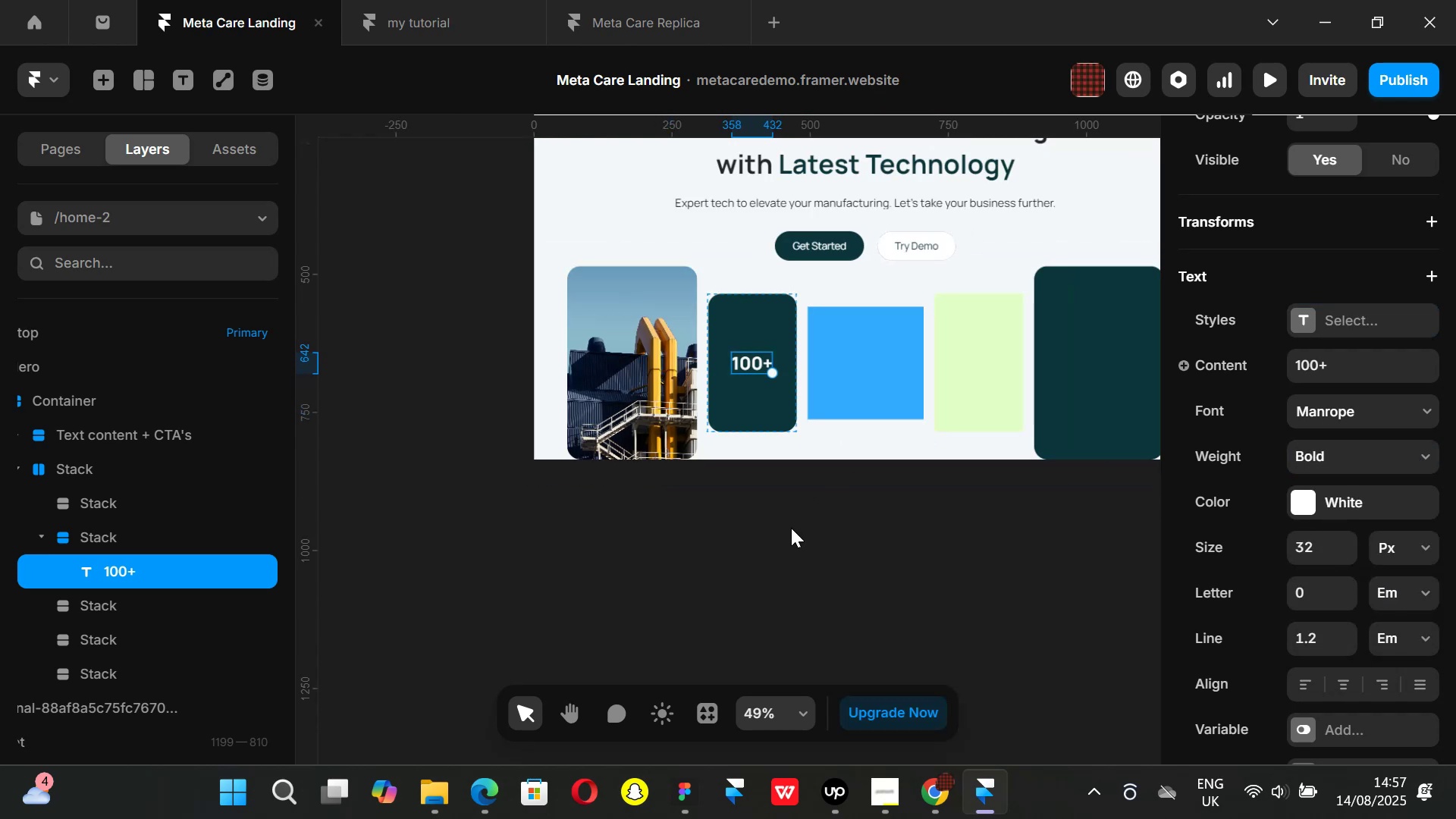 
left_click([791, 528])
 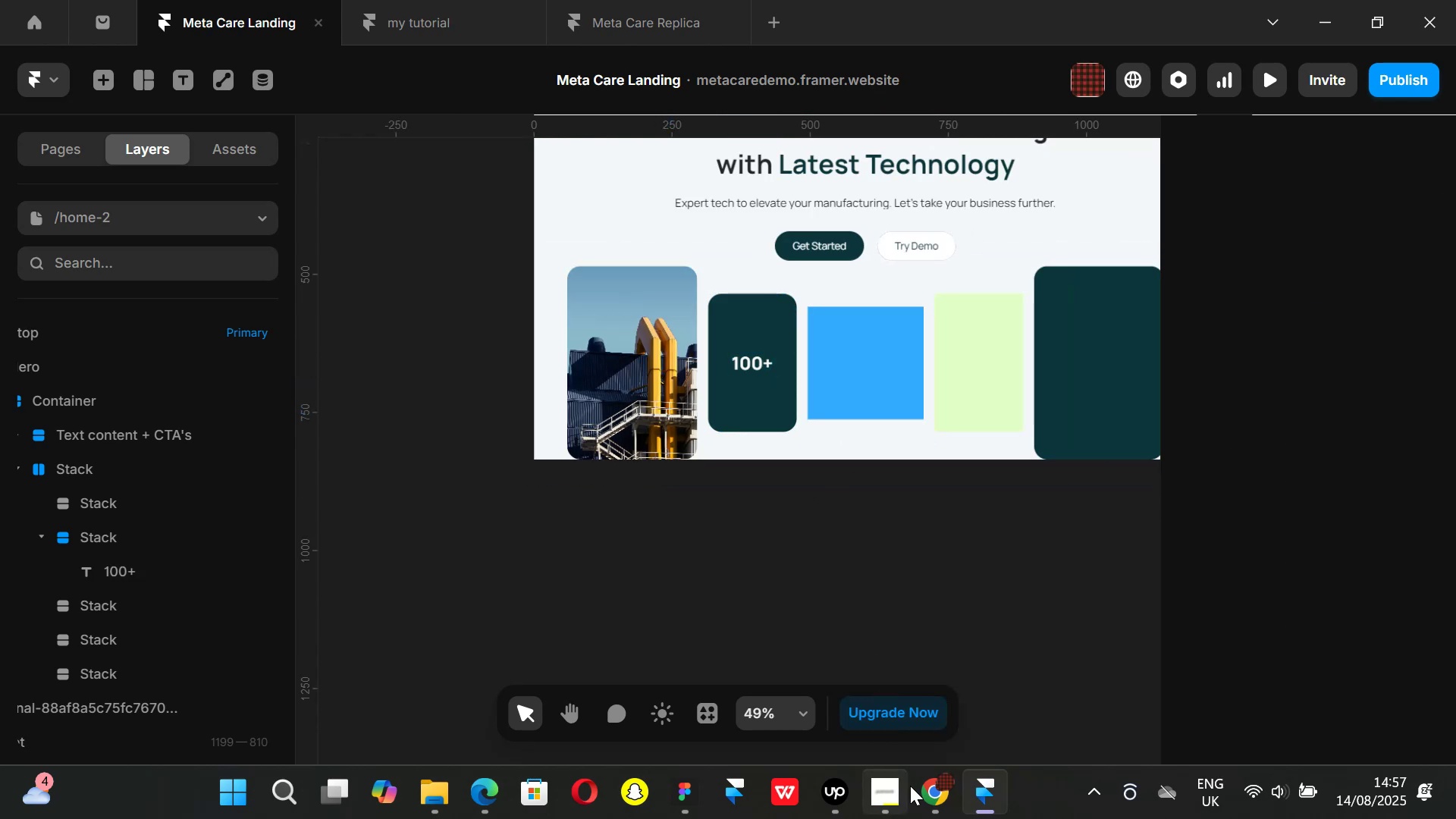 
left_click([923, 791])
 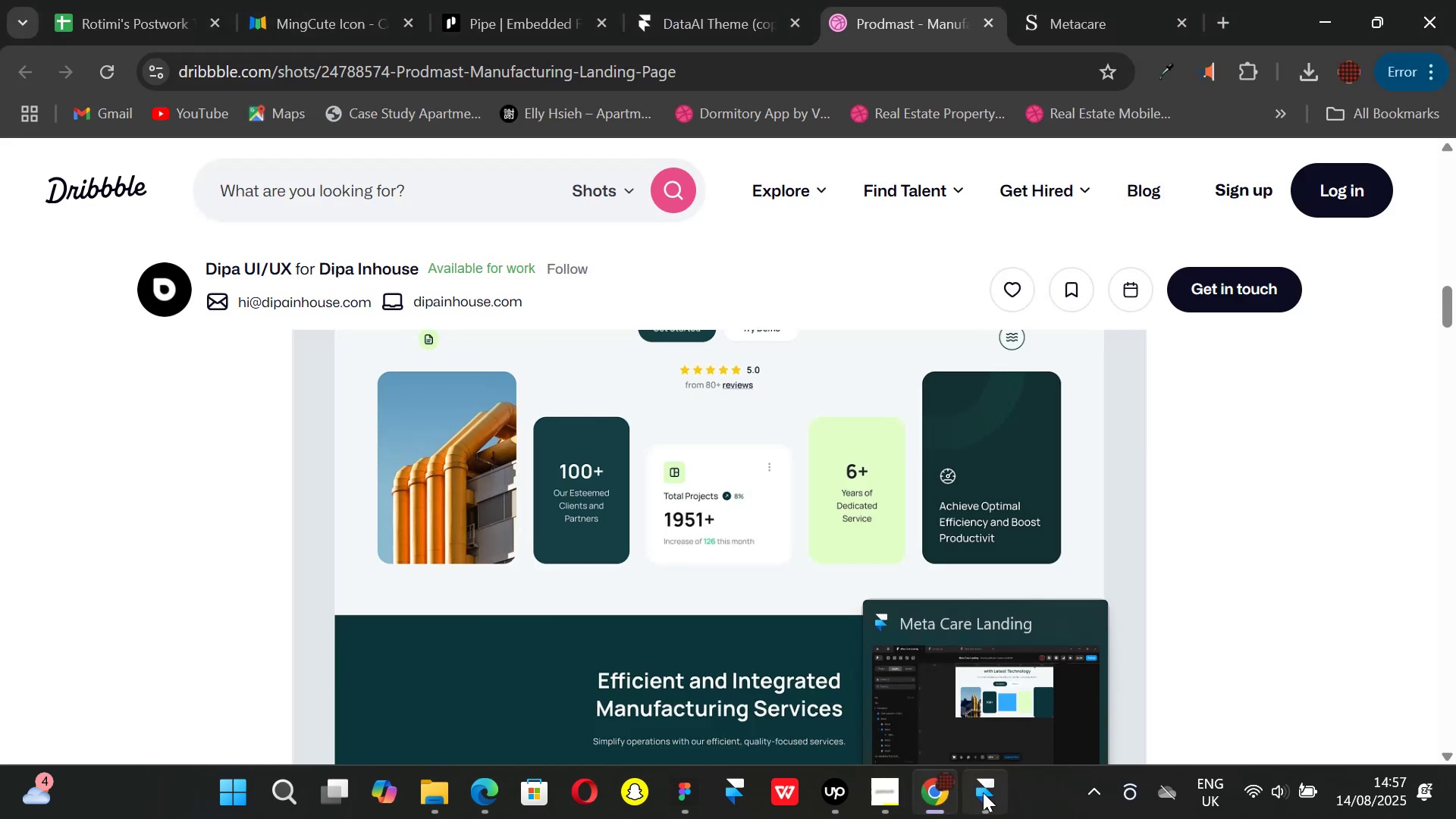 
left_click([983, 792])
 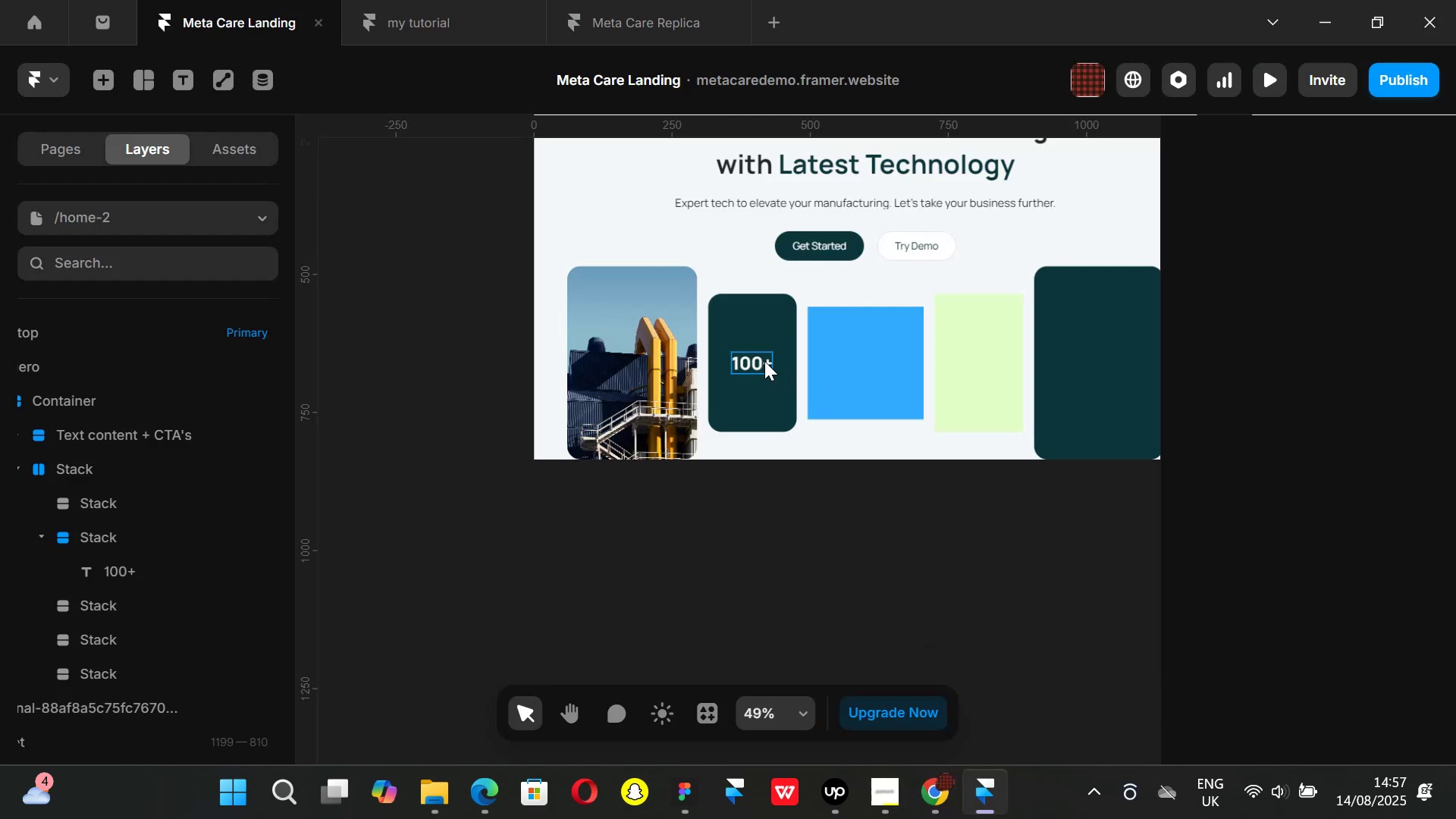 
left_click([764, 361])
 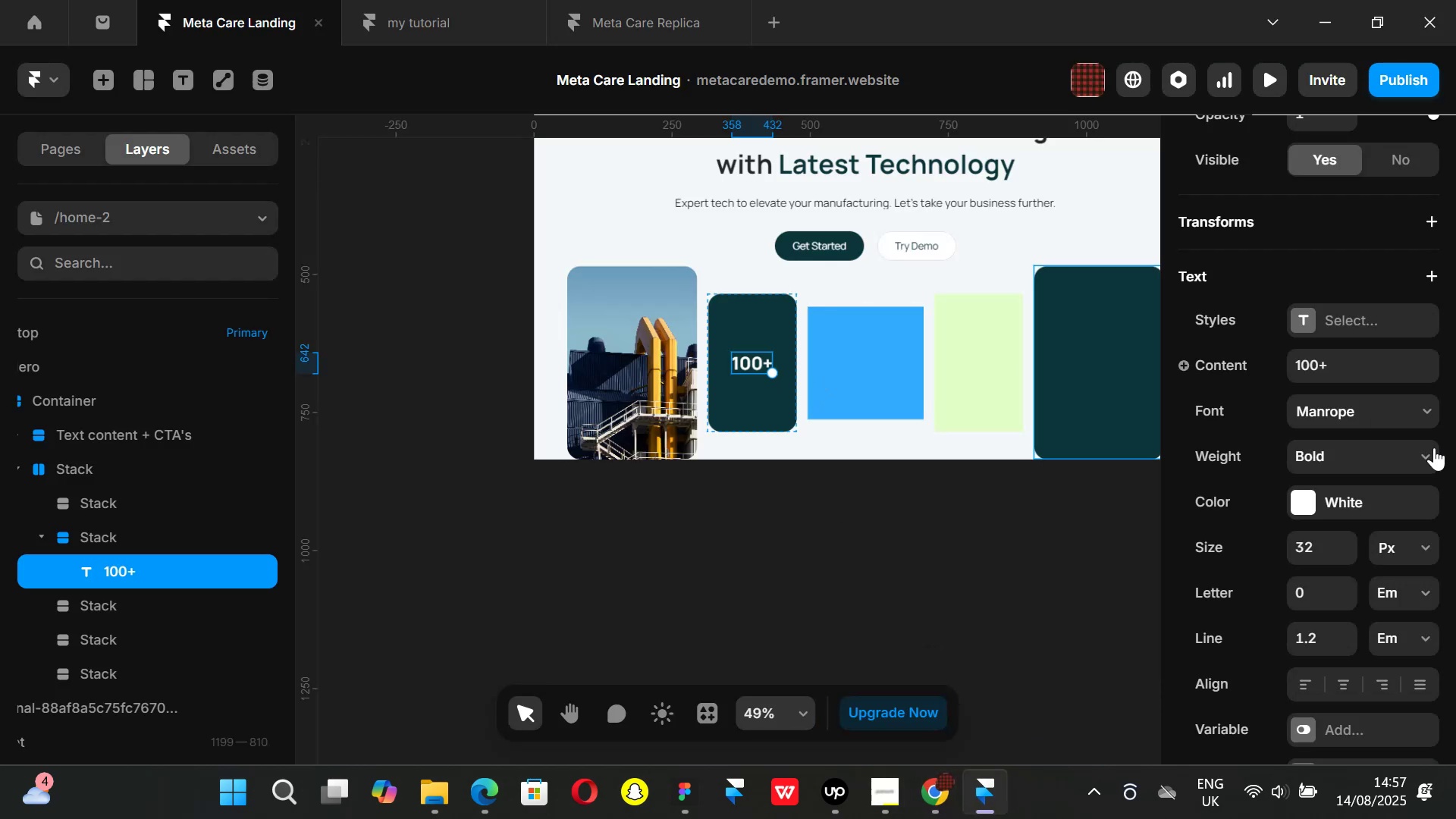 
left_click([1409, 462])
 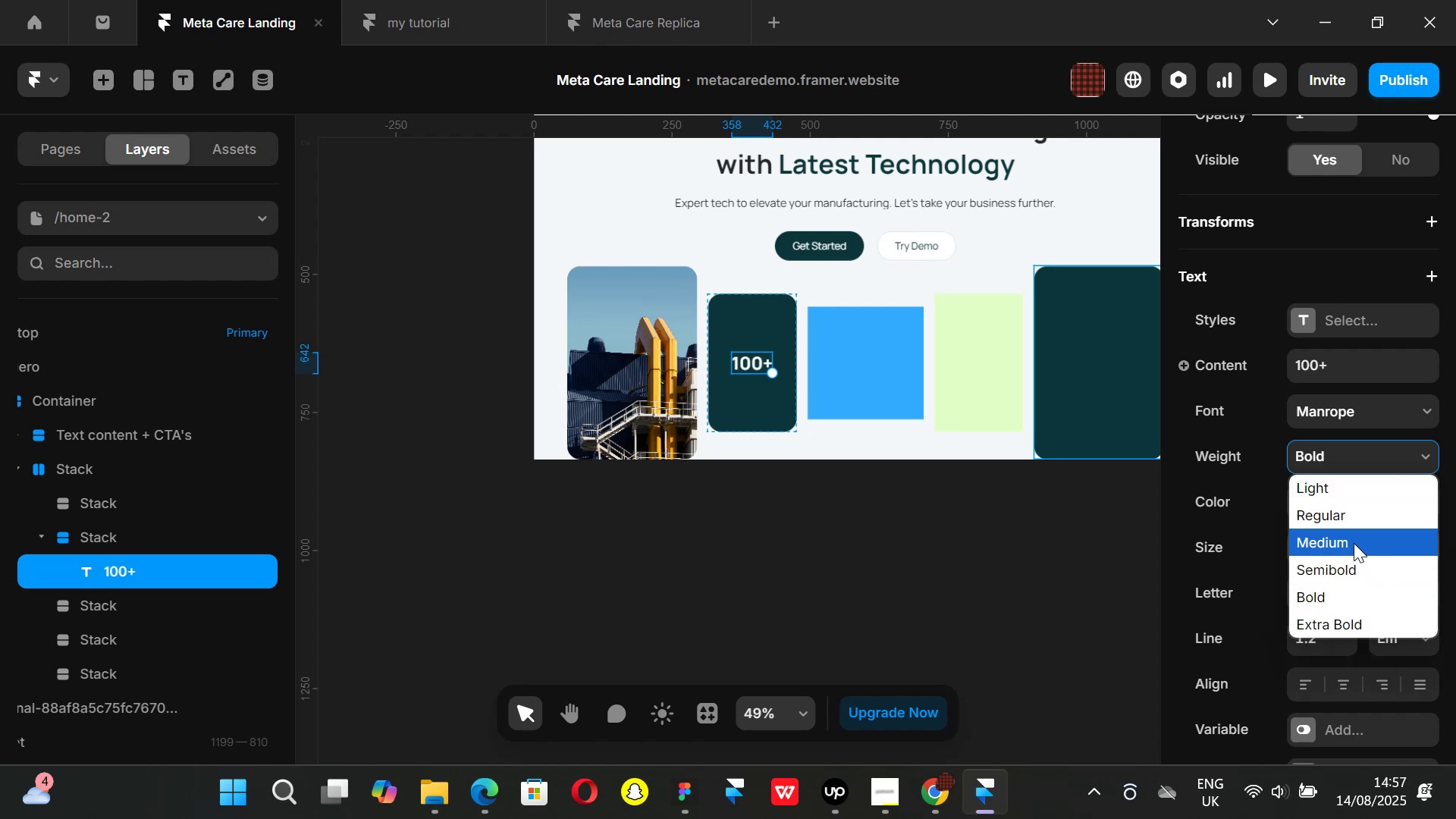 
double_click([875, 558])
 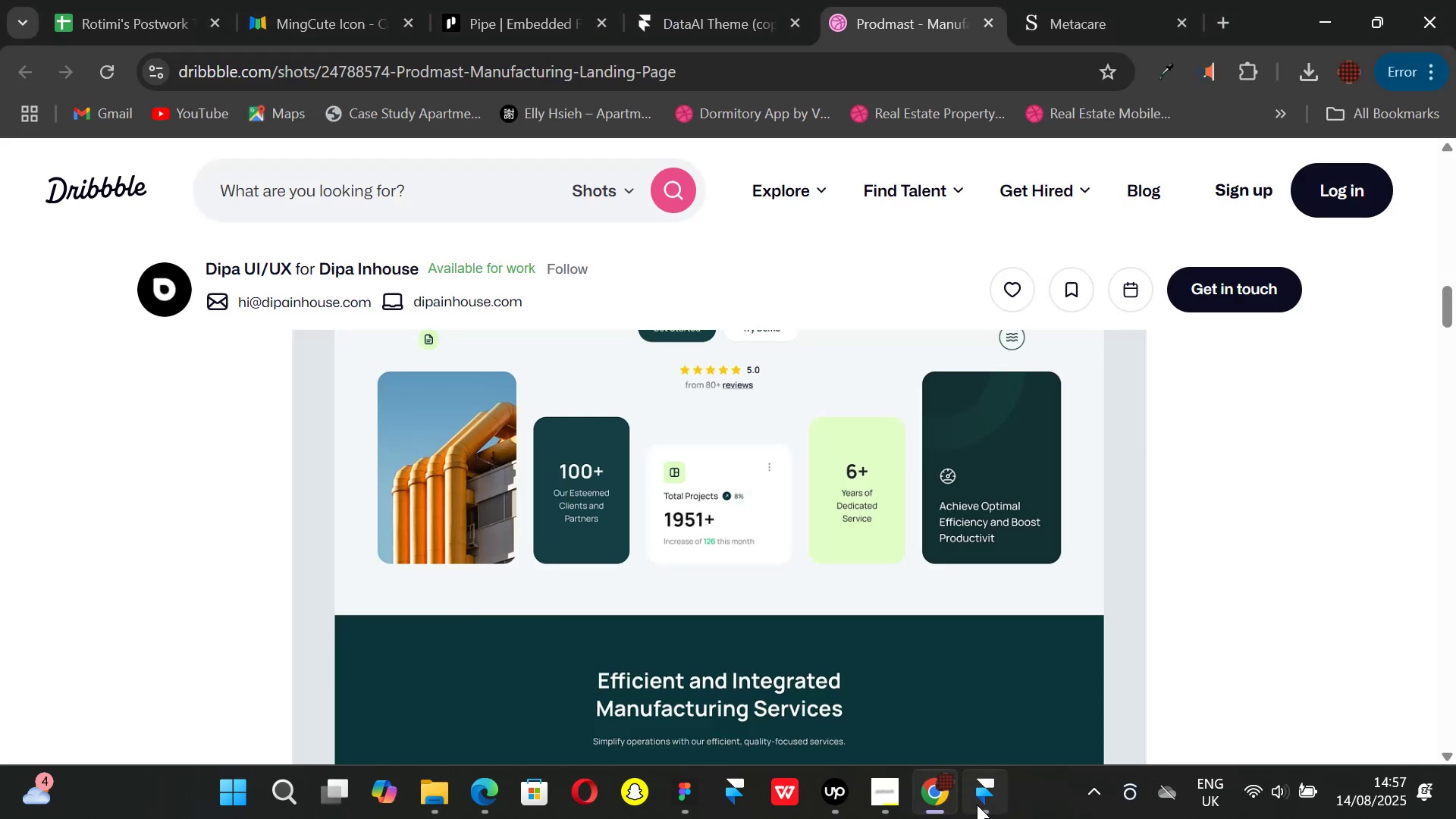 
left_click([977, 805])
 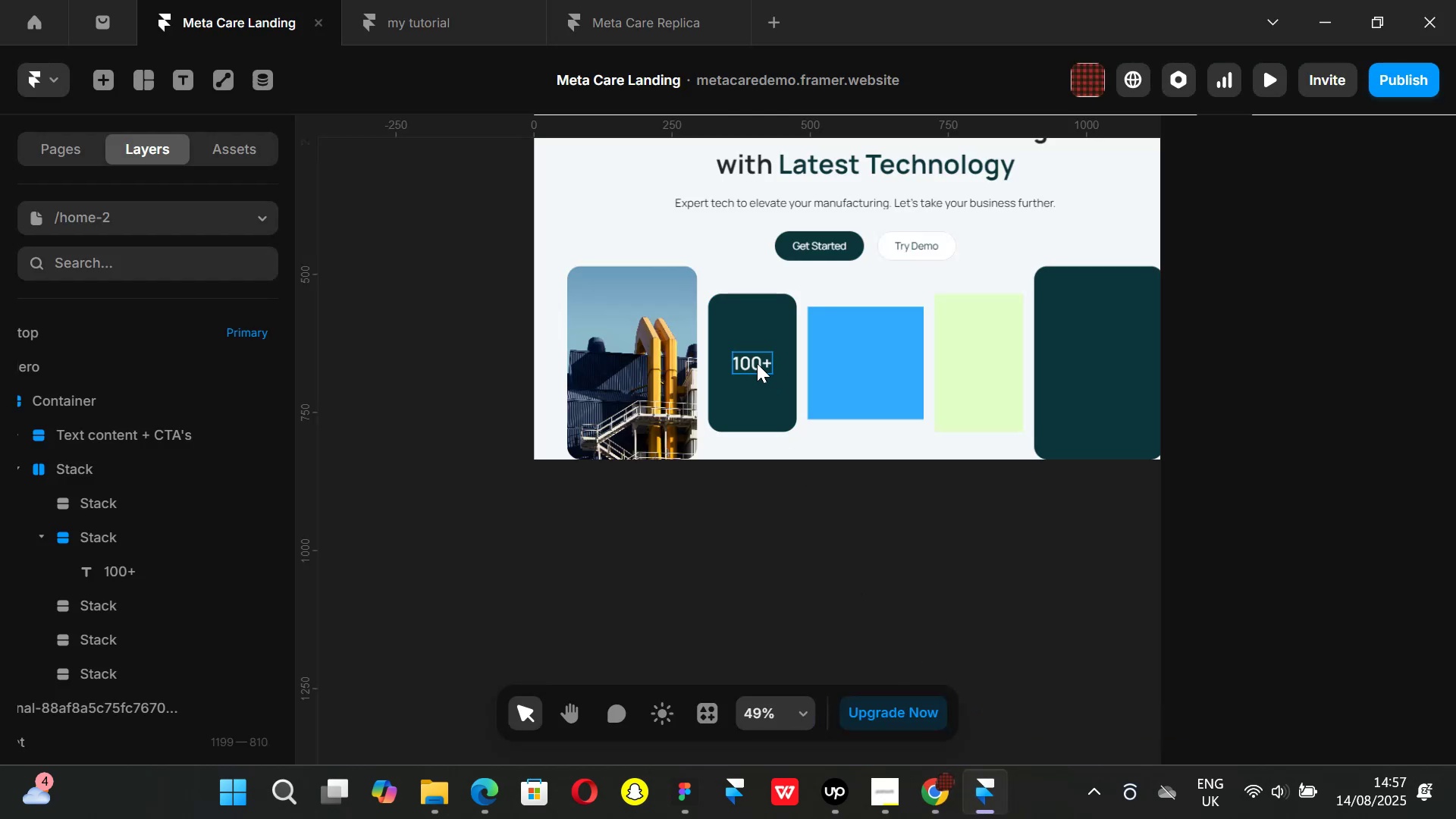 
left_click([757, 363])
 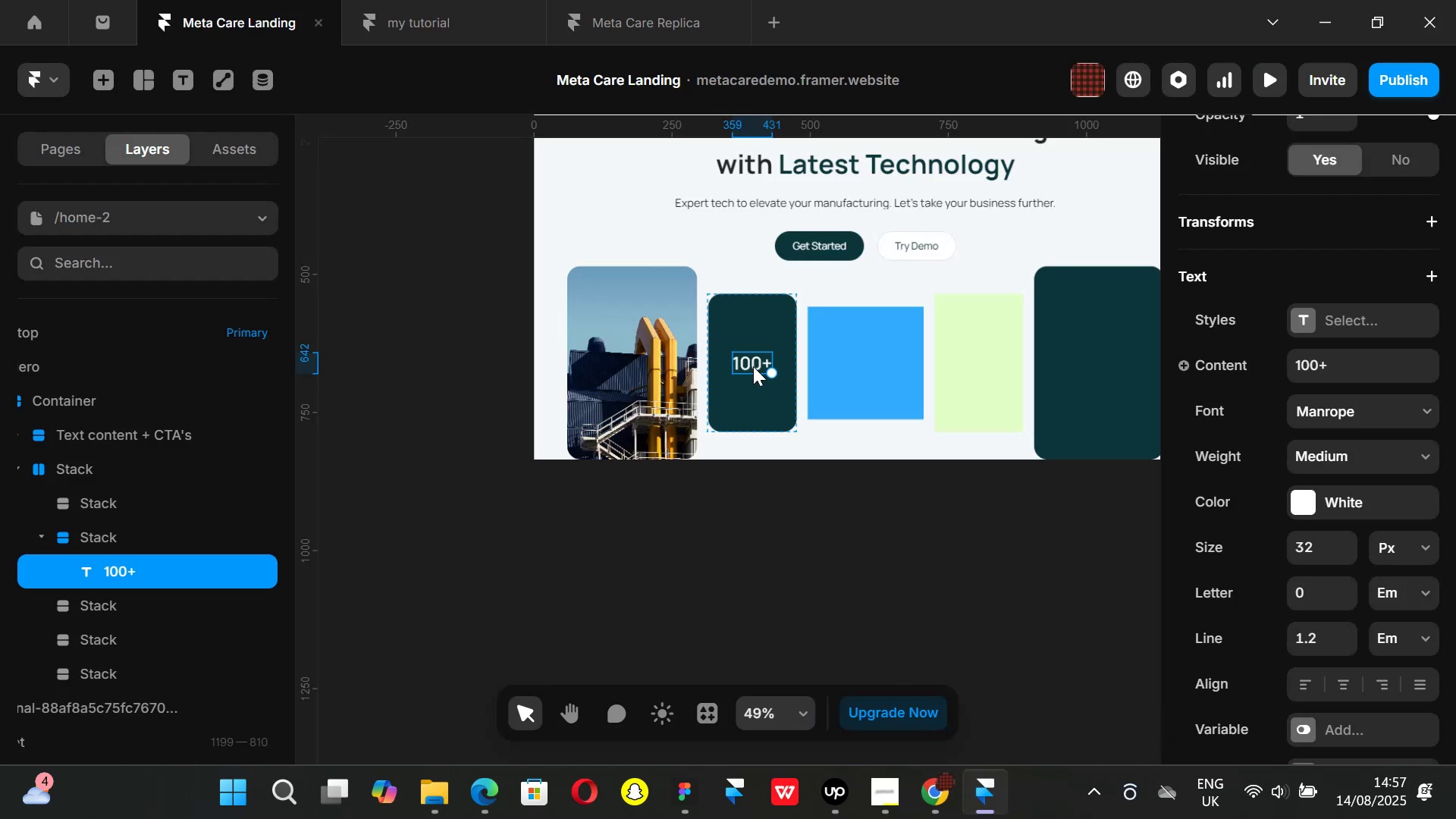 
key(Control+ControlLeft)
 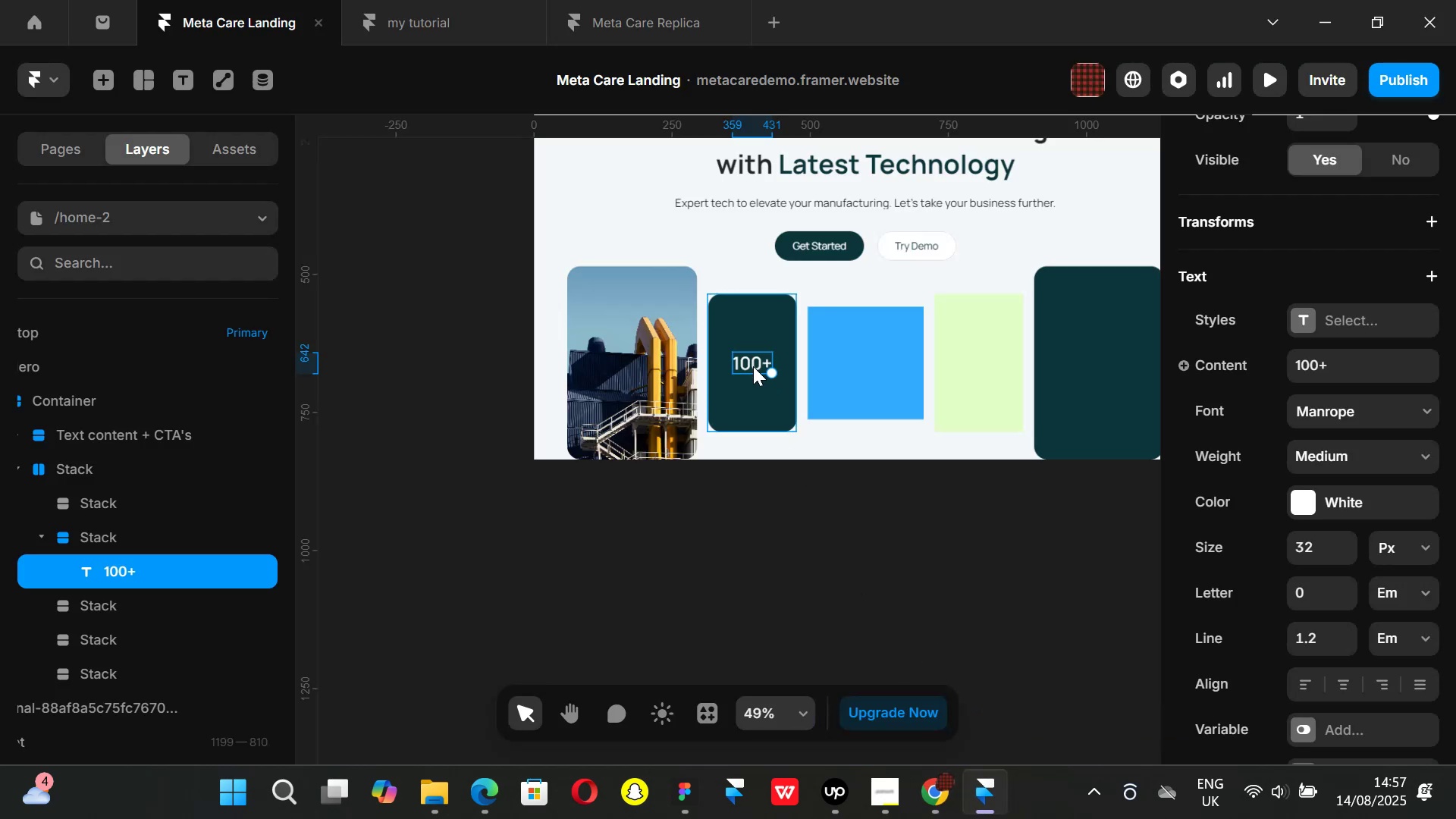 
key(Control+D)
 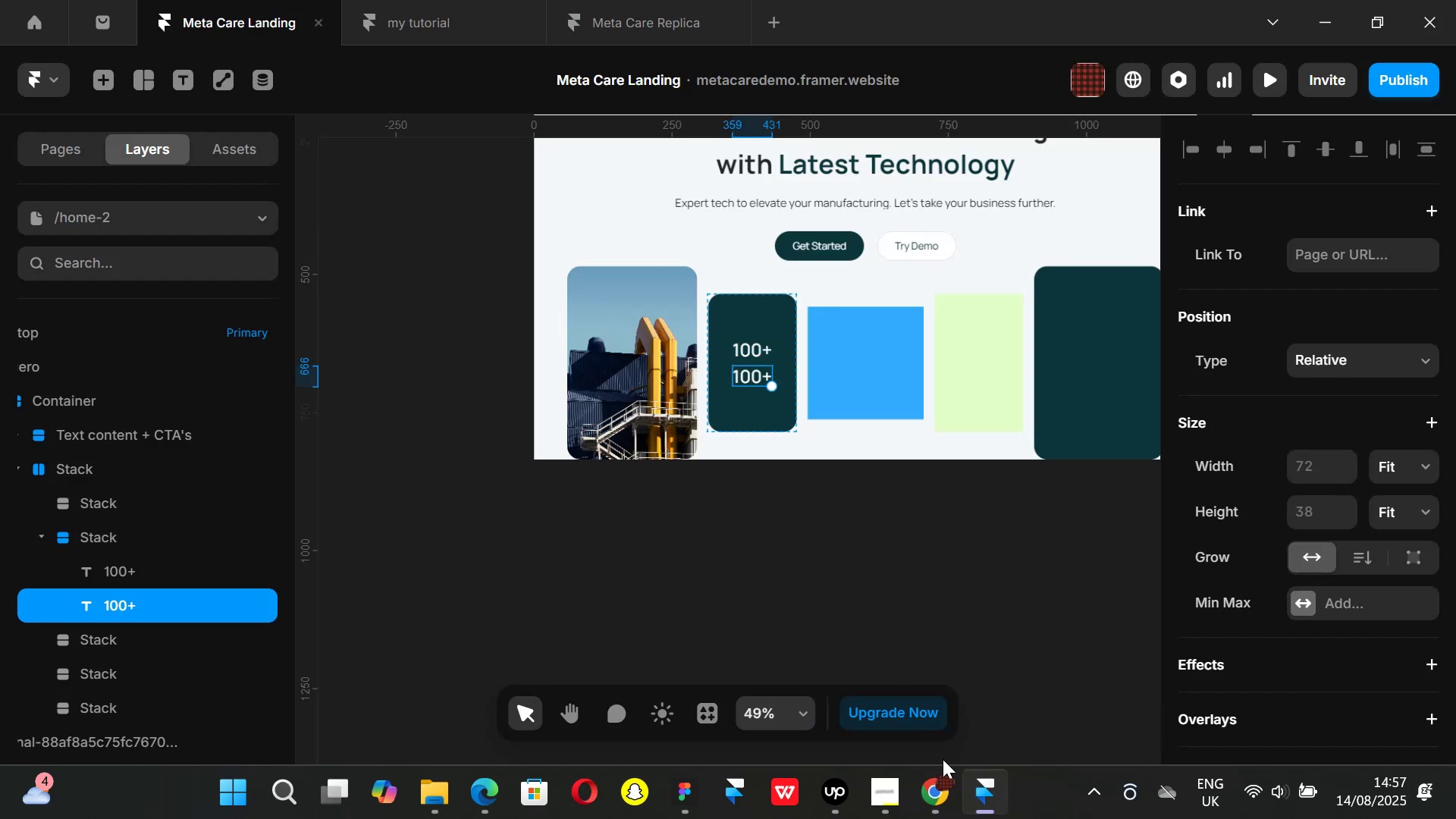 
left_click([945, 808])
 